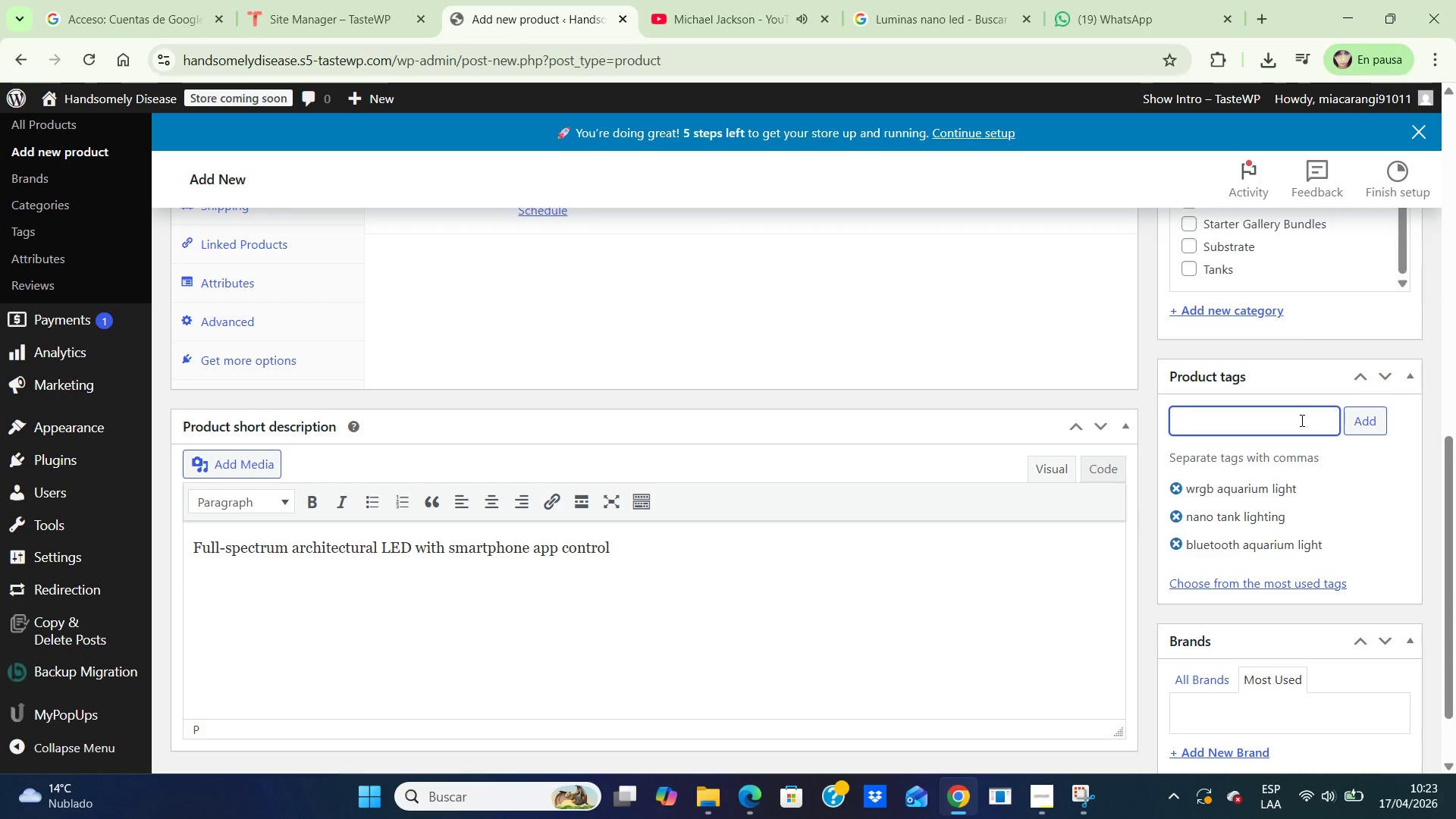 
type(premium squascape )
key(Backspace)
key(Backspace)
key(Backspace)
key(Backspace)
key(Backspace)
key(Backspace)
key(Backspace)
key(Backspace)
key(Backspace)
key(Backspace)
type(aquascape lighting)
 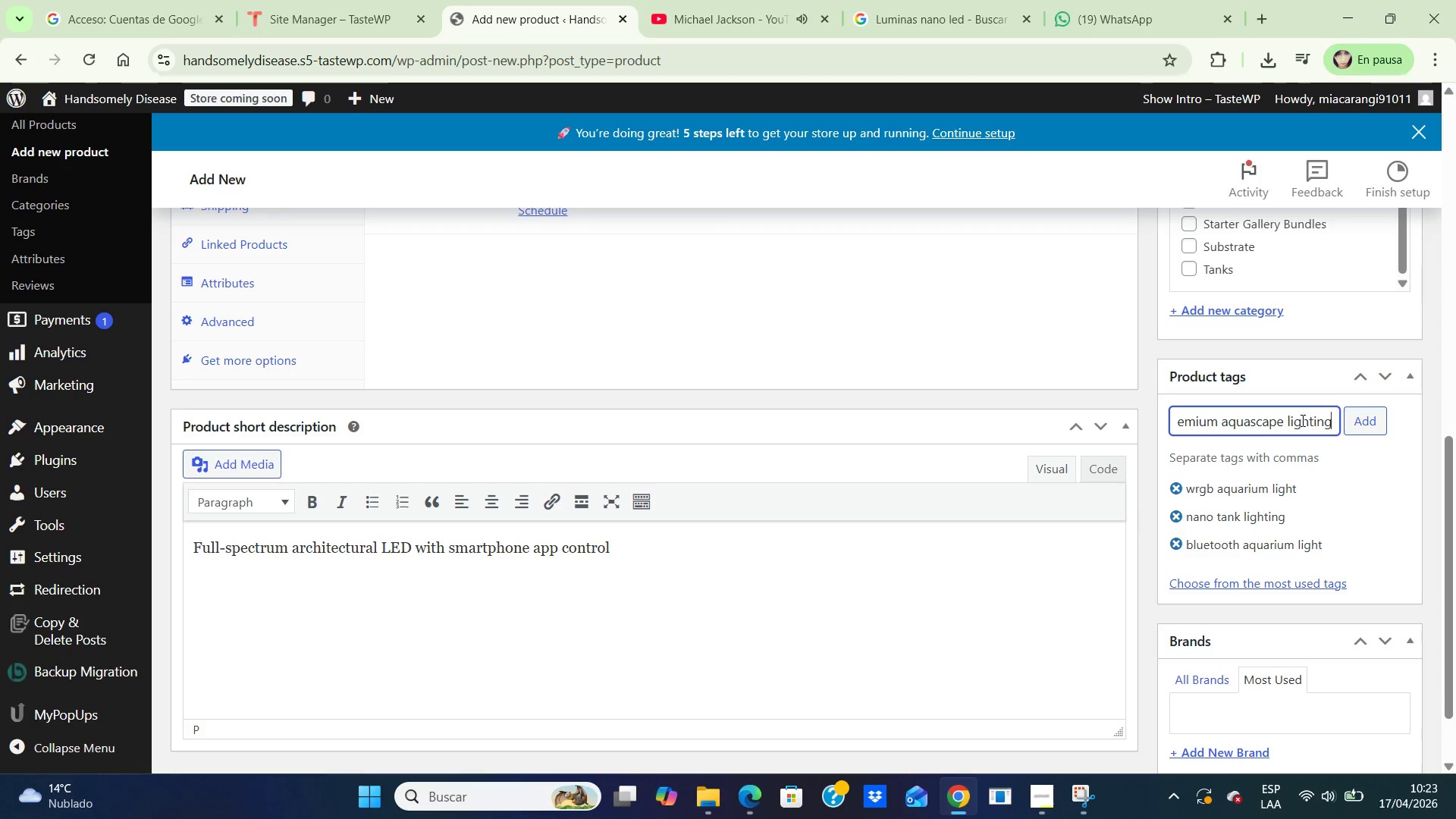 
left_click([1373, 425])
 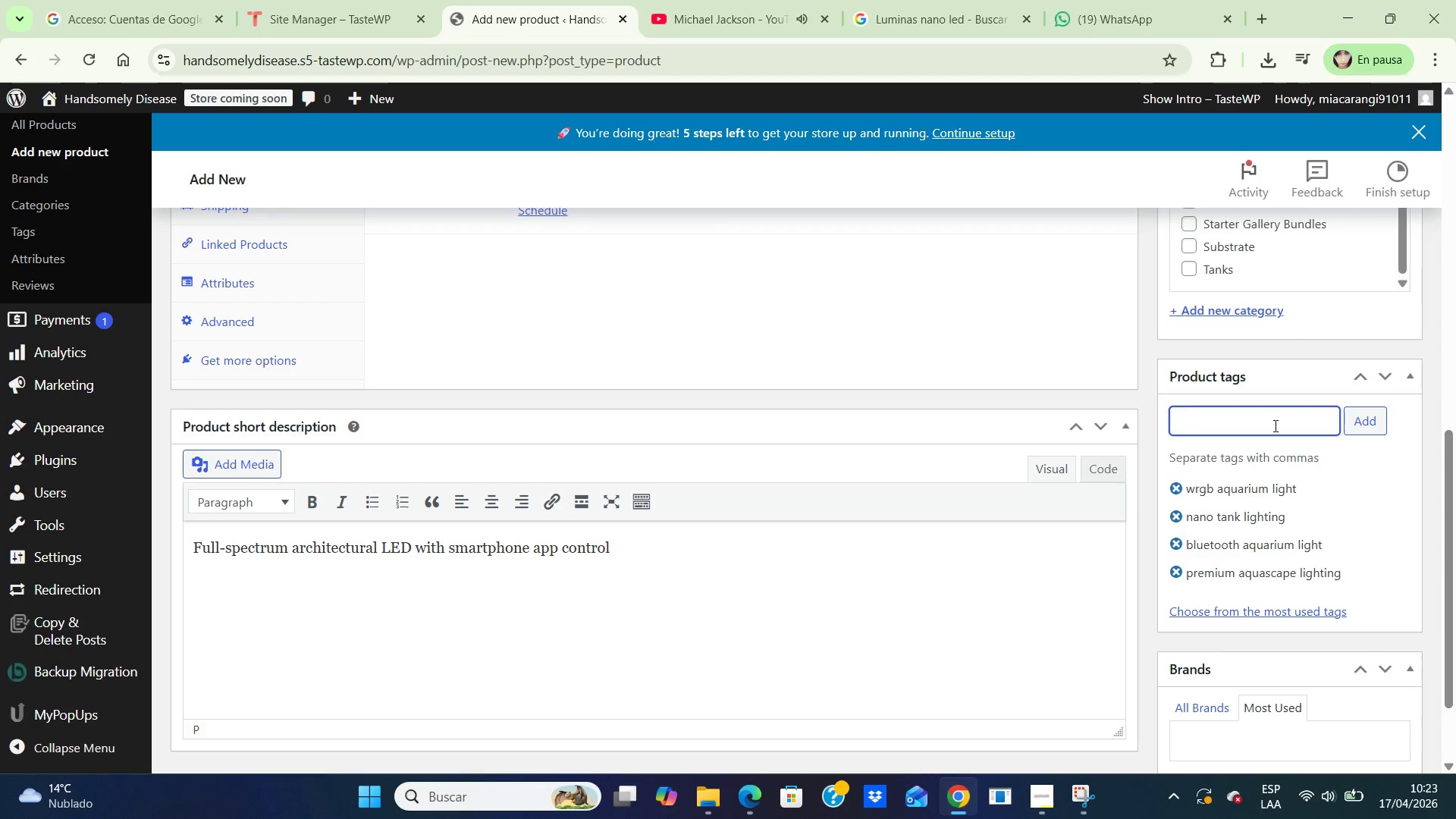 
left_click([1274, 425])
 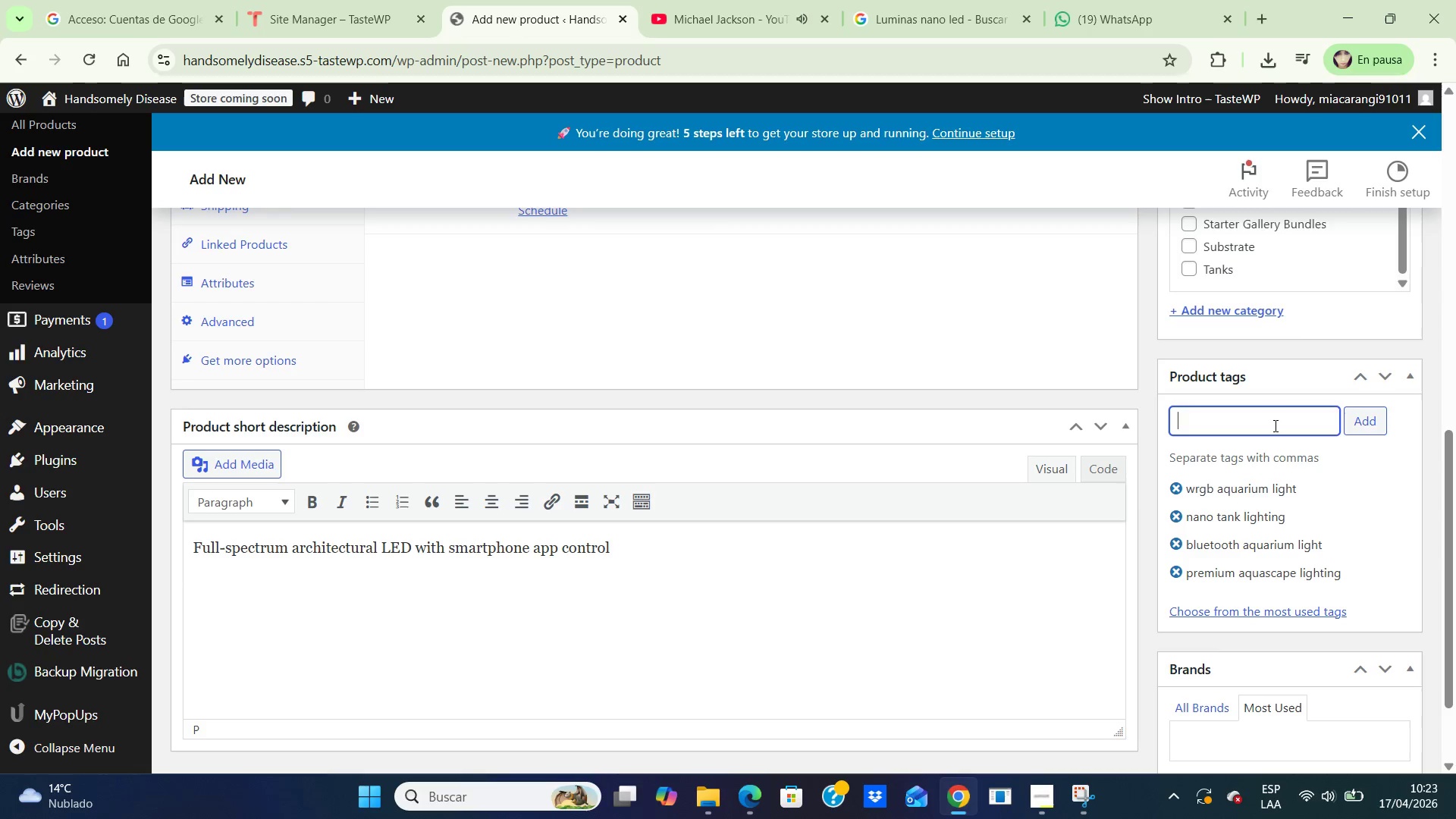 
type(planted tank led)
 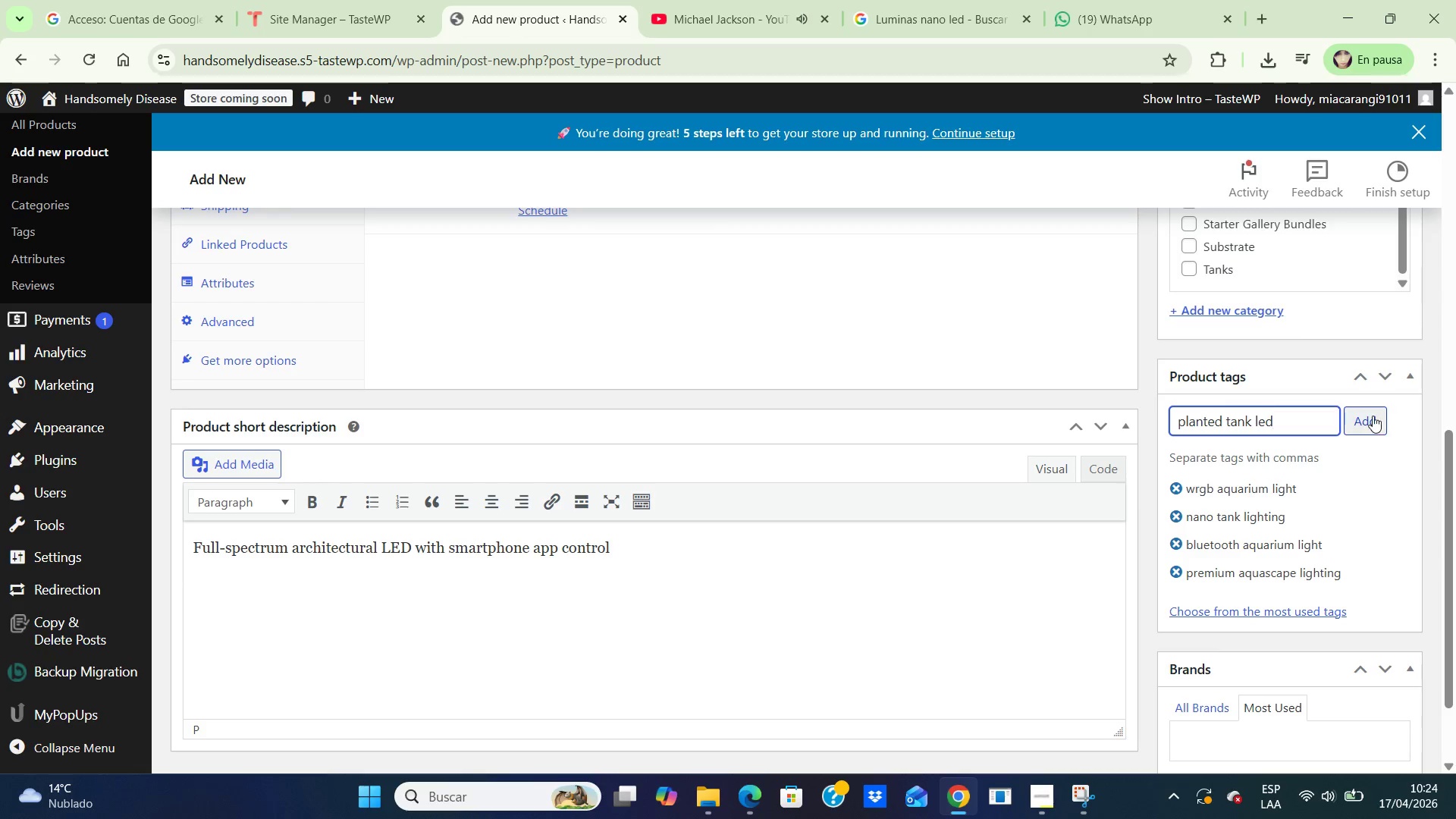 
left_click([1370, 416])
 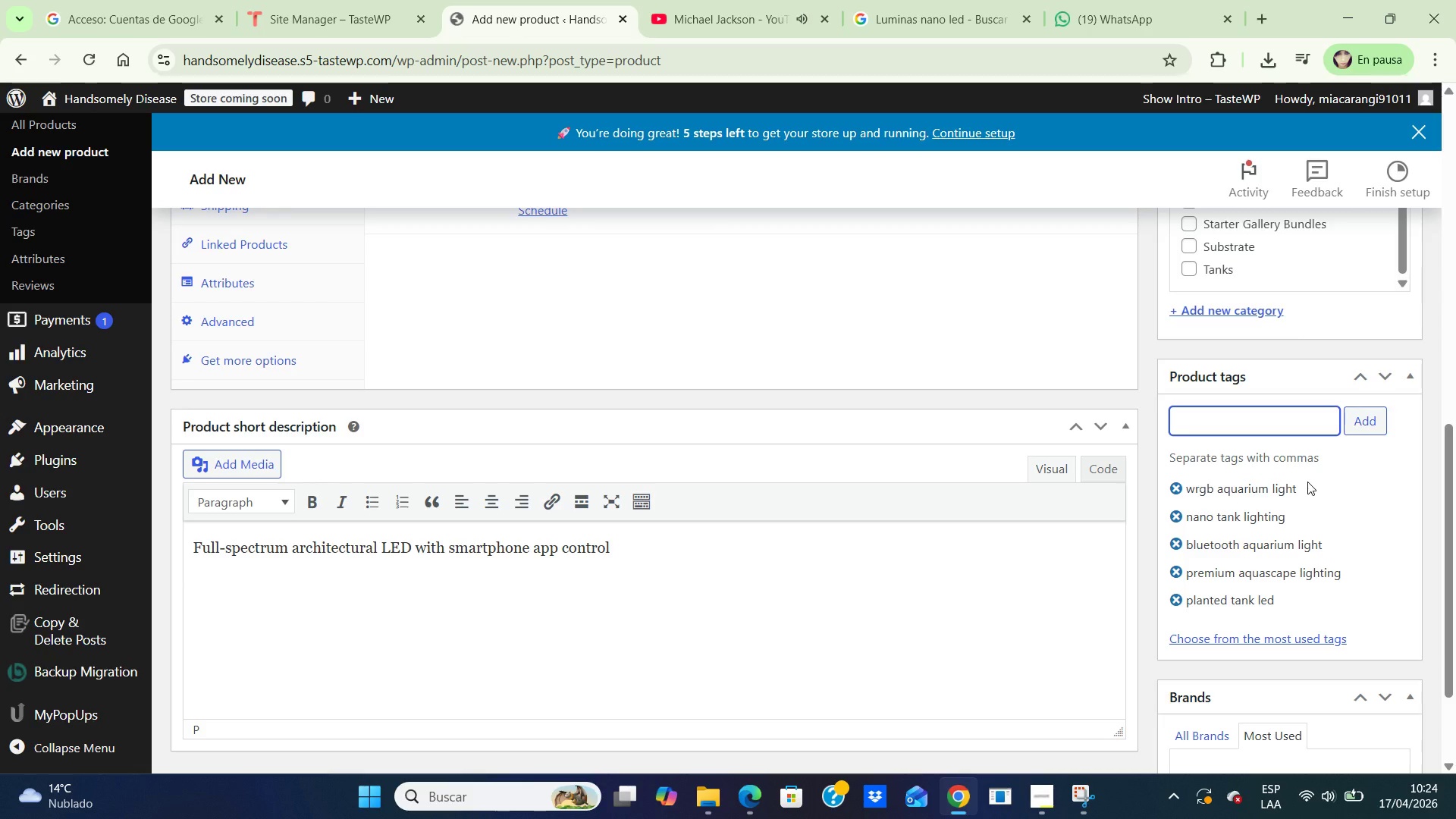 
wait(15.44)
 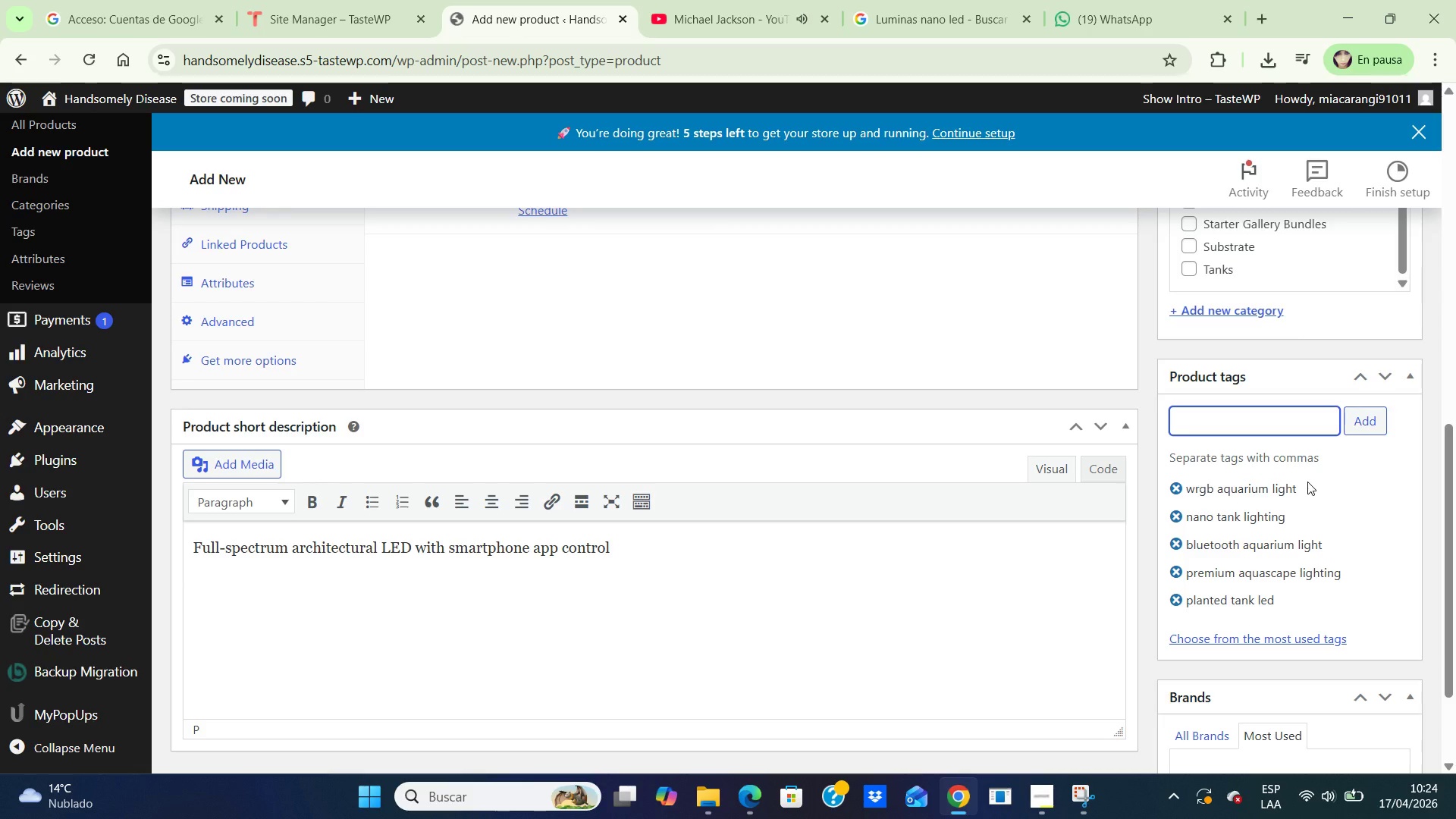 
scroll: coordinate [1313, 599], scroll_direction: down, amount: 4.0
 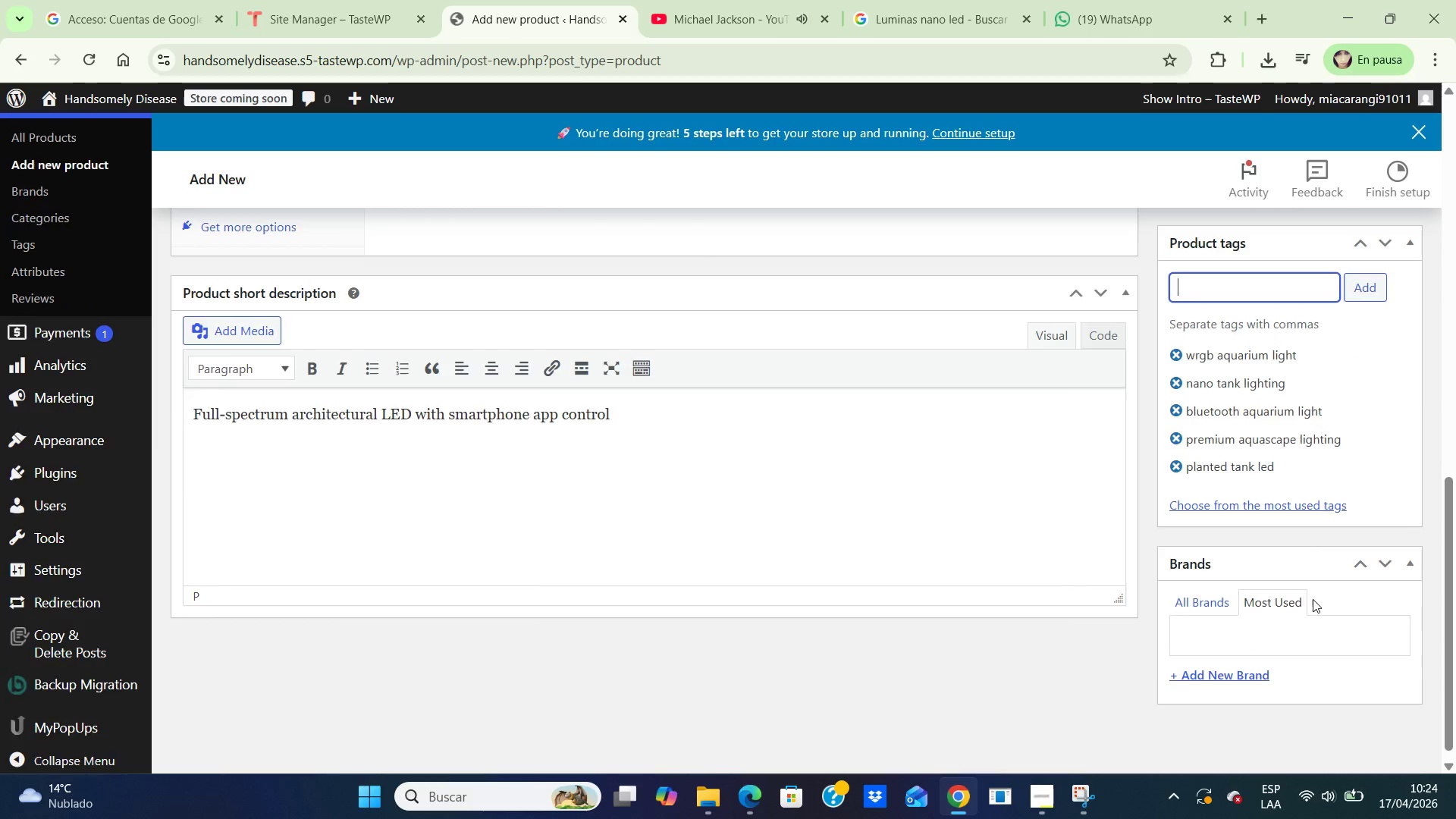 
scroll: coordinate [1313, 599], scroll_direction: up, amount: 9.0
 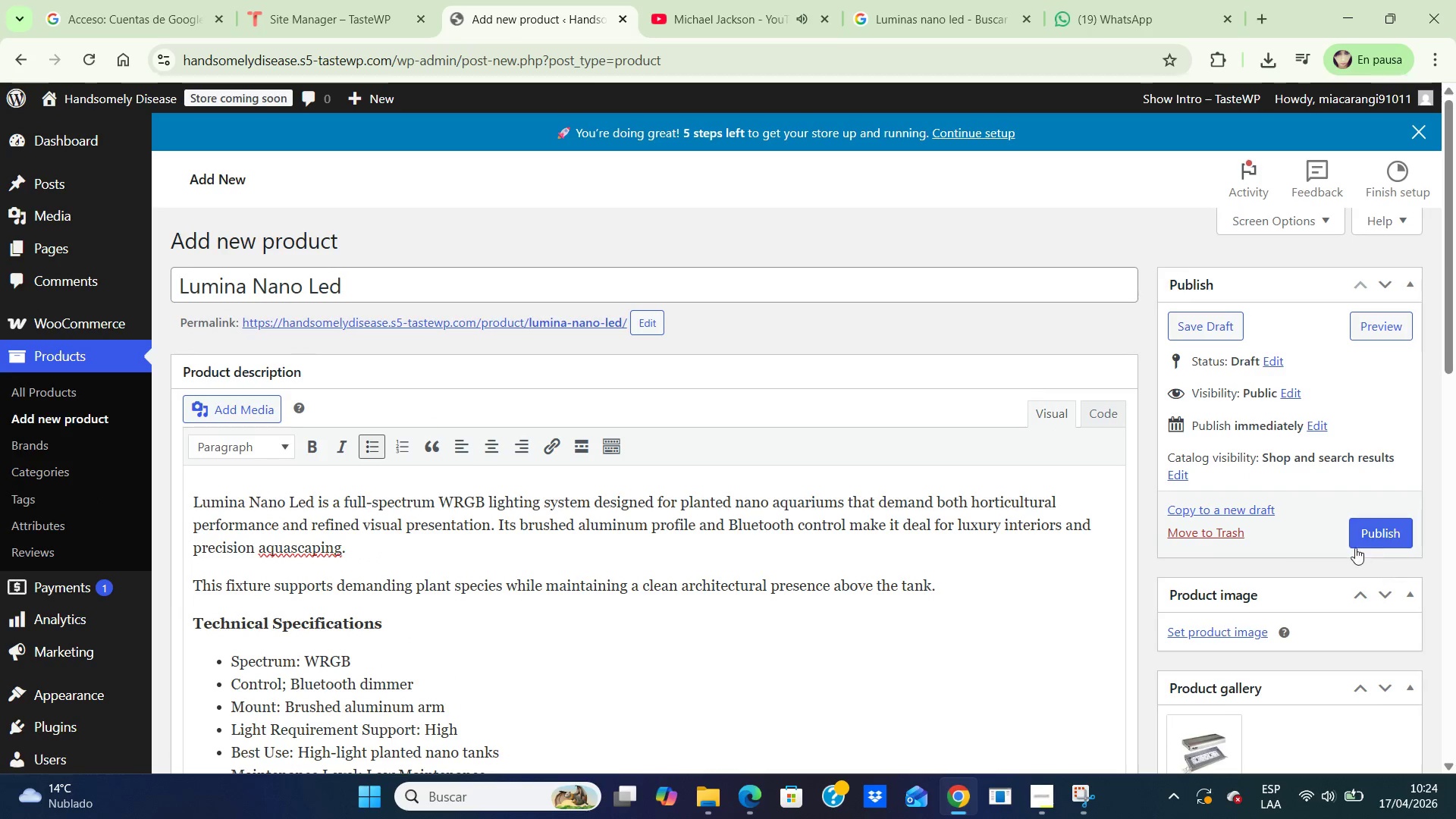 
left_click([1379, 537])
 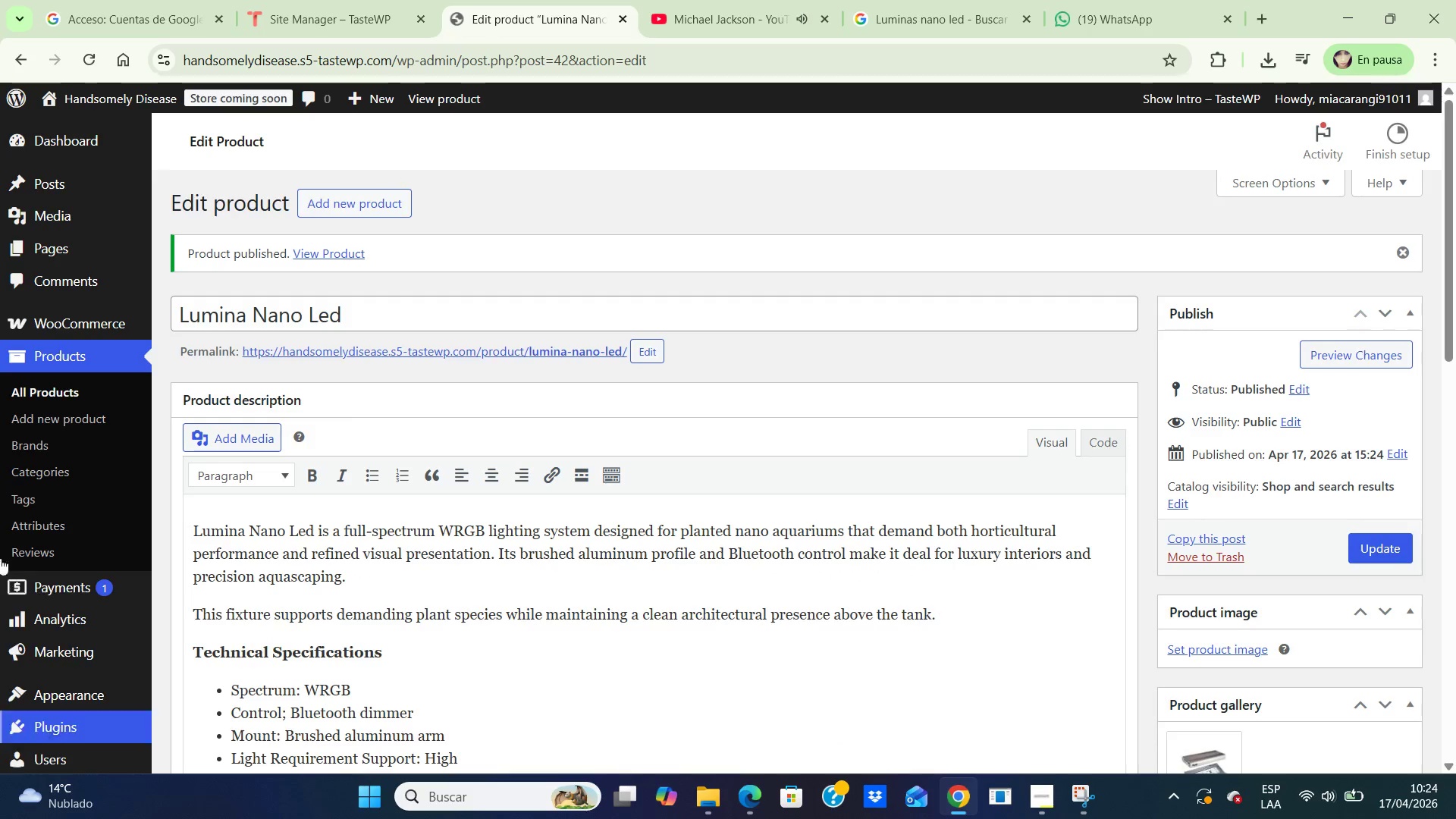 
wait(10.02)
 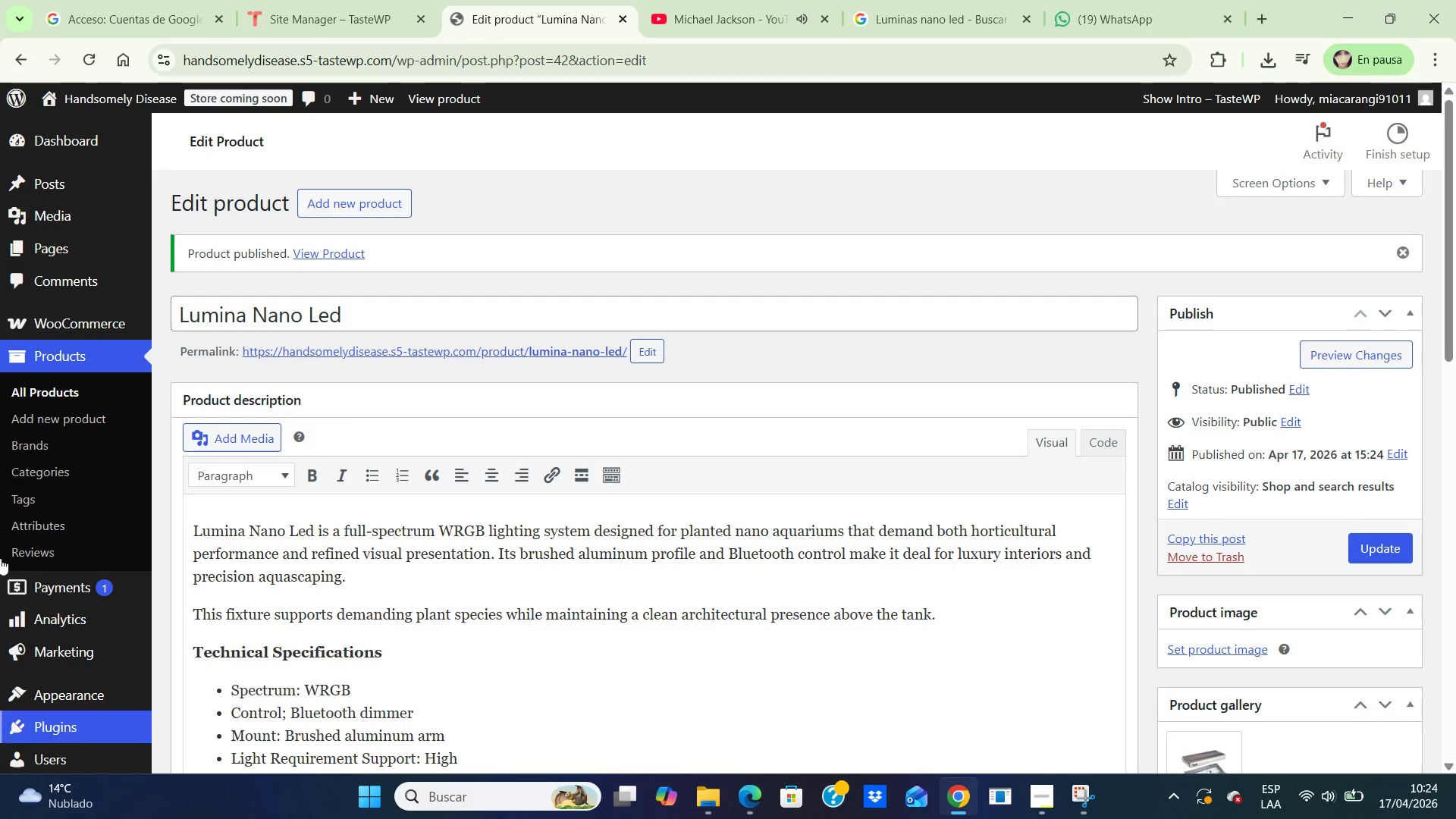 
left_click([361, 229])
 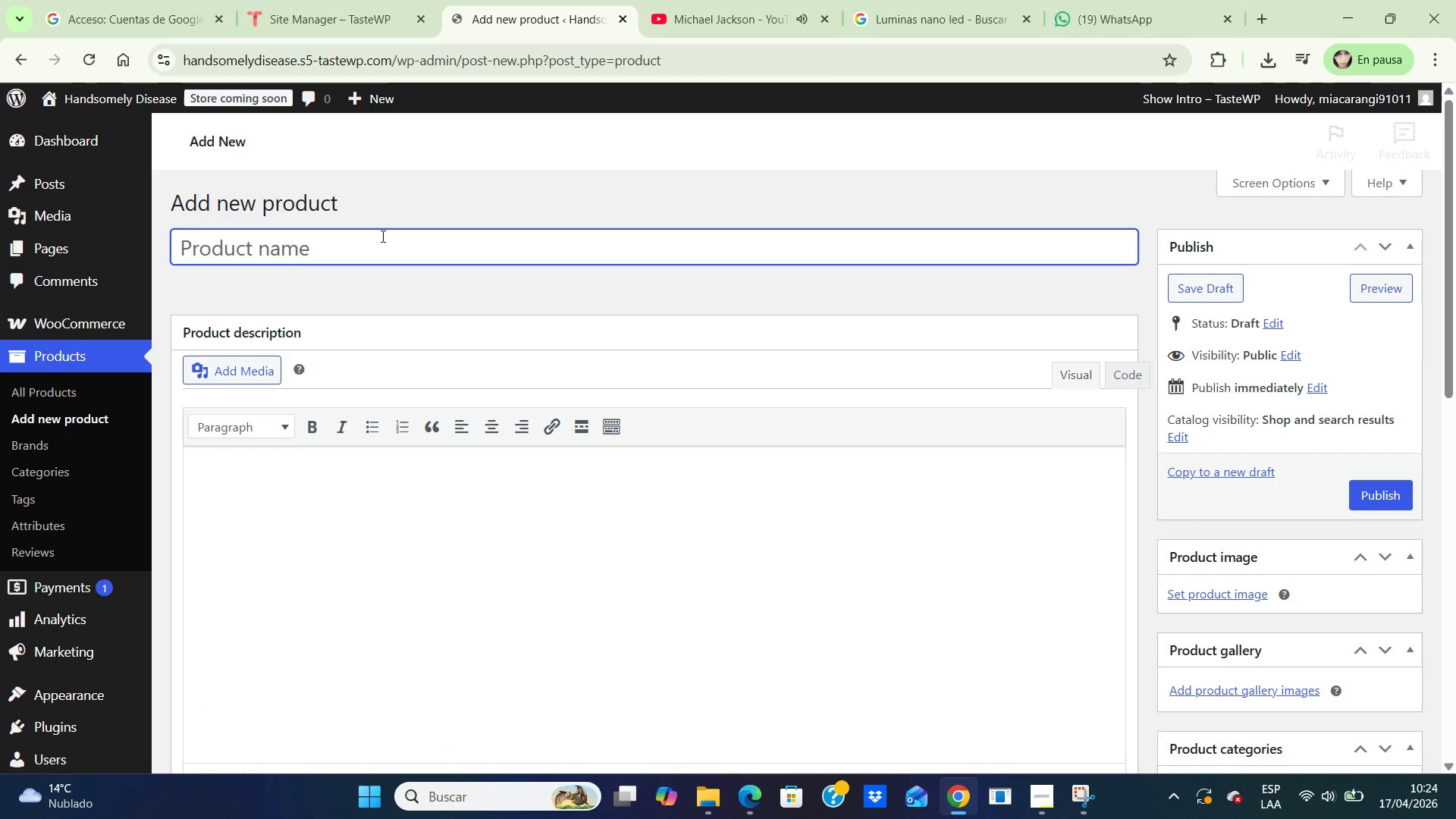 
left_click([377, 245])
 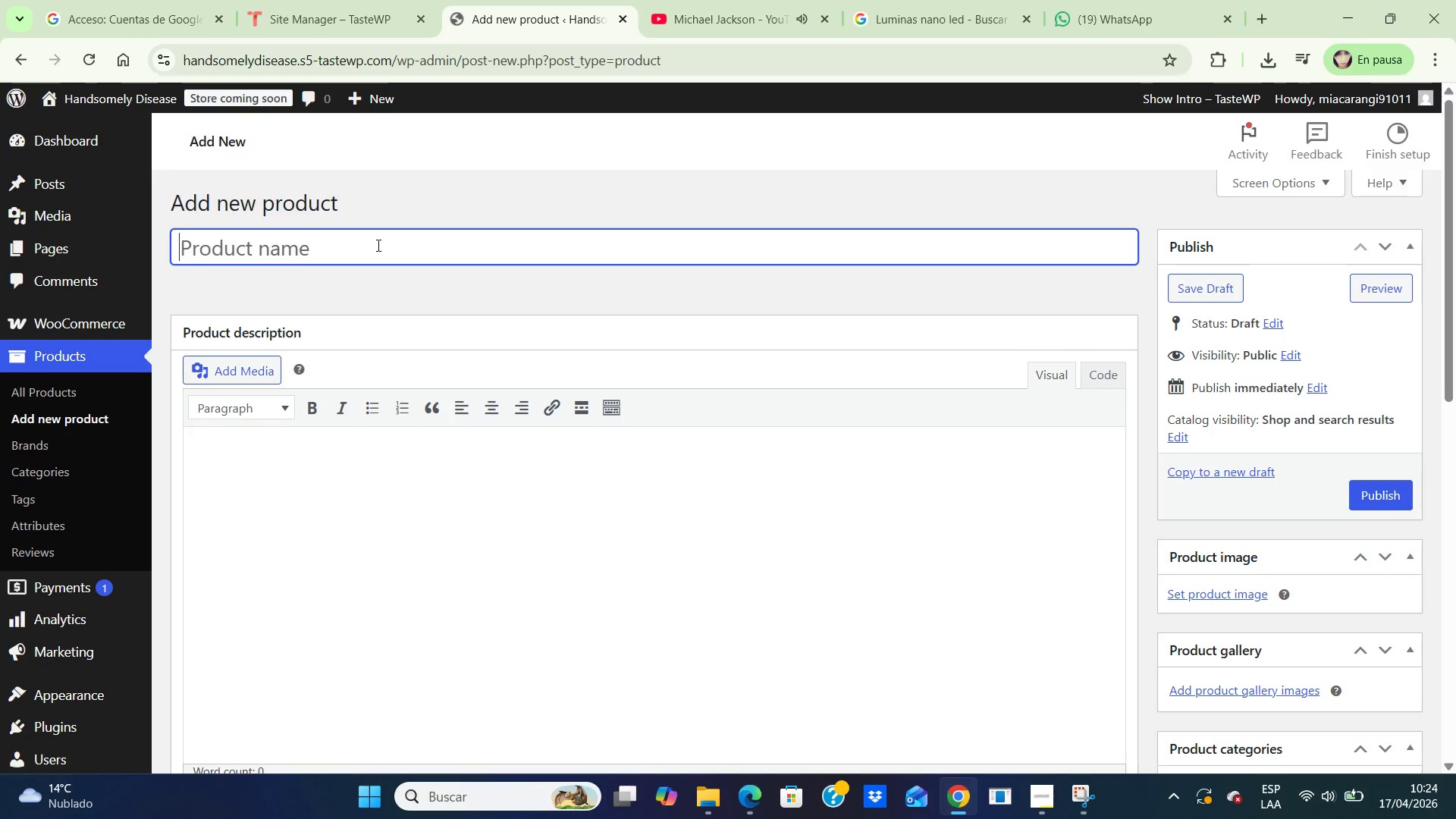 
type(GlassL)
key(Backspace)
key(Backspace)
type( )
key(Backspace)
type(s Lily Pipe Set)
 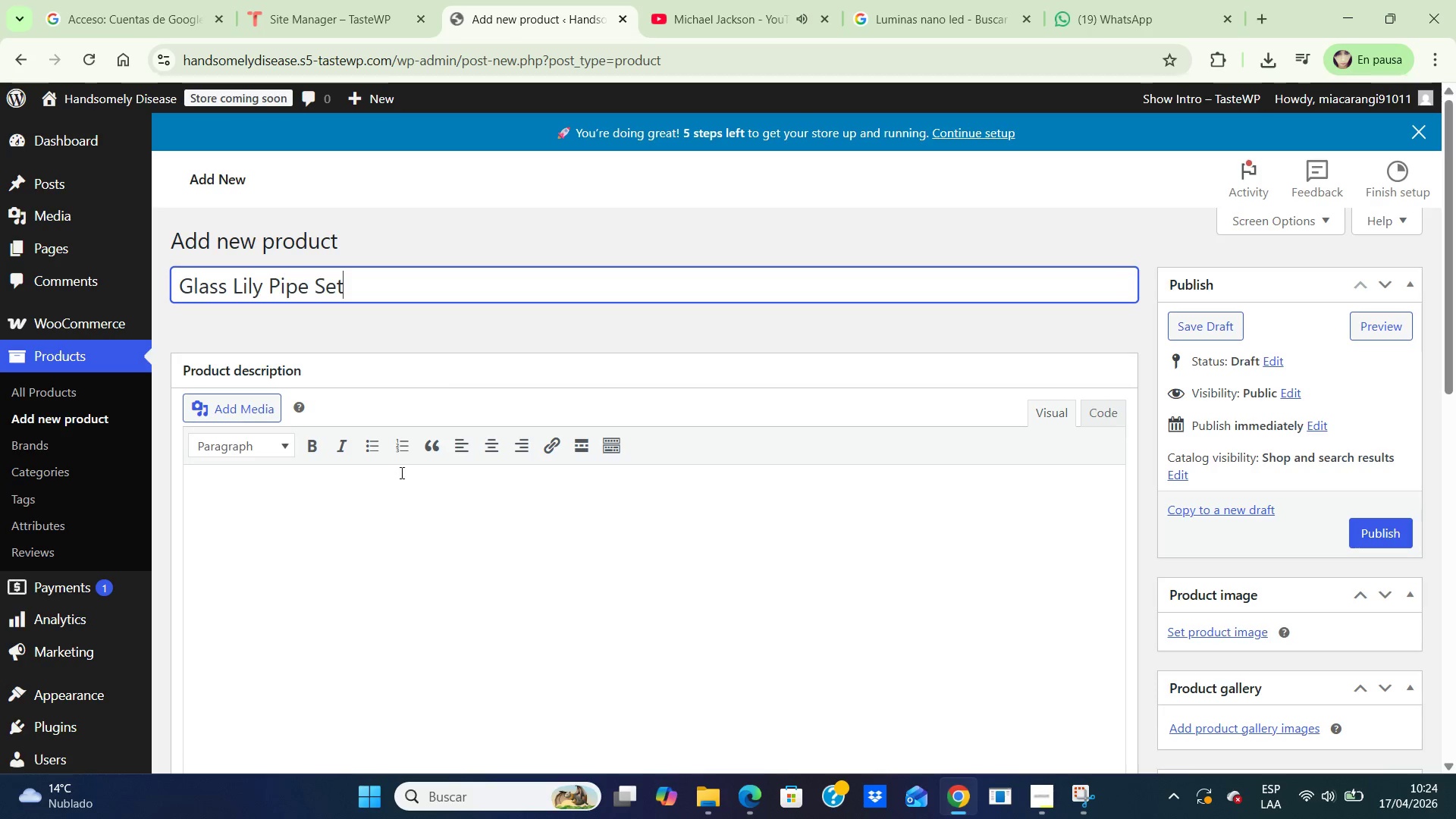 
left_click([394, 485])
 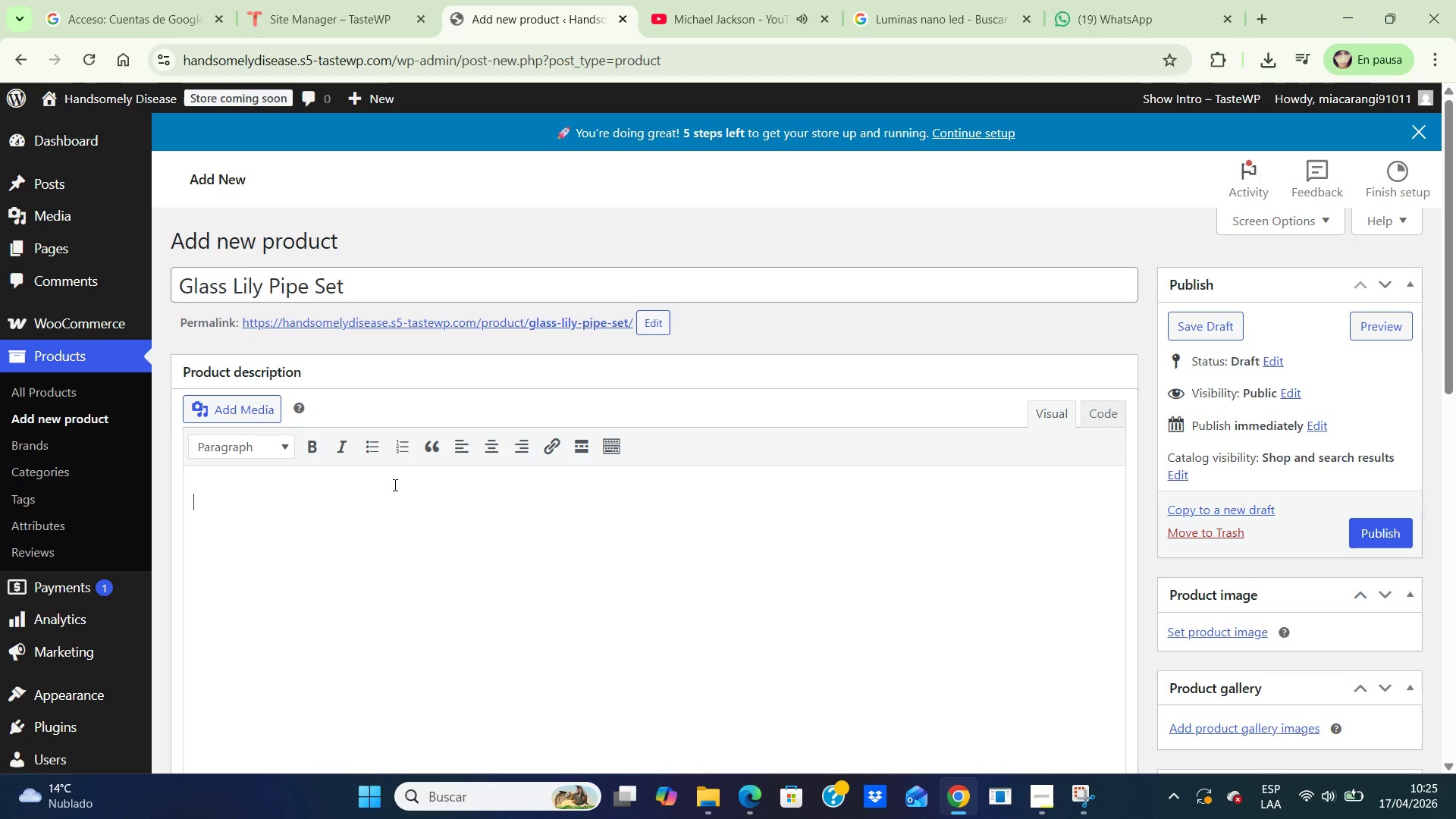 
wait(5.61)
 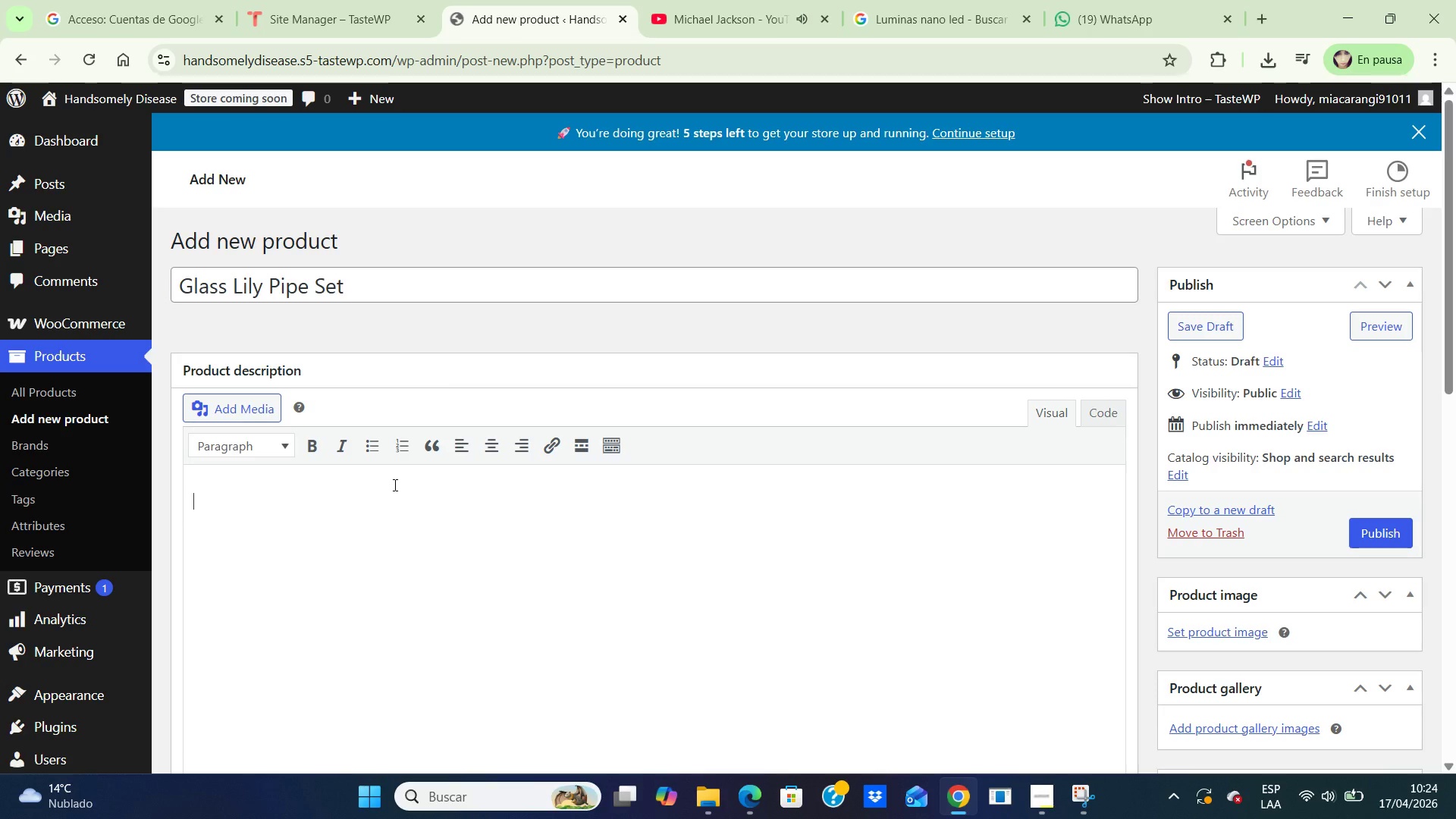 
type(The Glass Lily Pipe Set is a handmade borosilicate hardware accesory )
key(Backspace)
key(Backspace)
key(Backspace)
key(Backspace)
key(Backspace)
type(ssory )
 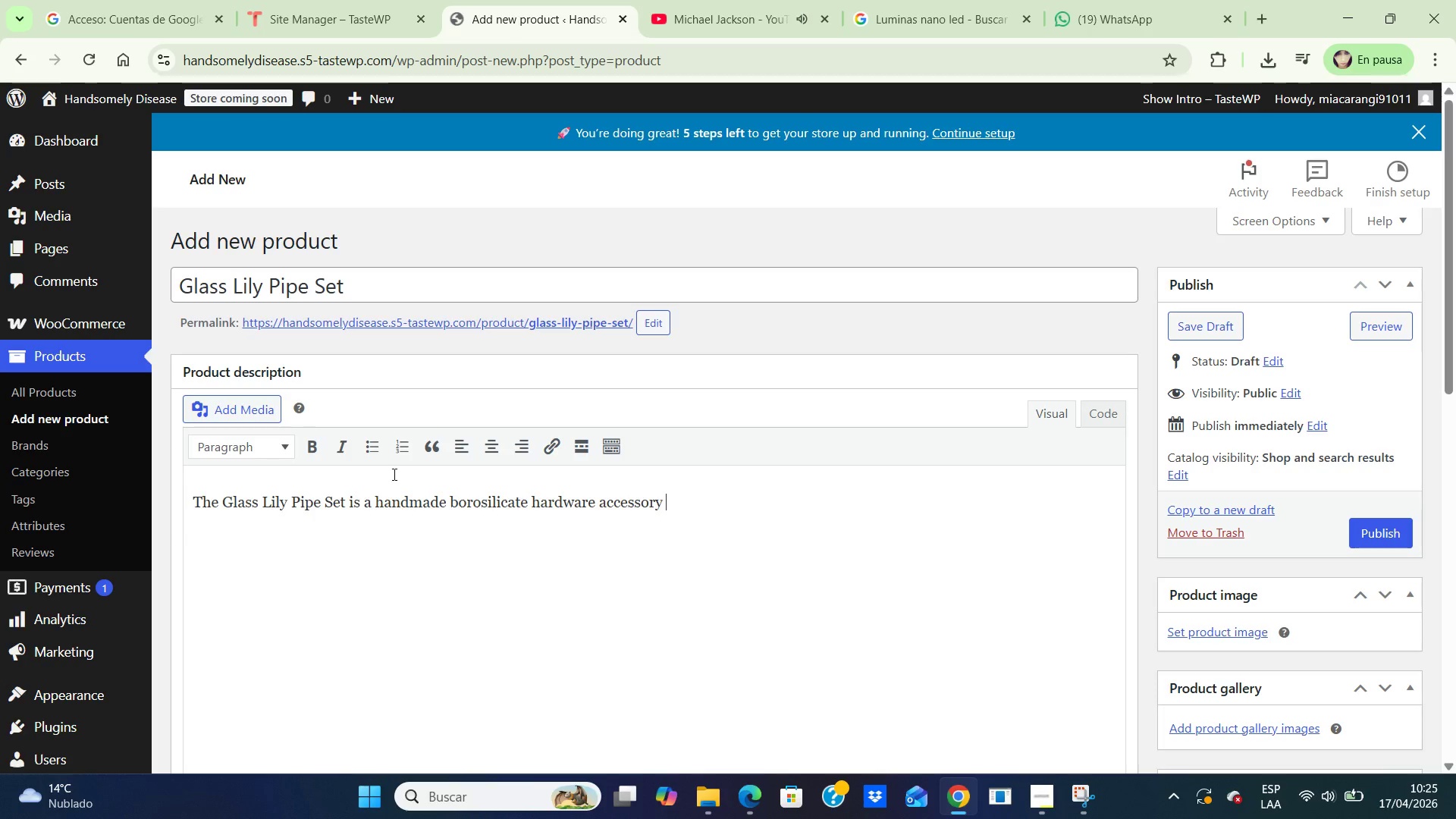 
type(designed to create near-invisible filtration flow in gallery )
key(Backspace)
type(-style aquascapes )
key(Backspace)
type(. Its refined form preserves visual purity while maintaining functional circulation.)
 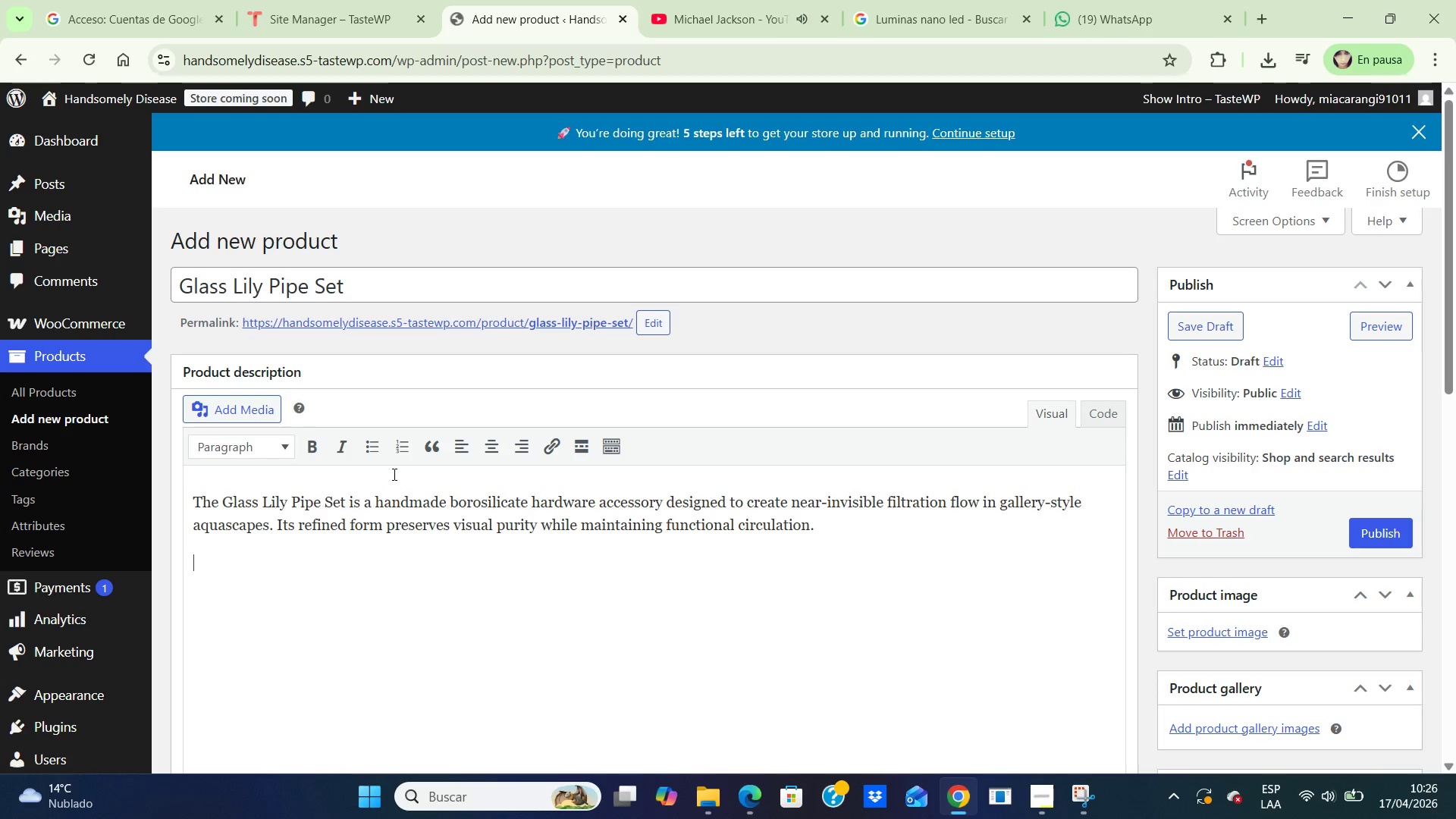 
key(Enter)
 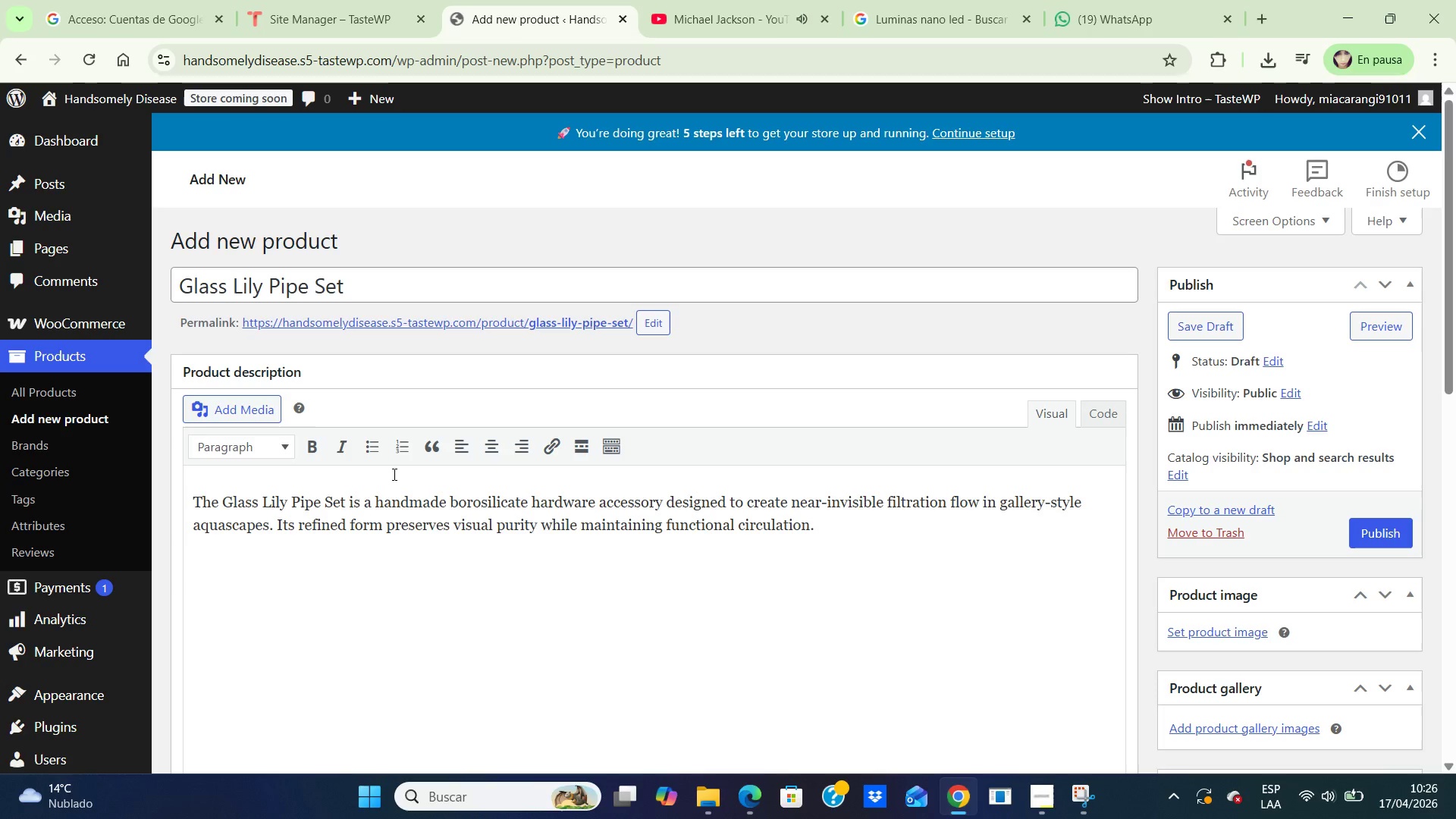 
type(This hardware is deal for aquascapers who want filtration performance )
 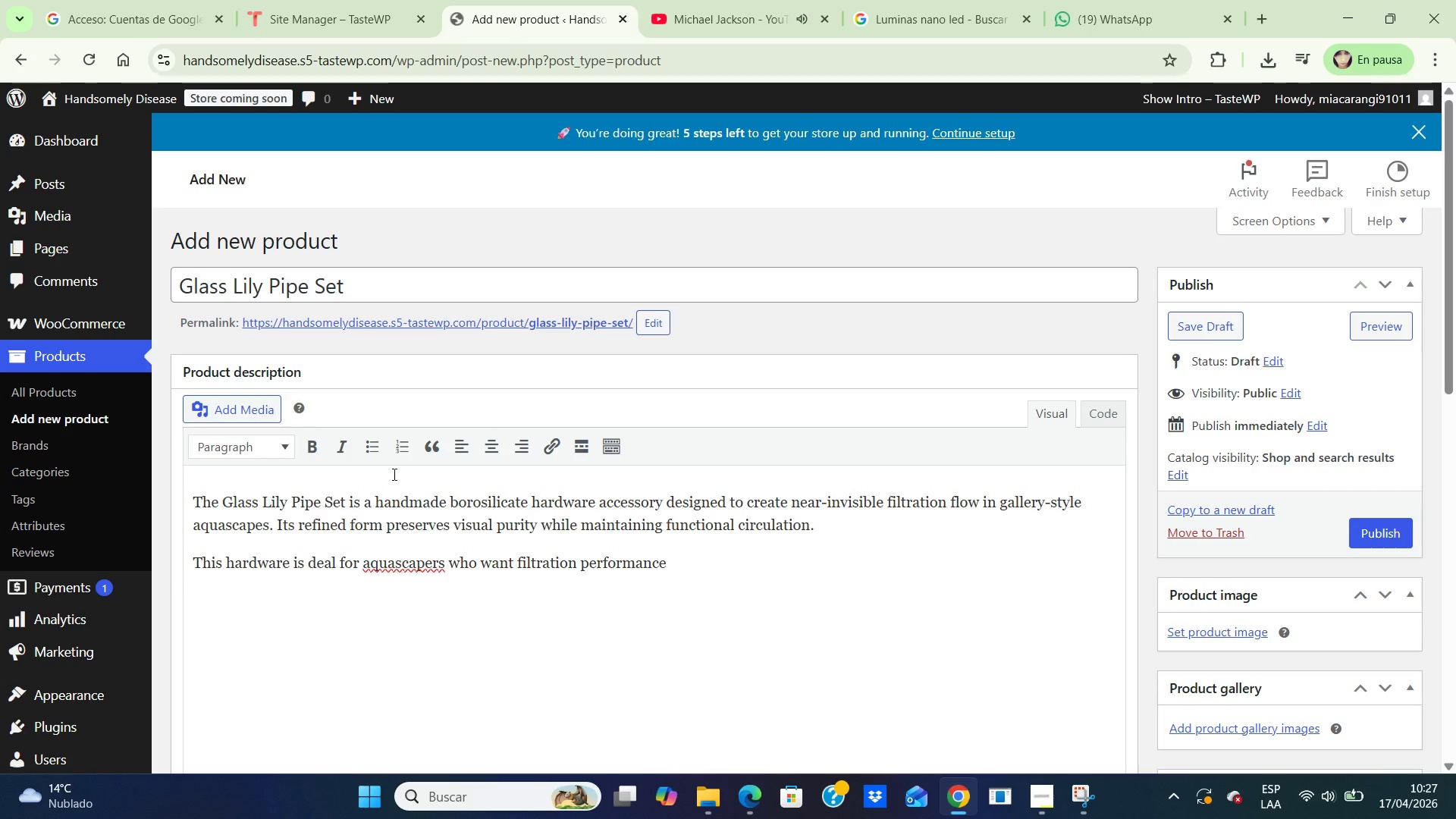 
wait(7.64)
 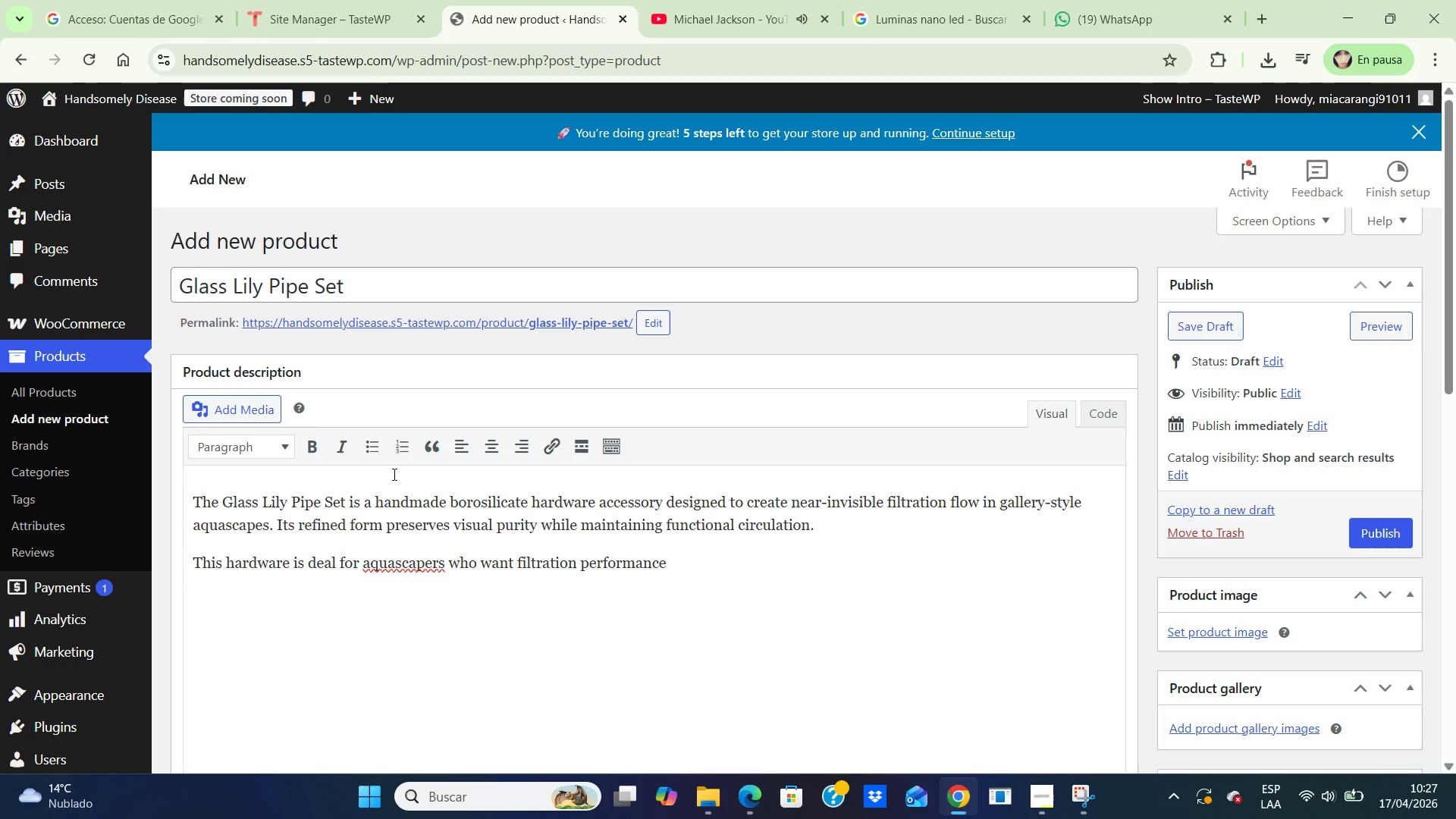 
type(without compromising the visual language of the layout)
 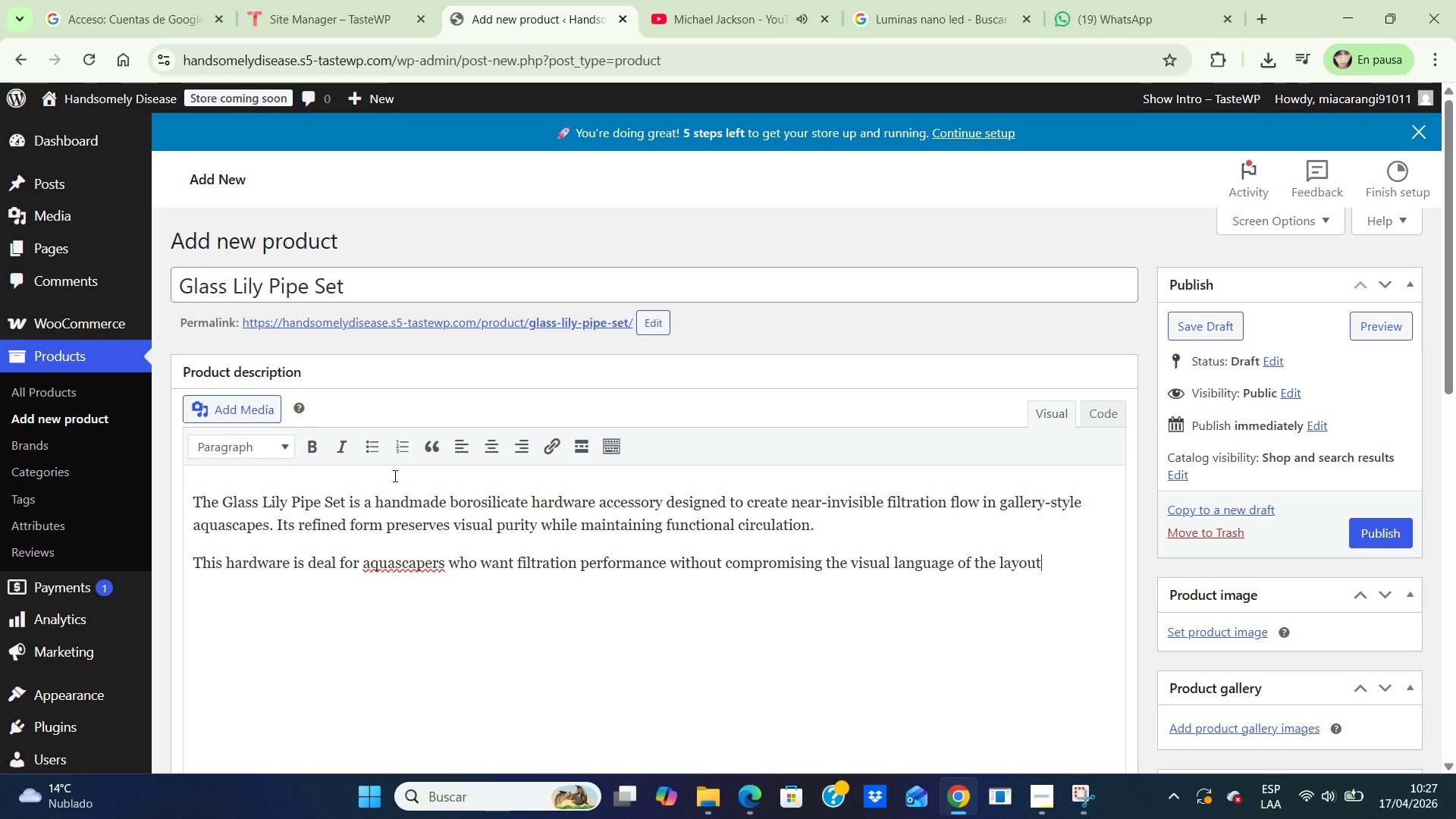 
key(Enter)
 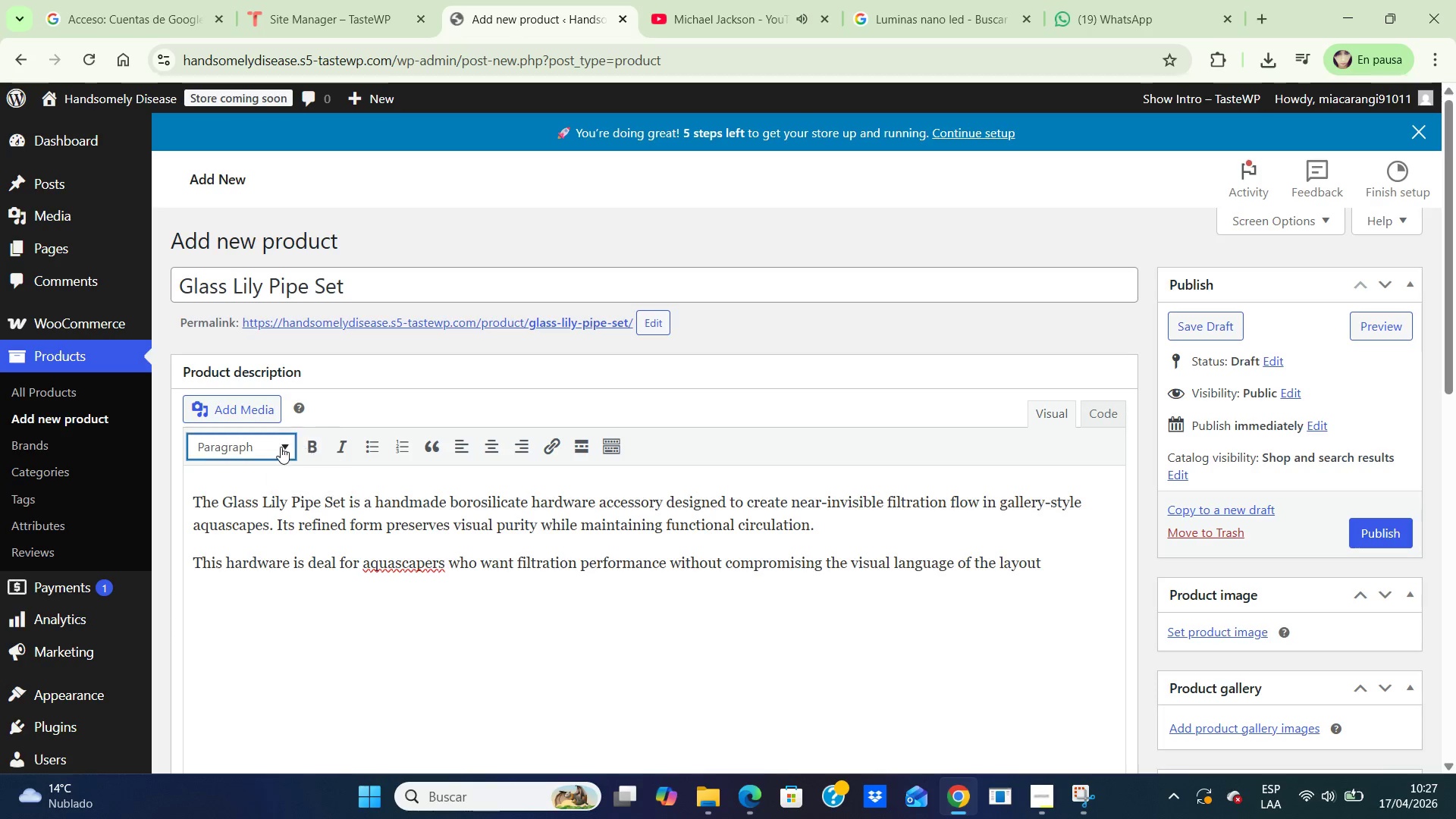 
left_click([315, 444])
 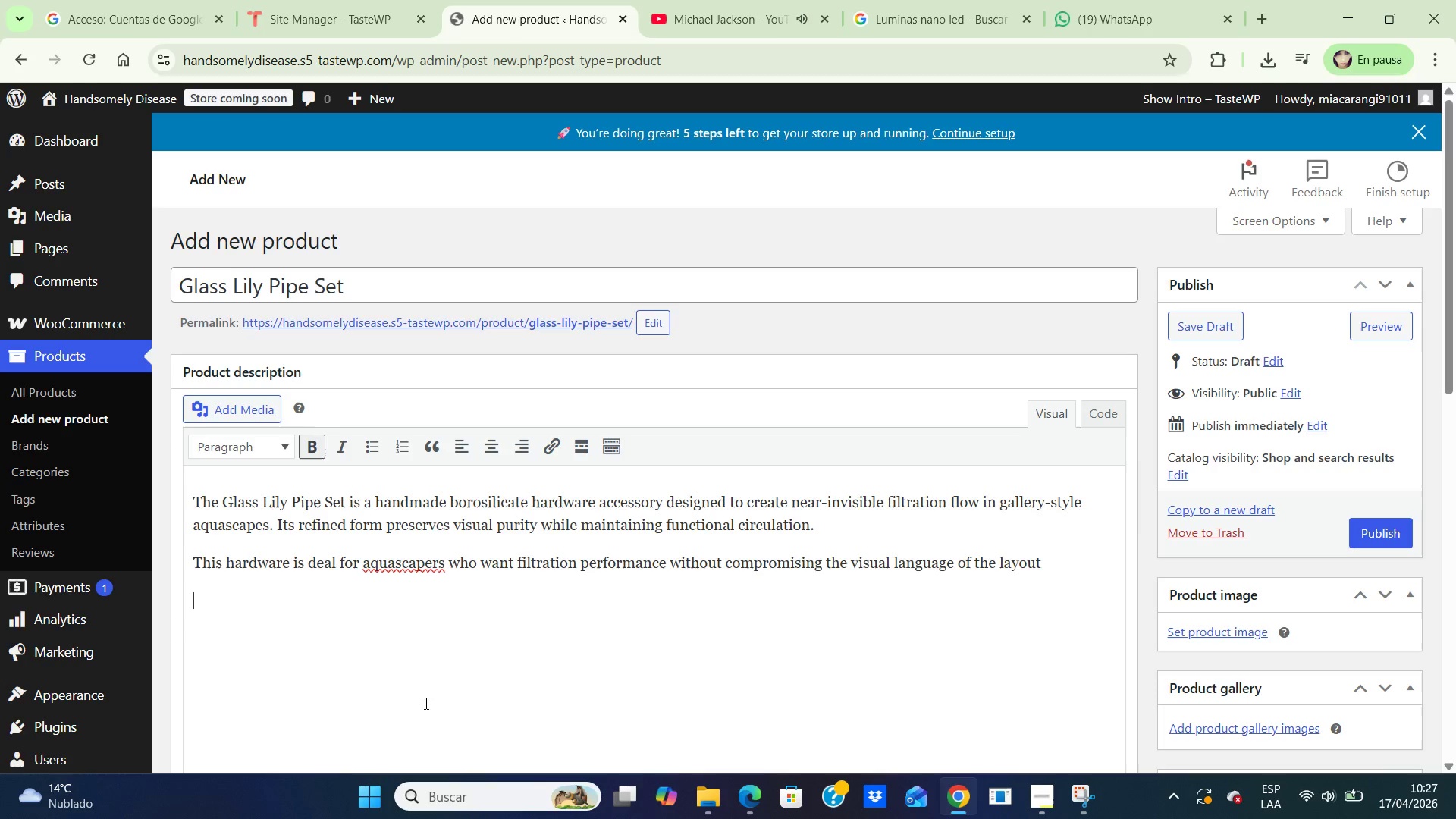 
type(Technical Specifications)
 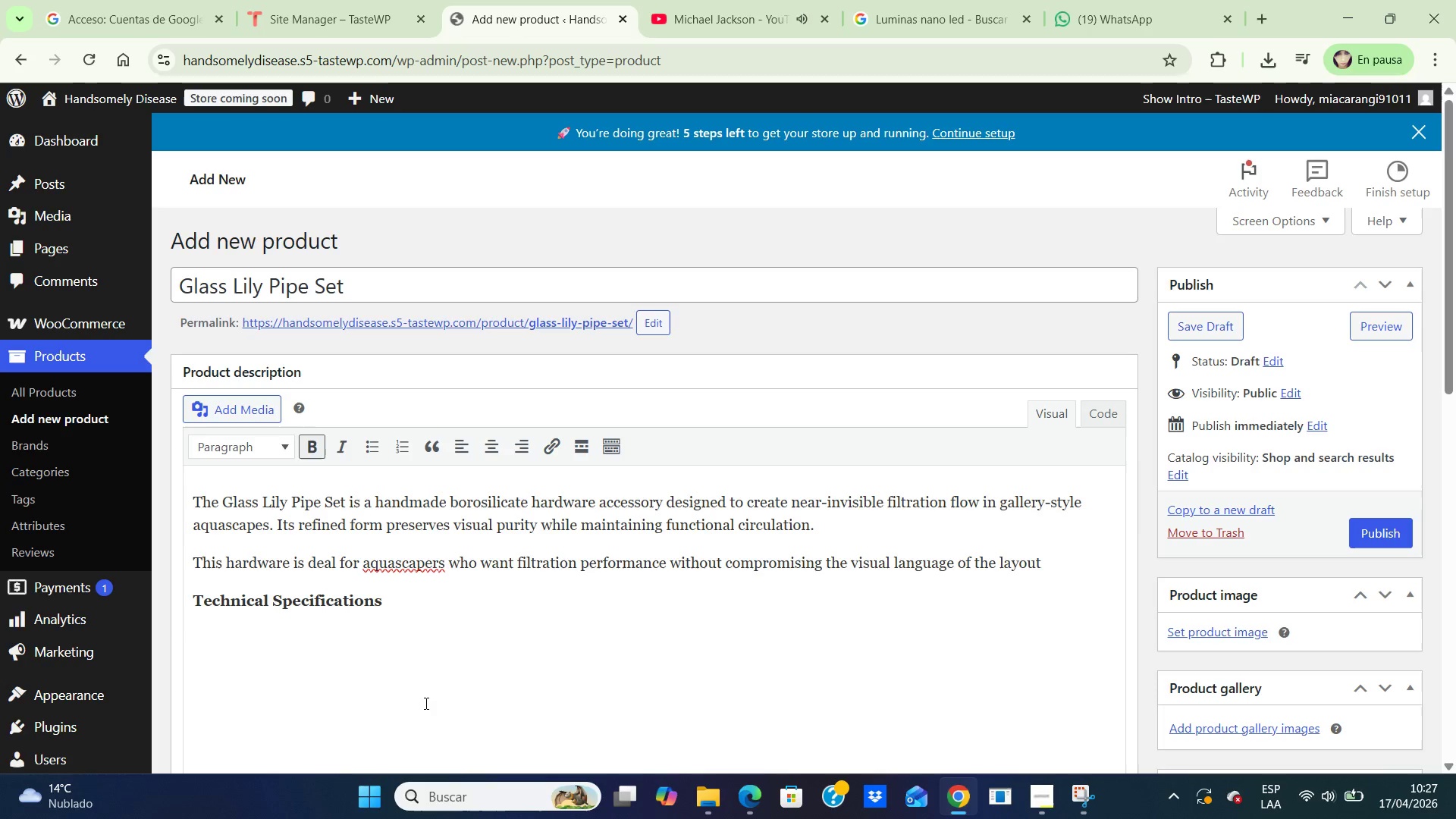 
key(Enter)
 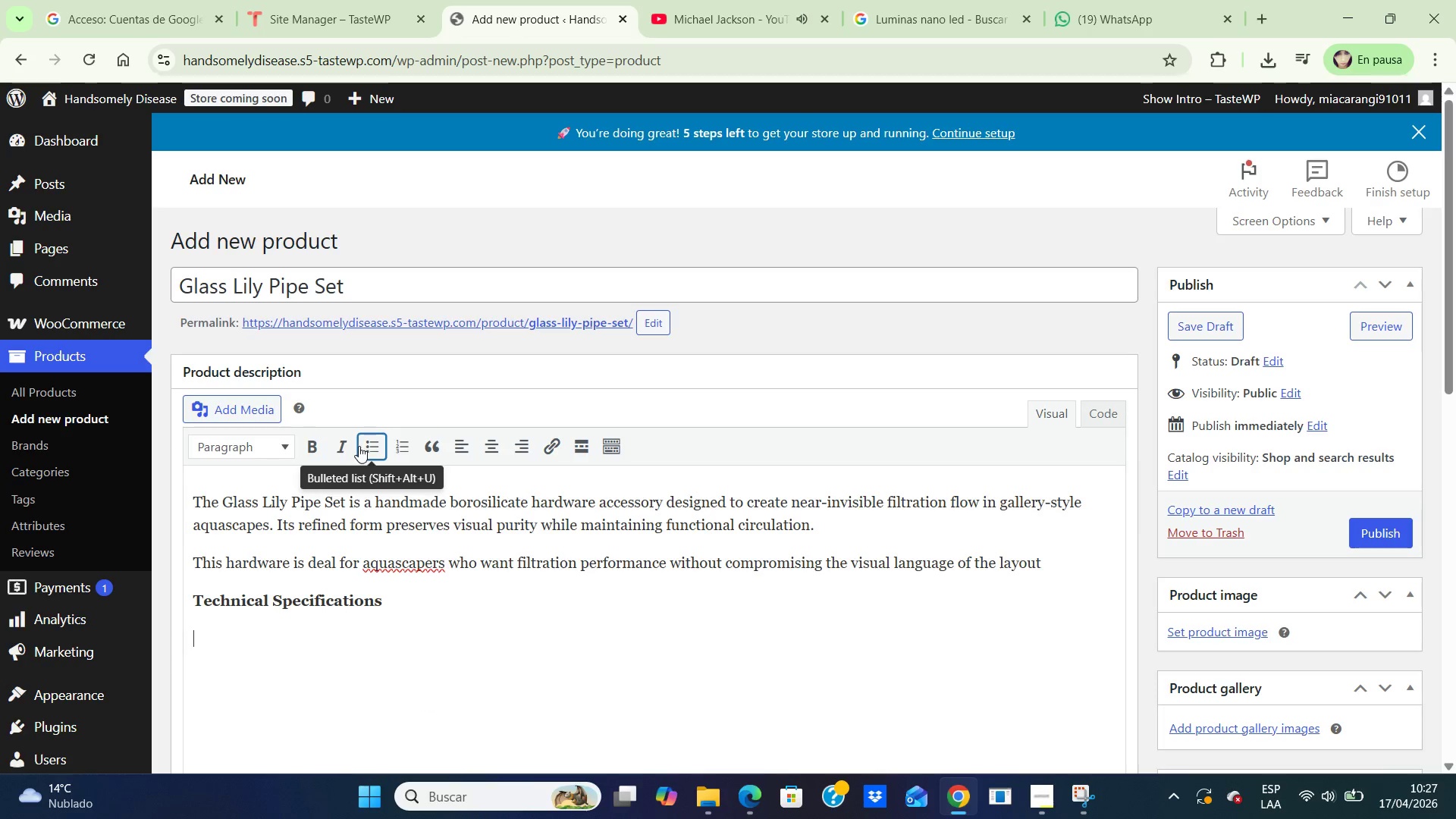 
left_click([369, 446])
 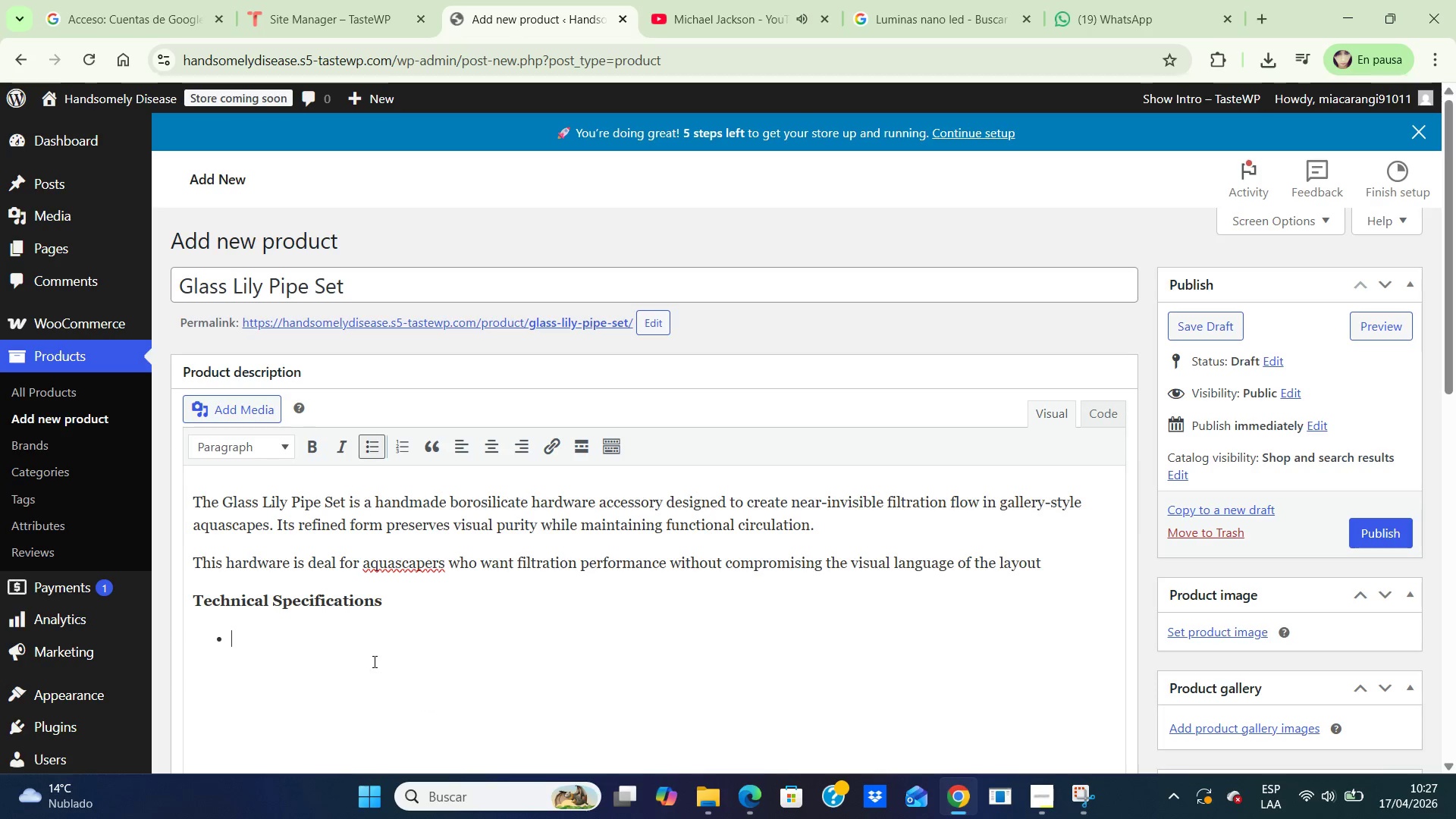 
type(Material> Laboratory-grade borosilicate gal)
key(Backspace)
key(Backspace)
type(lass)
 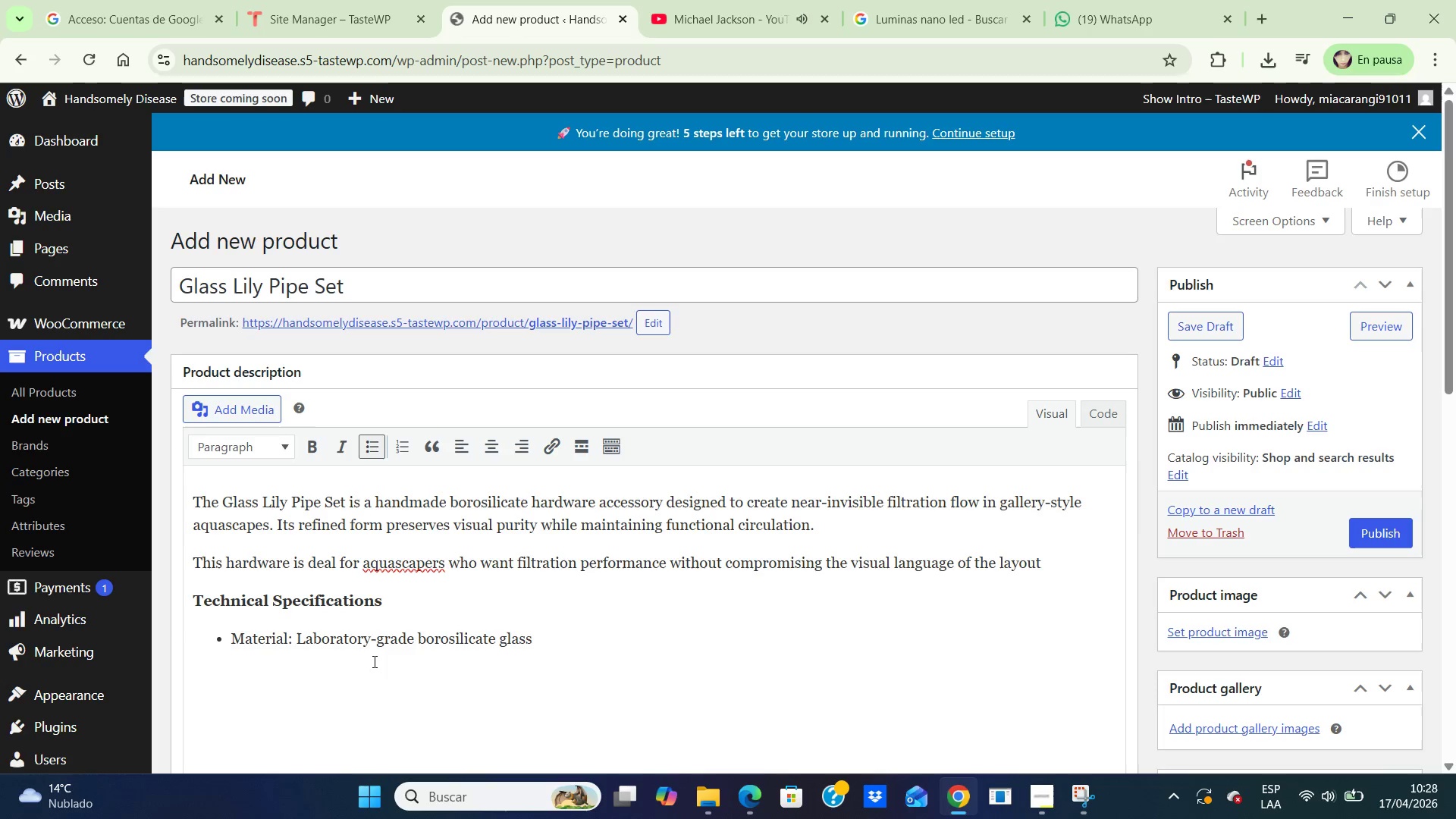 
key(Enter)
 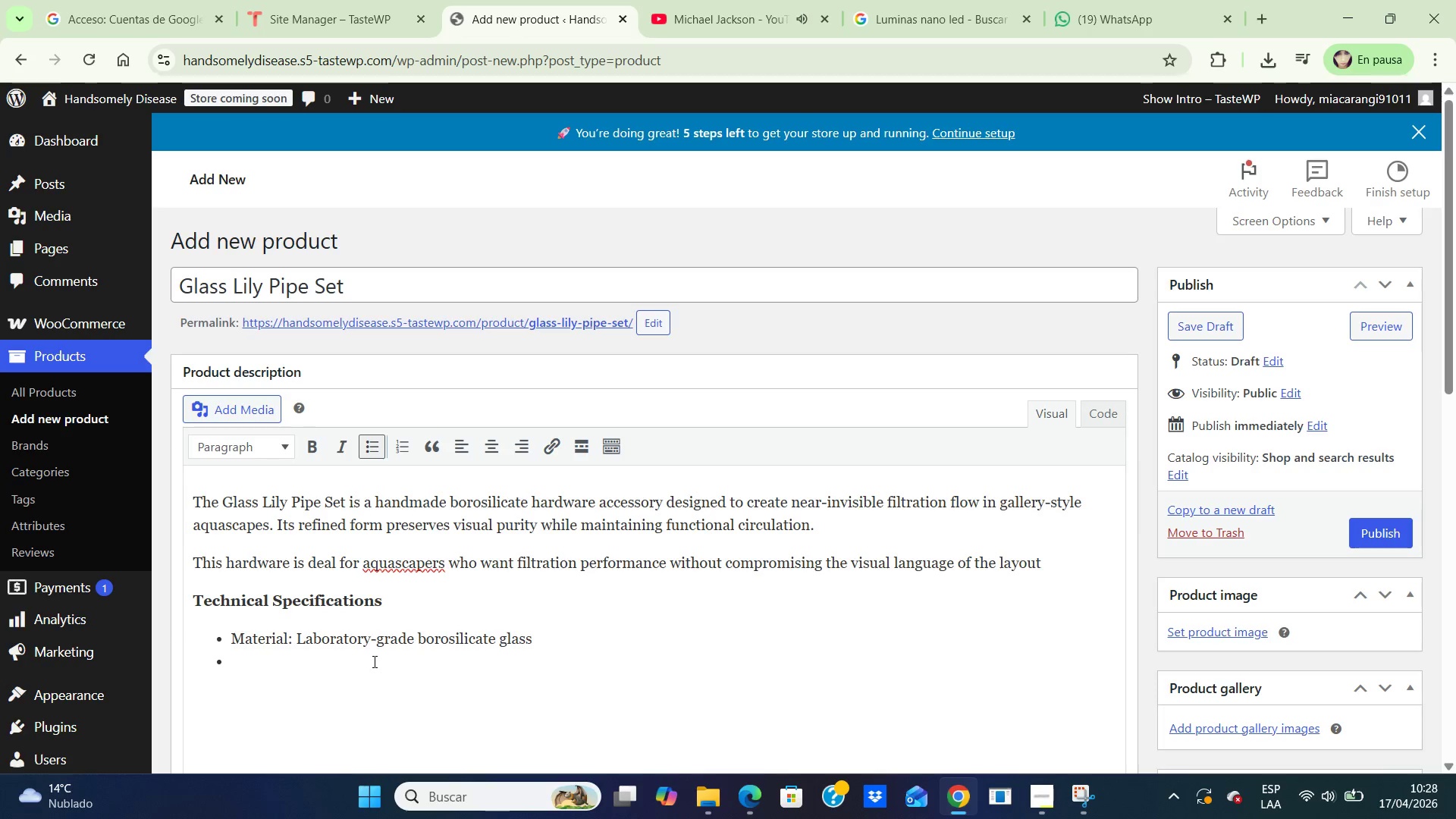 
type(Size Compatibility )
key(Backspace)
type(> 10mm / 12mm)
 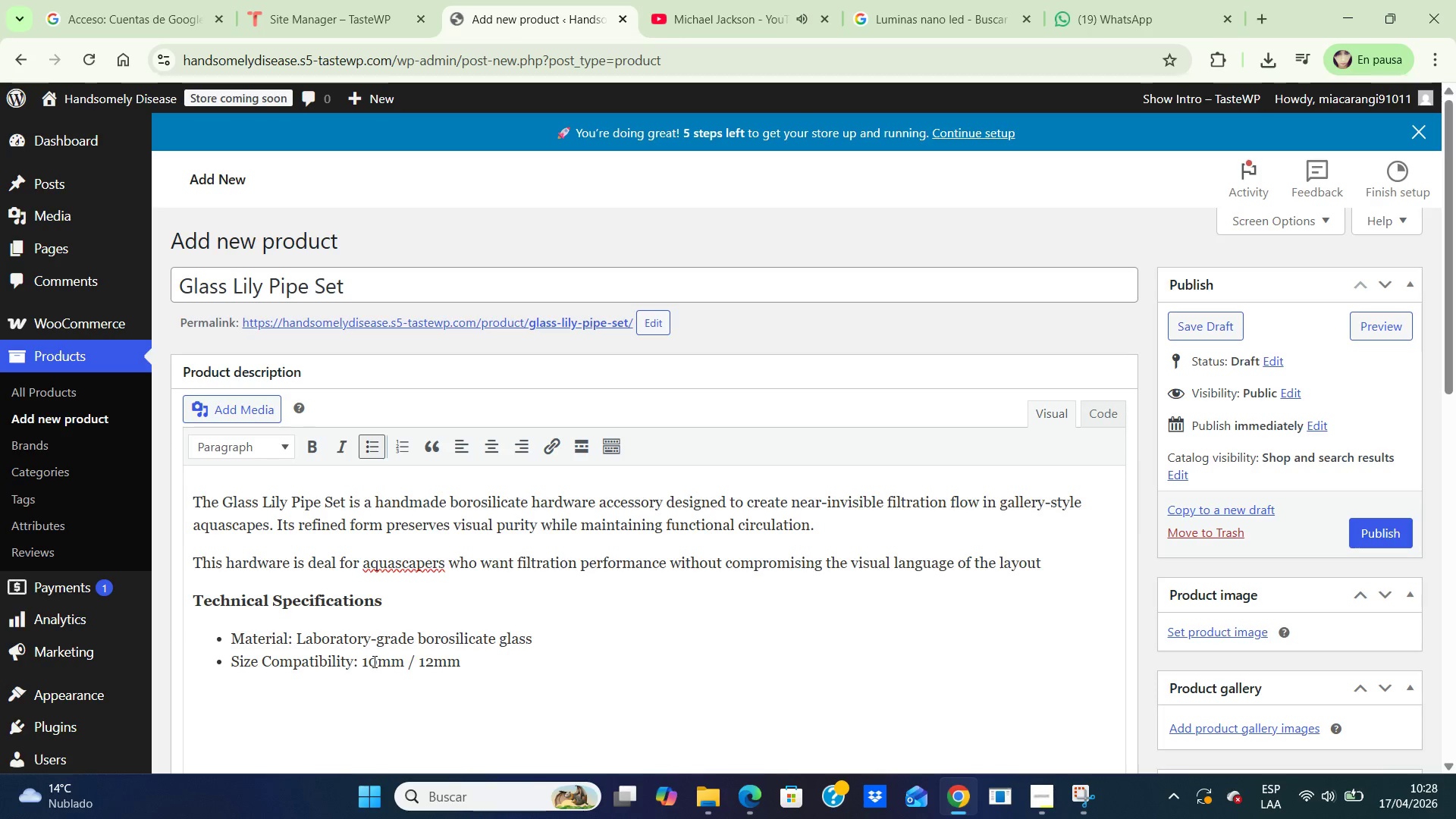 
key(Enter)
 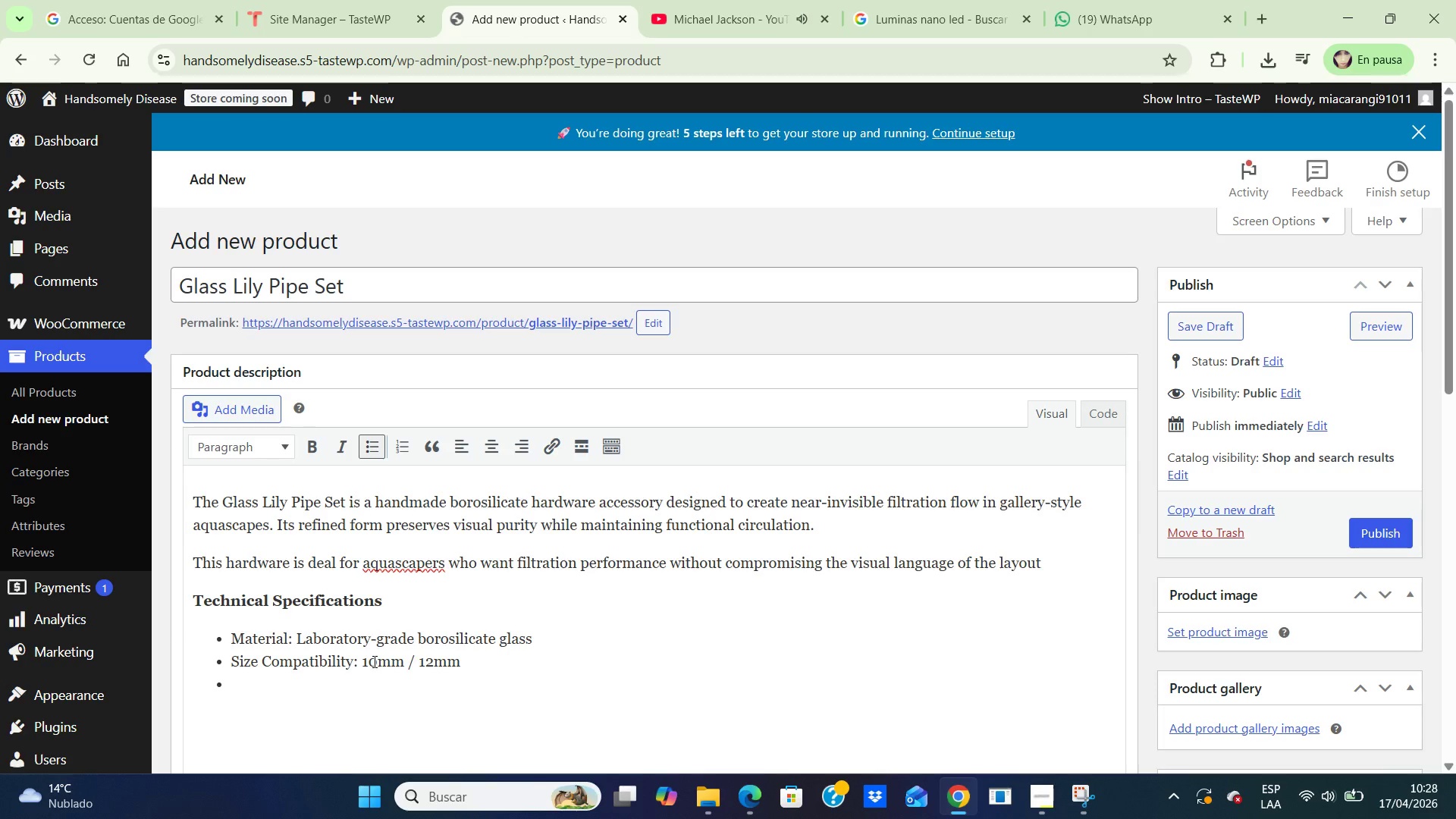 
type(Flow Design> orchid/Vortex flow)
 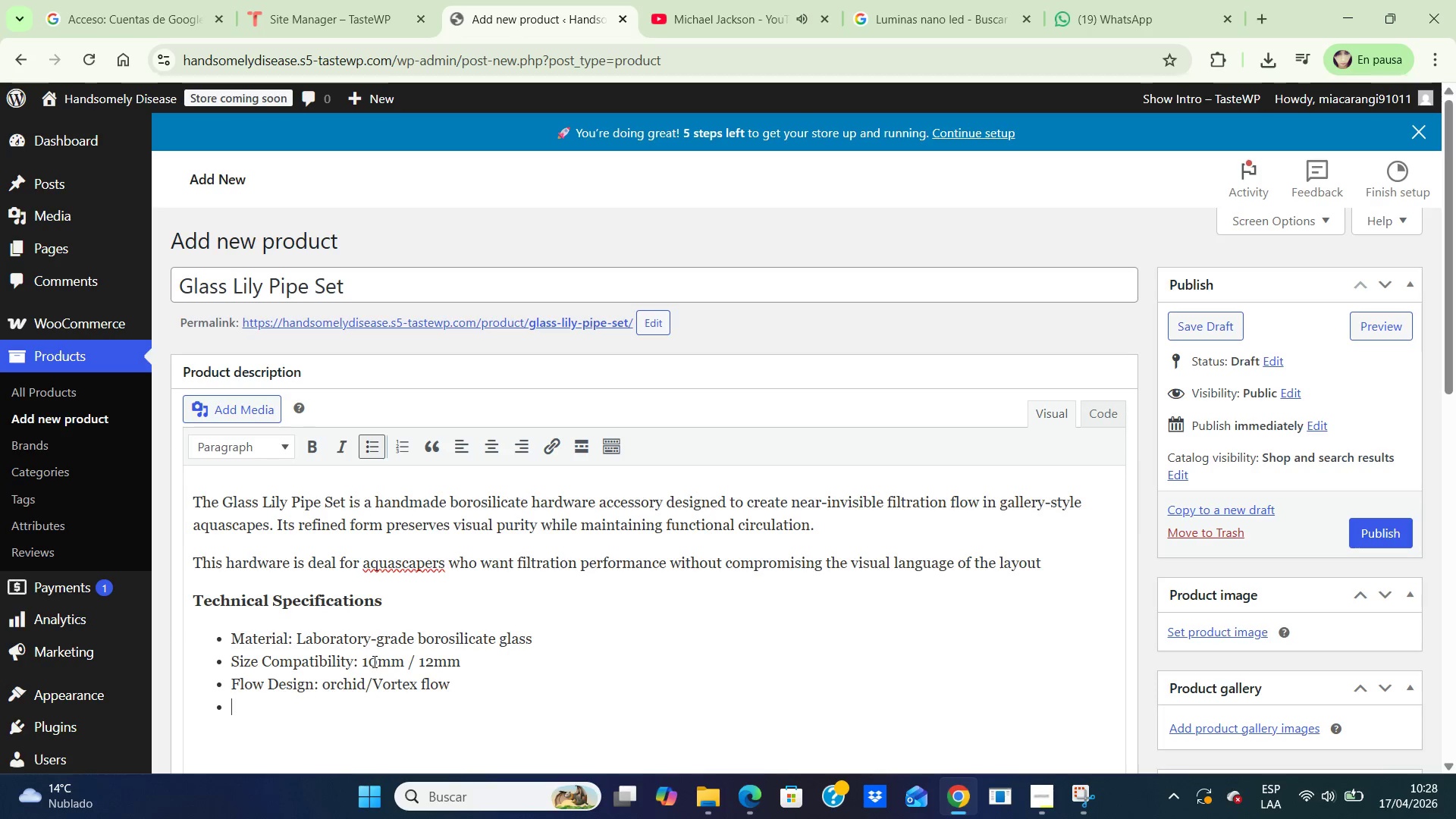 
key(Enter)
 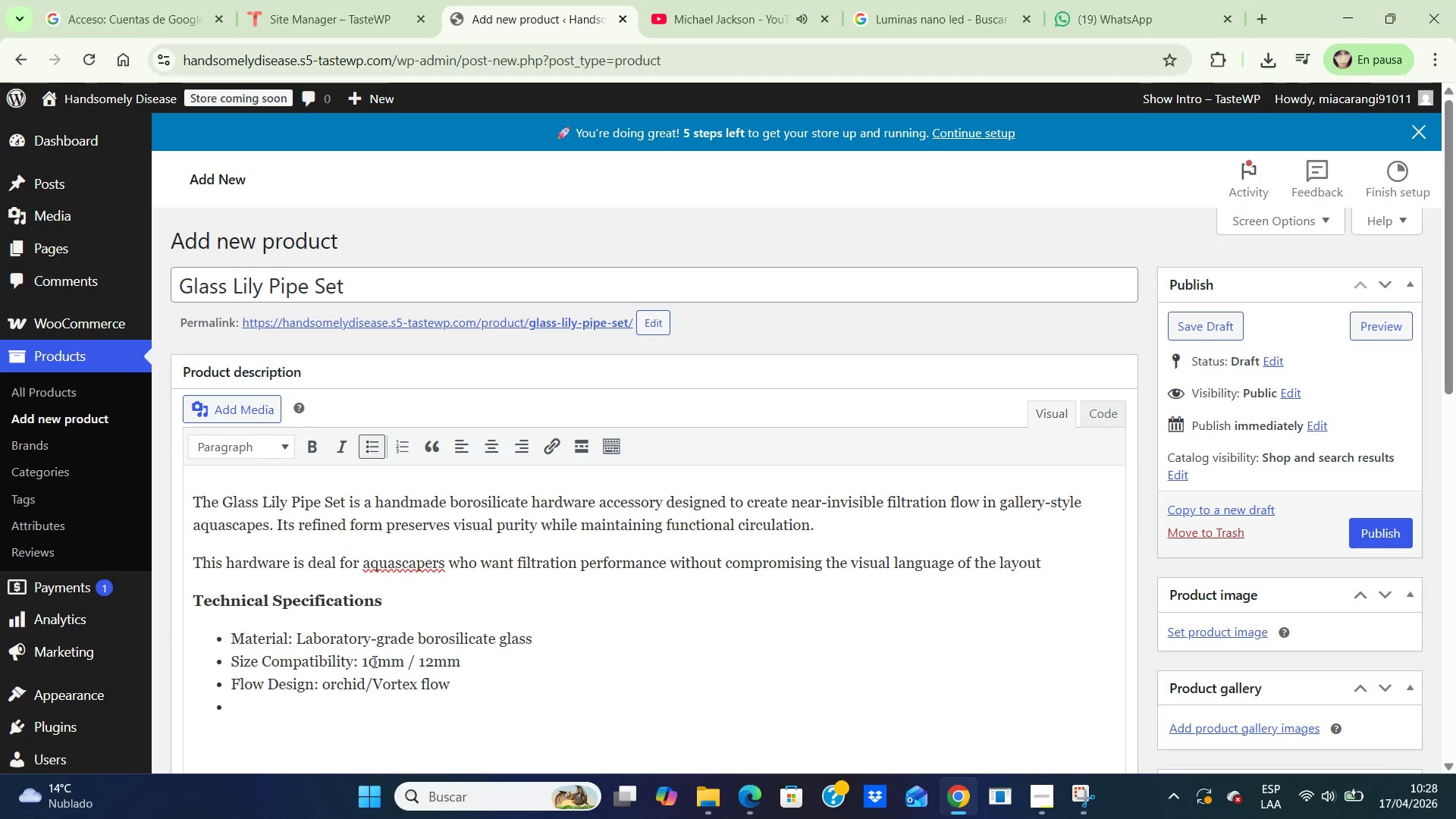 
type(Use Case> Minm)
key(Backspace)
type(imalist filtrat)
key(Backspace)
key(Backspace)
key(Backspace)
type(ration aesthetics)
 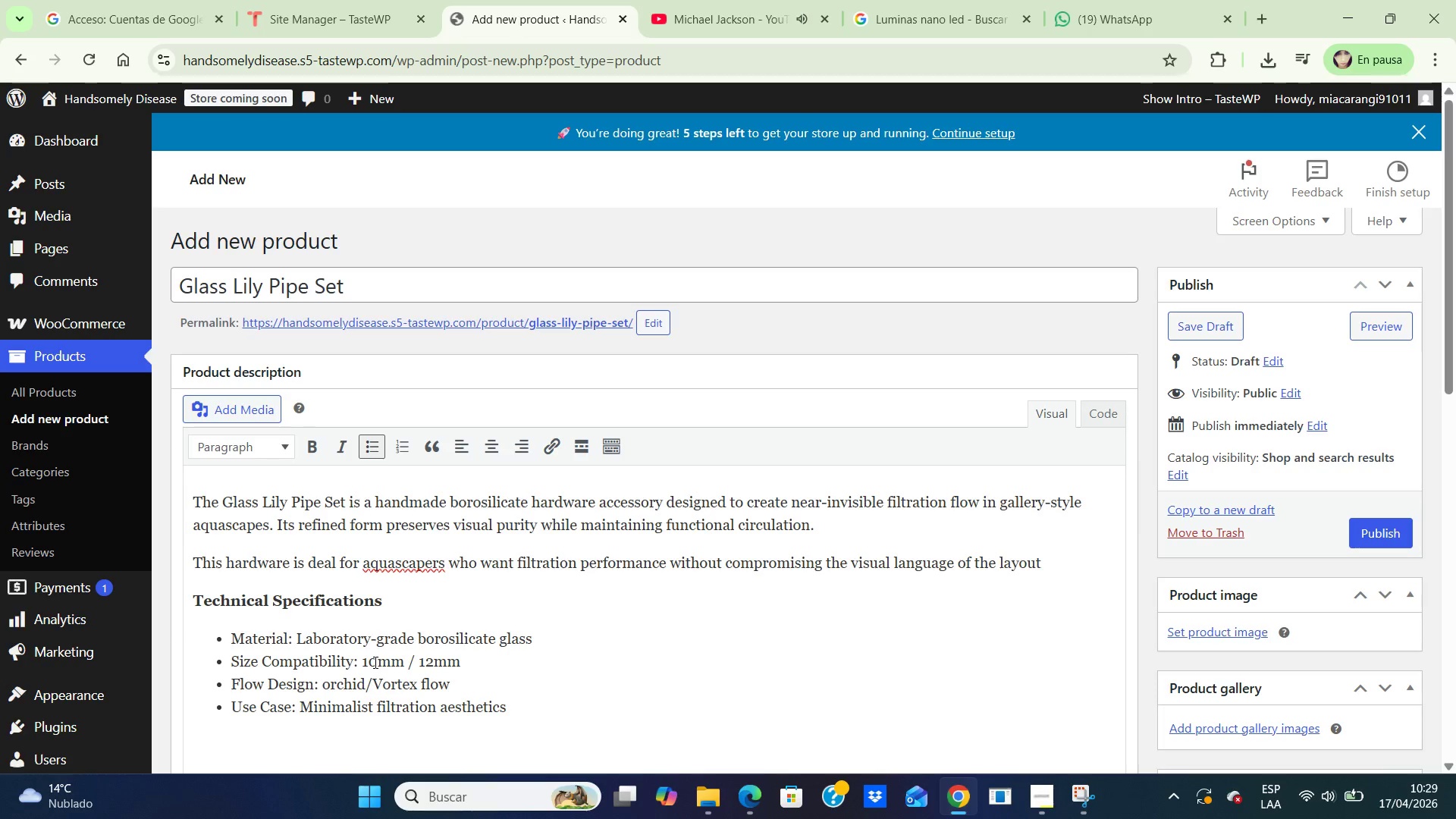 
key(Enter)
 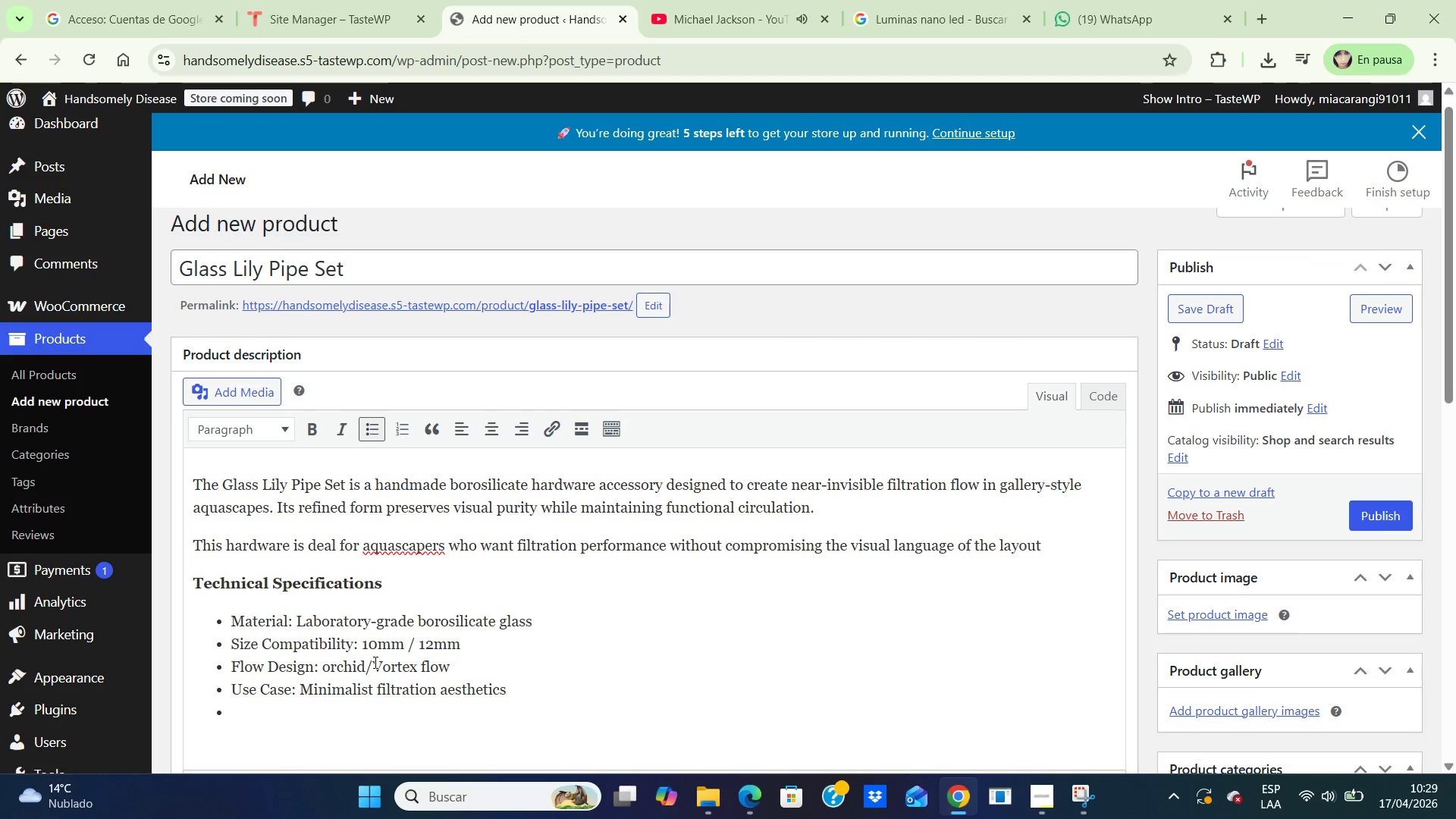 
type(Maintenance K)
key(Backspace)
type(Level> Moderate)
 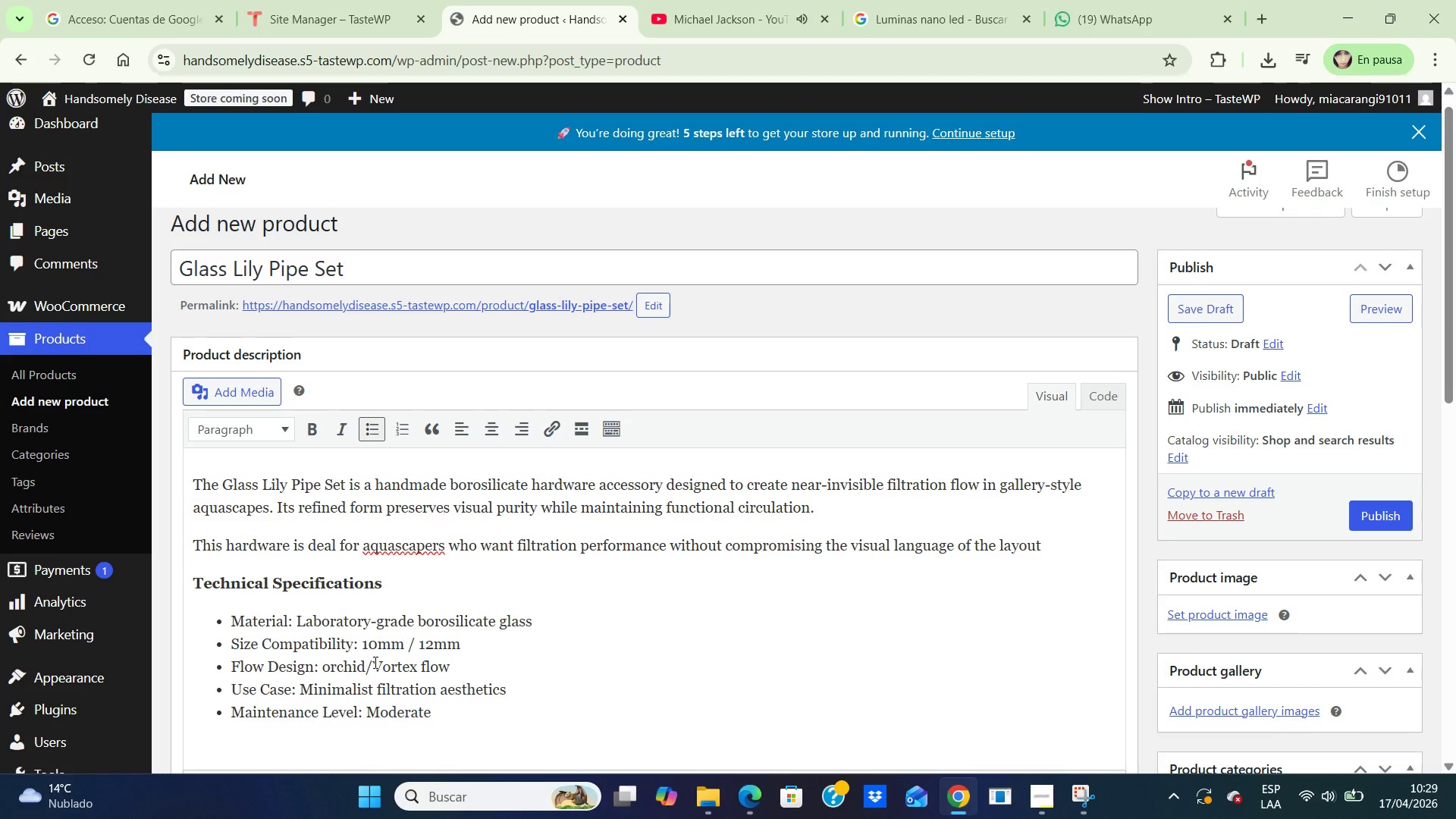 
wait(5.95)
 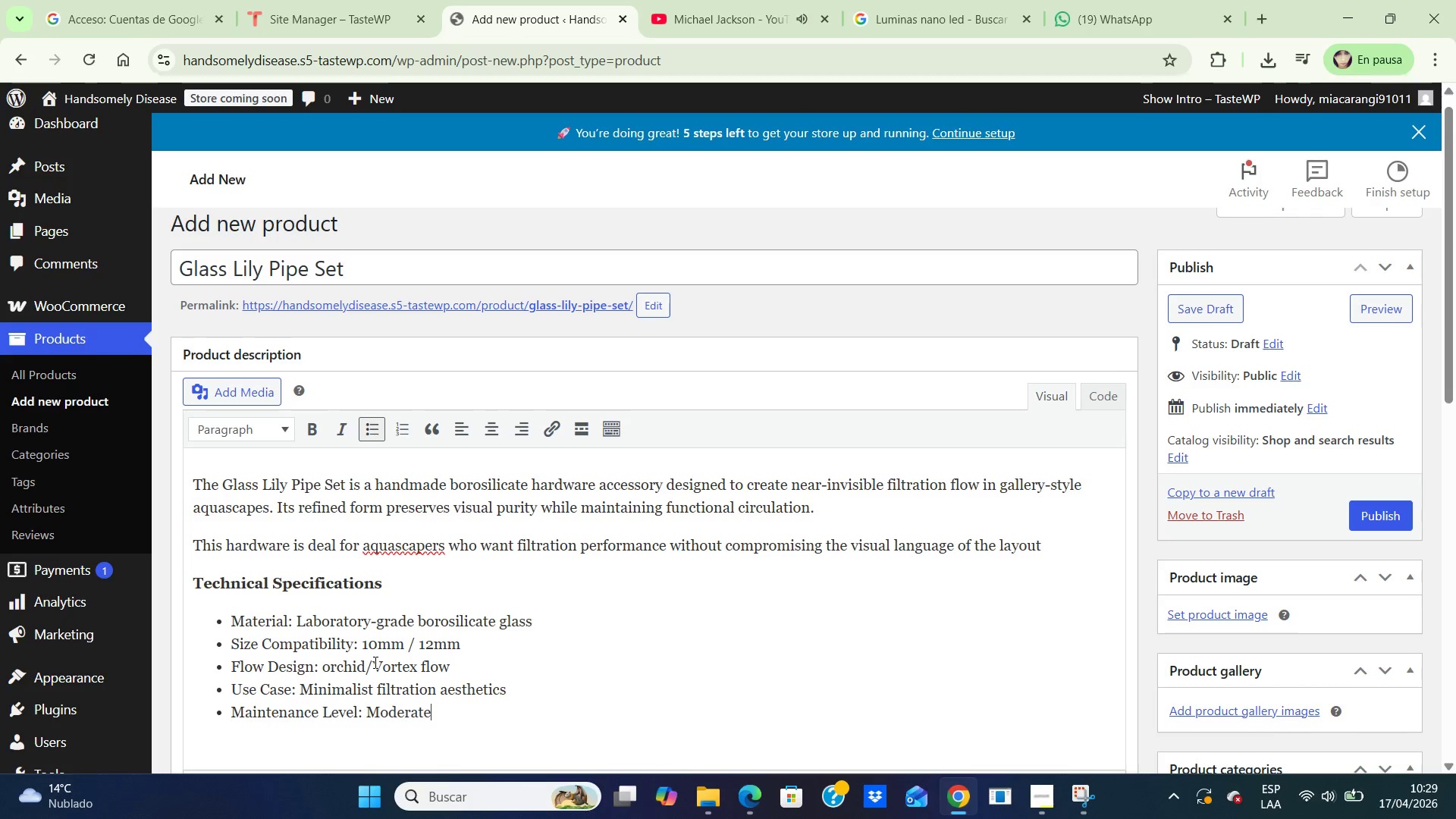 
scroll: coordinate [576, 598], scroll_direction: down, amount: 3.0
 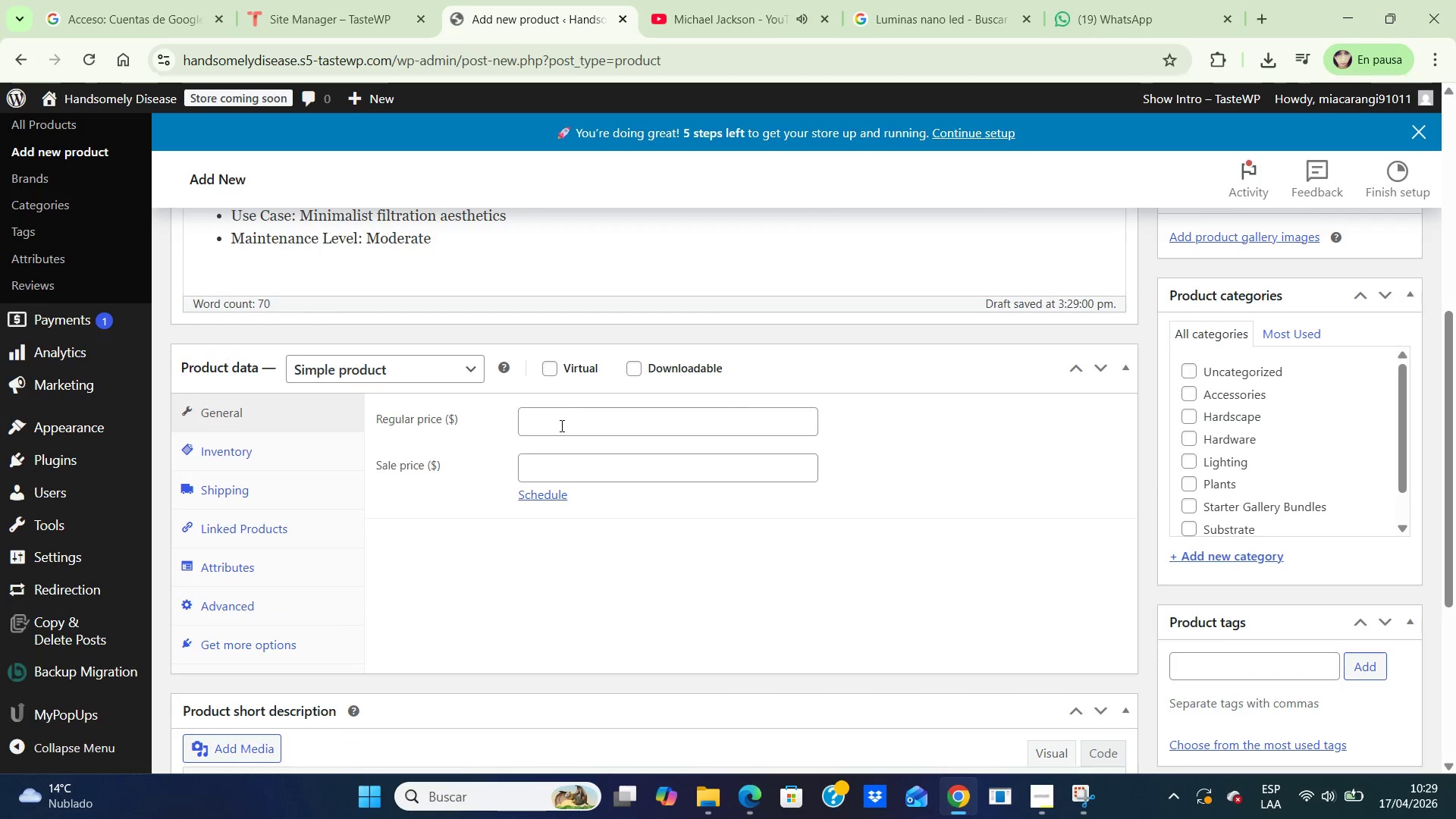 
left_click([560, 425])
 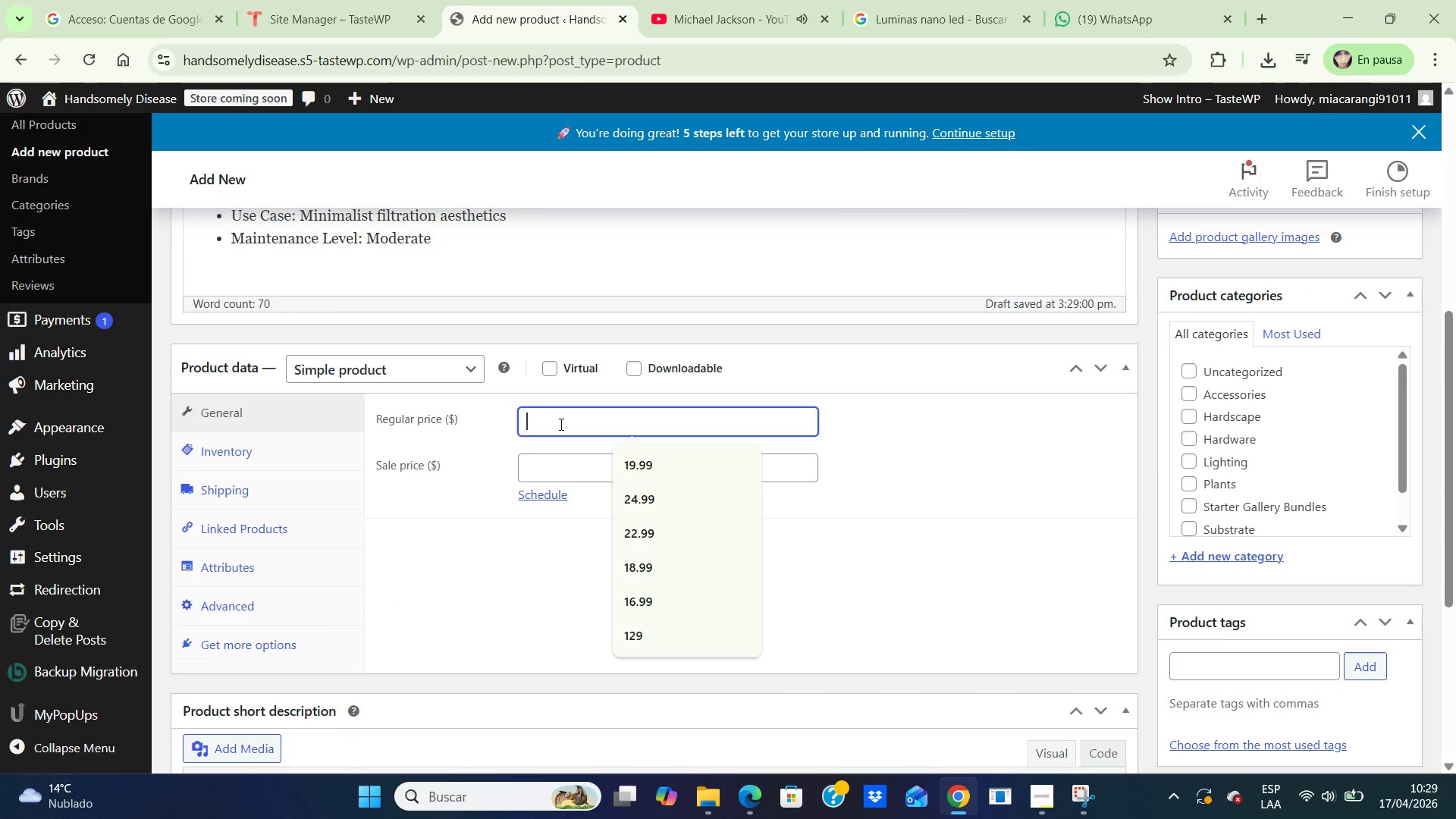 
type(42)
 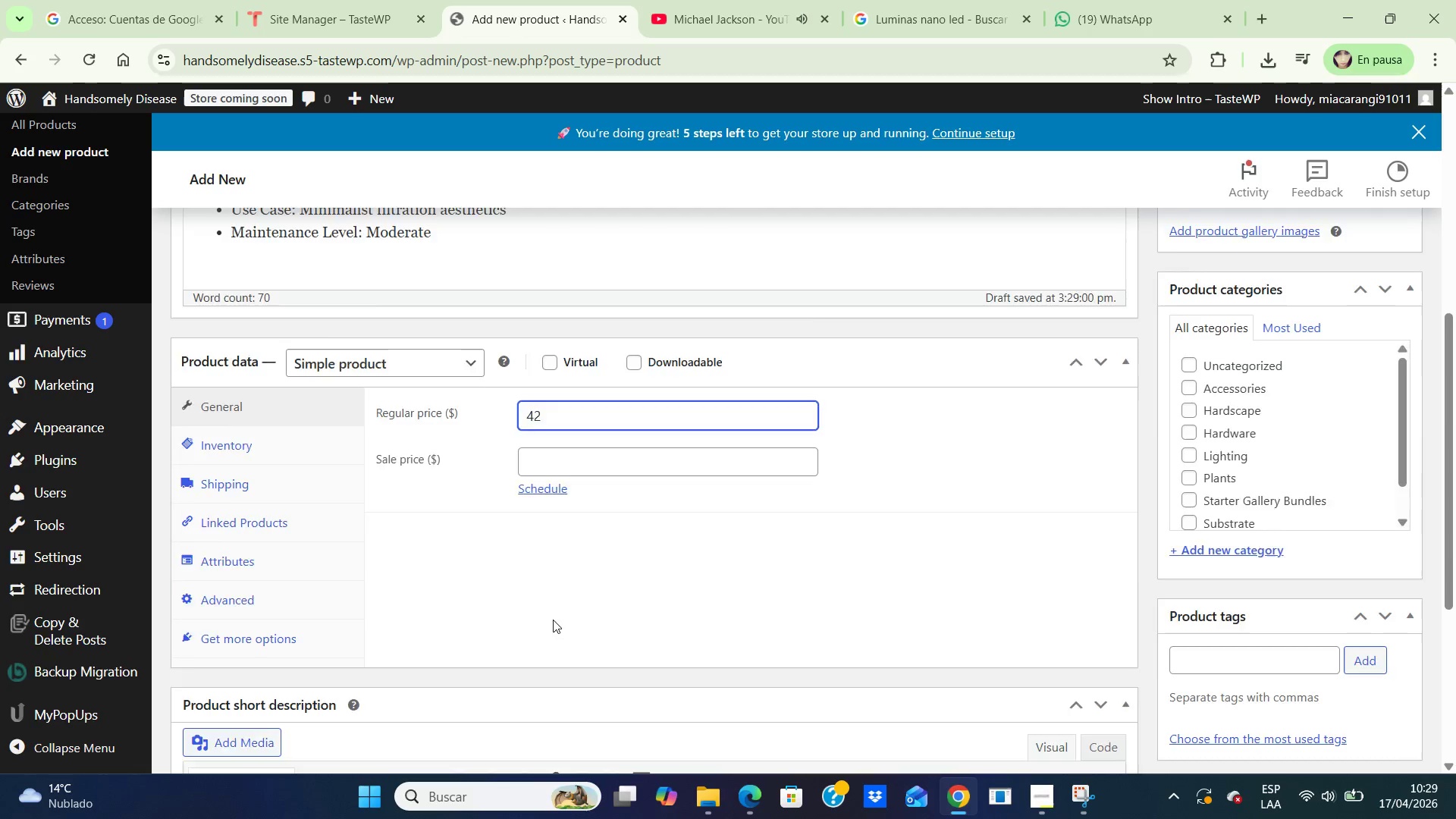 
scroll: coordinate [553, 620], scroll_direction: down, amount: 4.0
 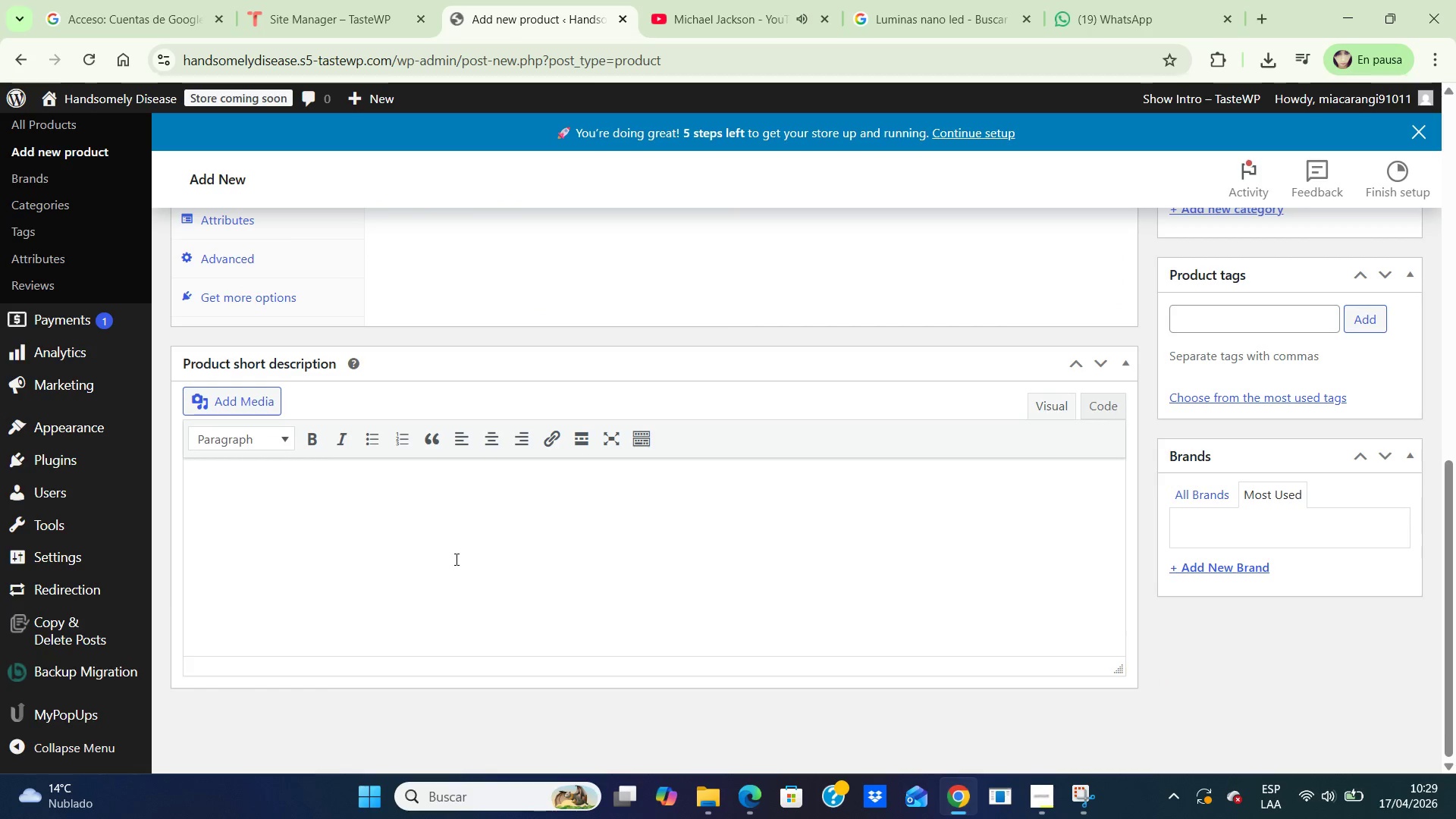 
left_click([465, 505])
 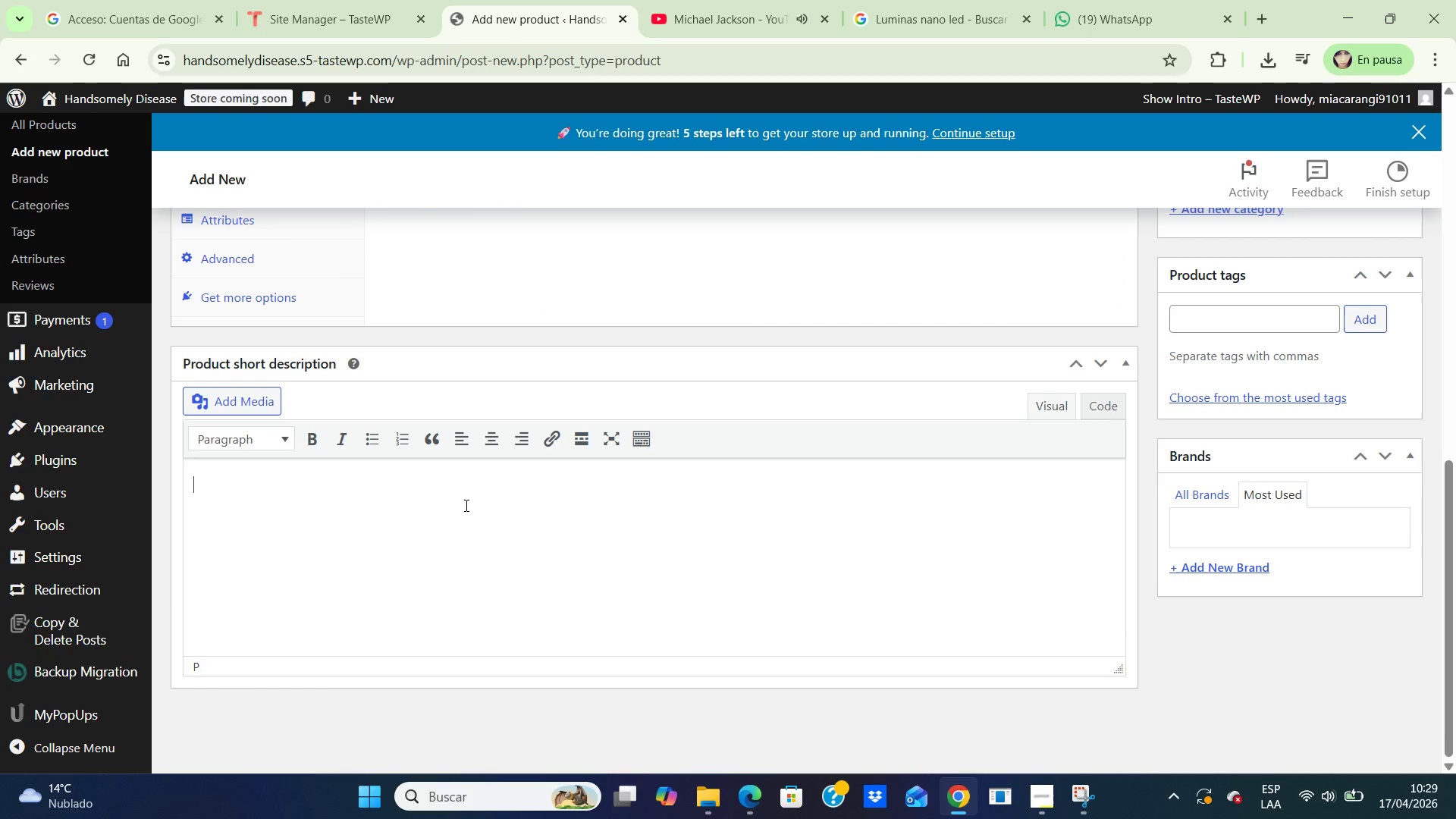 
type(Handmade glass inflow and outflow for invisible filtration.)
 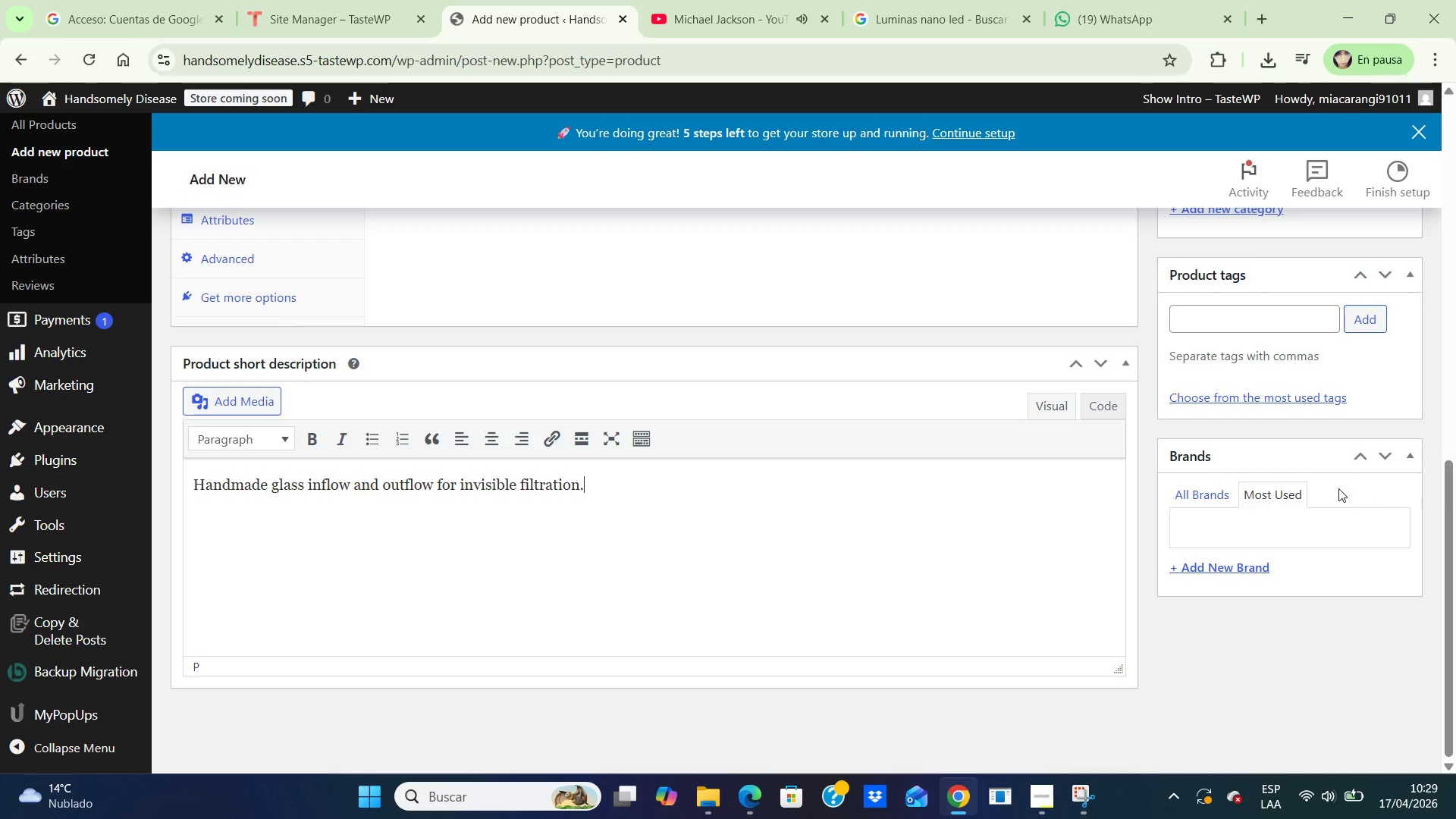 
scroll: coordinate [1338, 488], scroll_direction: up, amount: 2.0
 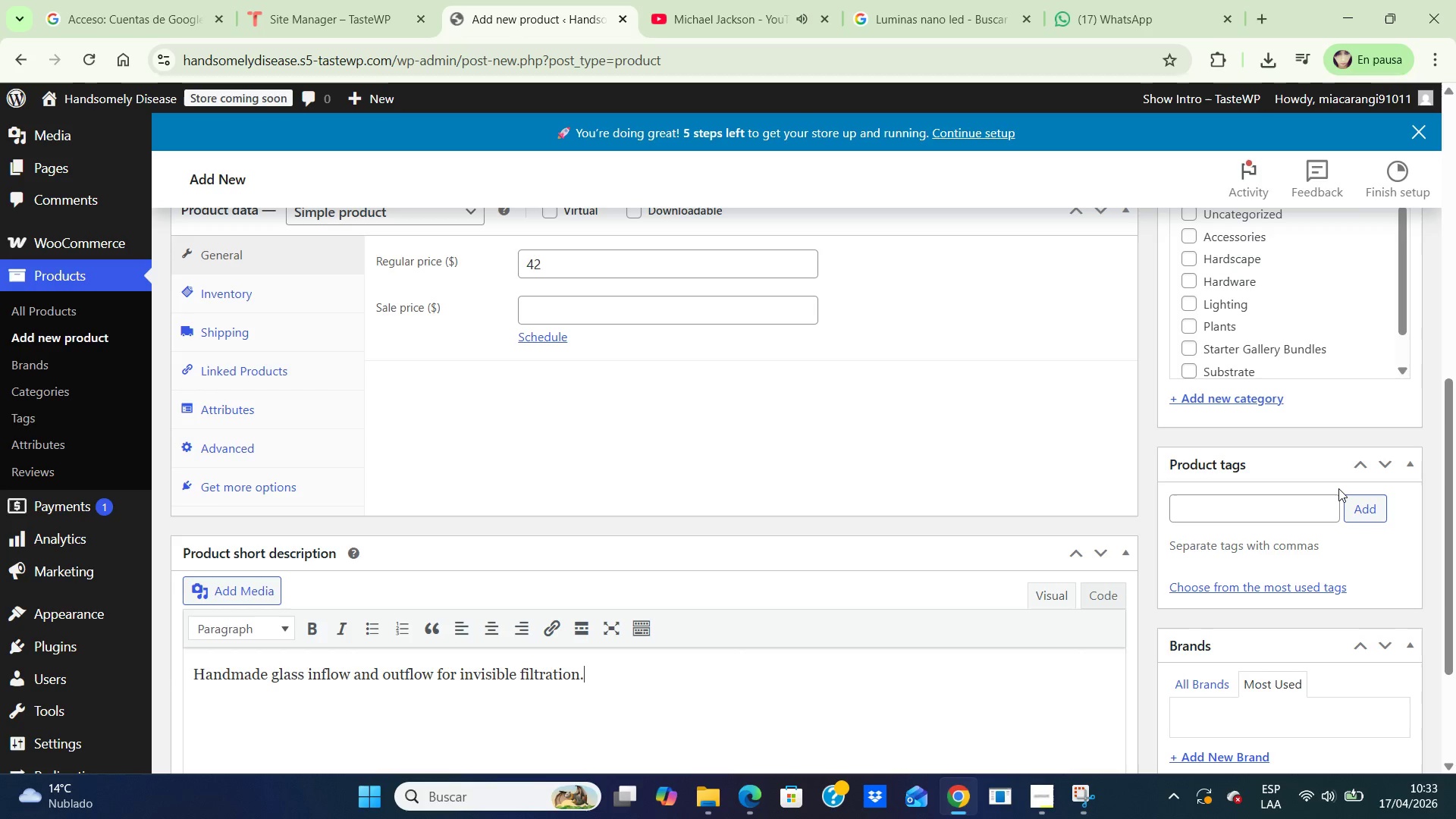 
wait(250.21)
 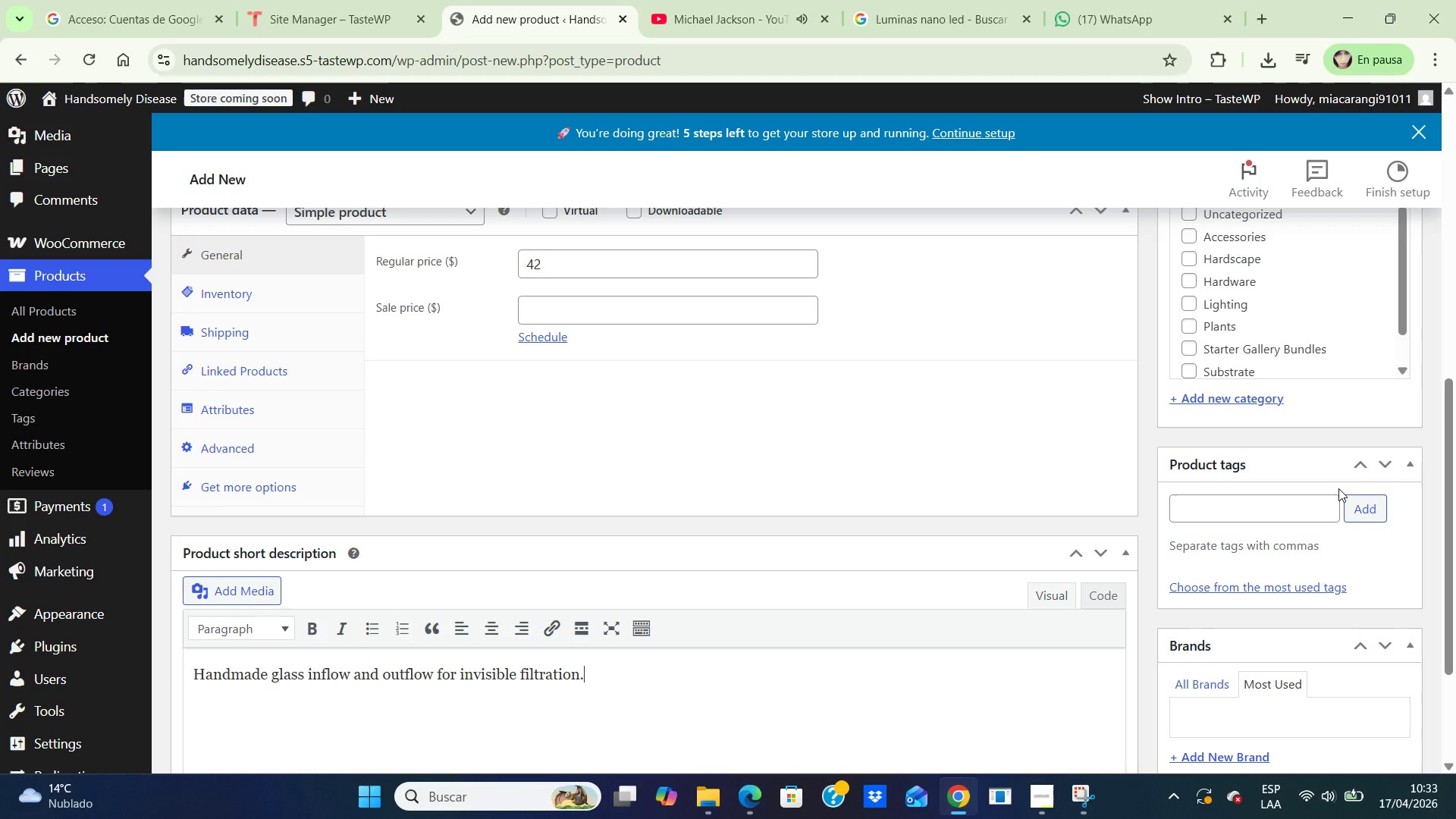 
scroll: coordinate [1334, 452], scroll_direction: up, amount: 3.0
 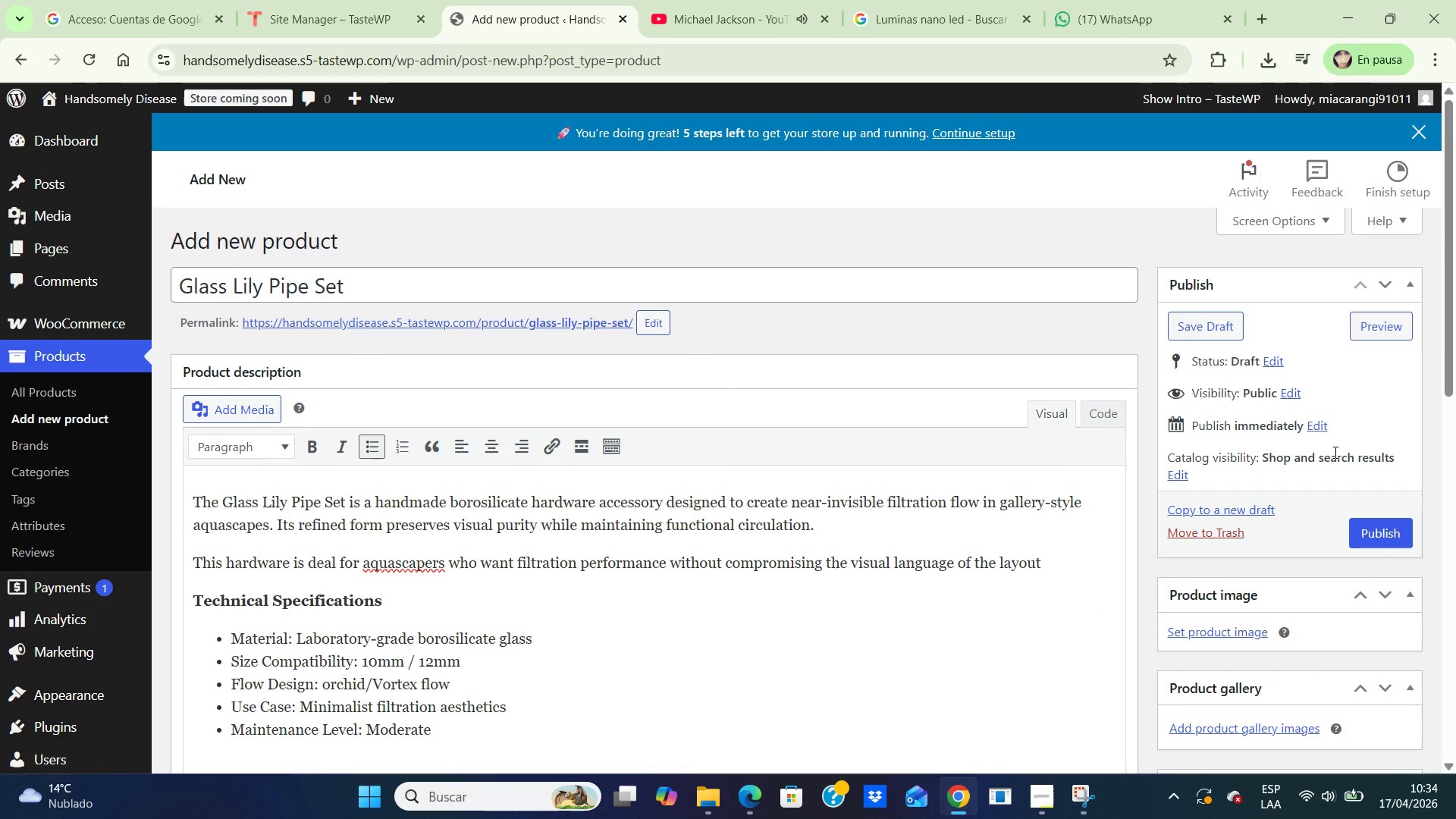 
scroll: coordinate [1334, 452], scroll_direction: down, amount: 4.0
 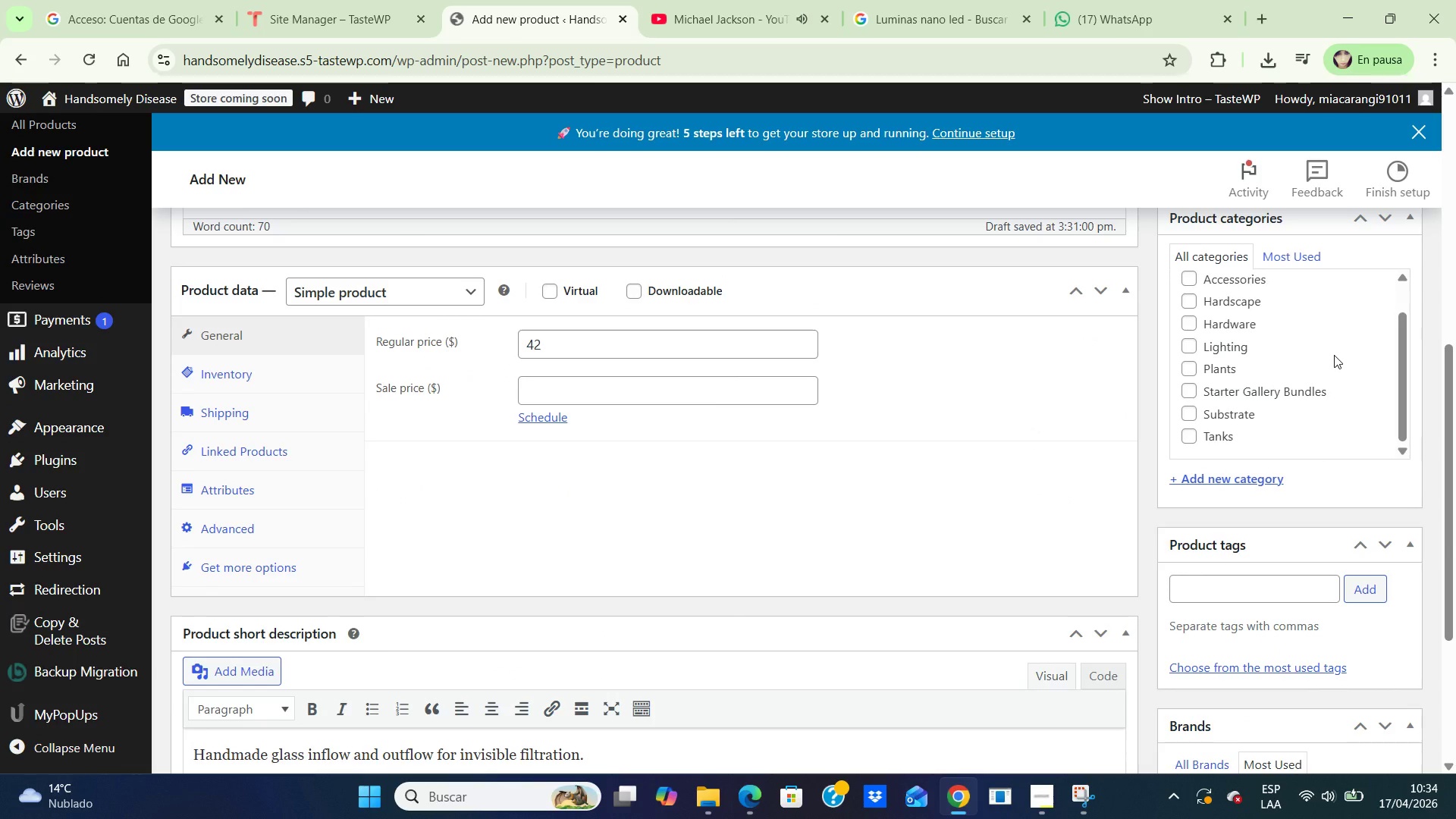 
scroll: coordinate [1332, 355], scroll_direction: none, amount: 0.0
 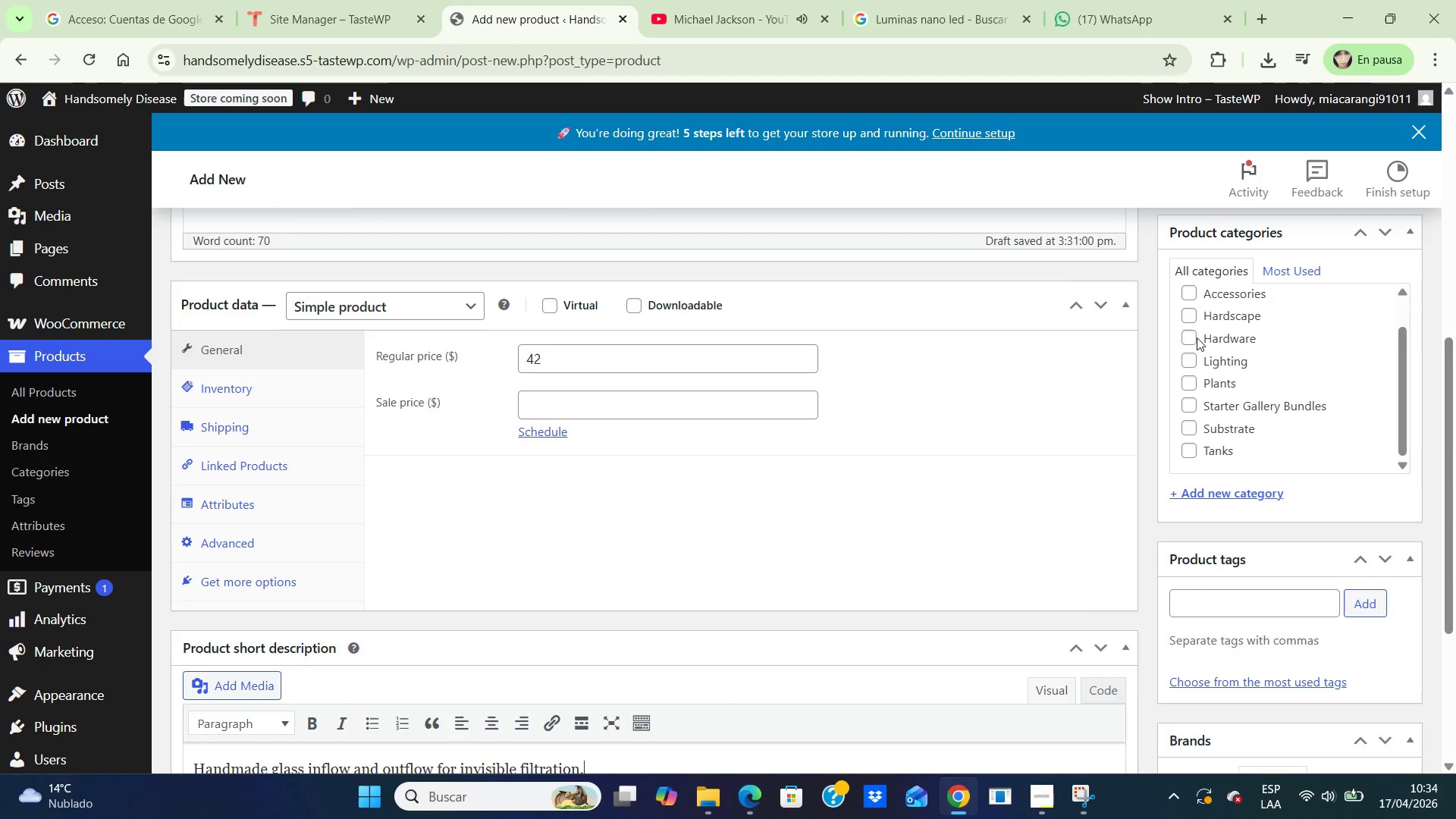 
left_click([1189, 337])
 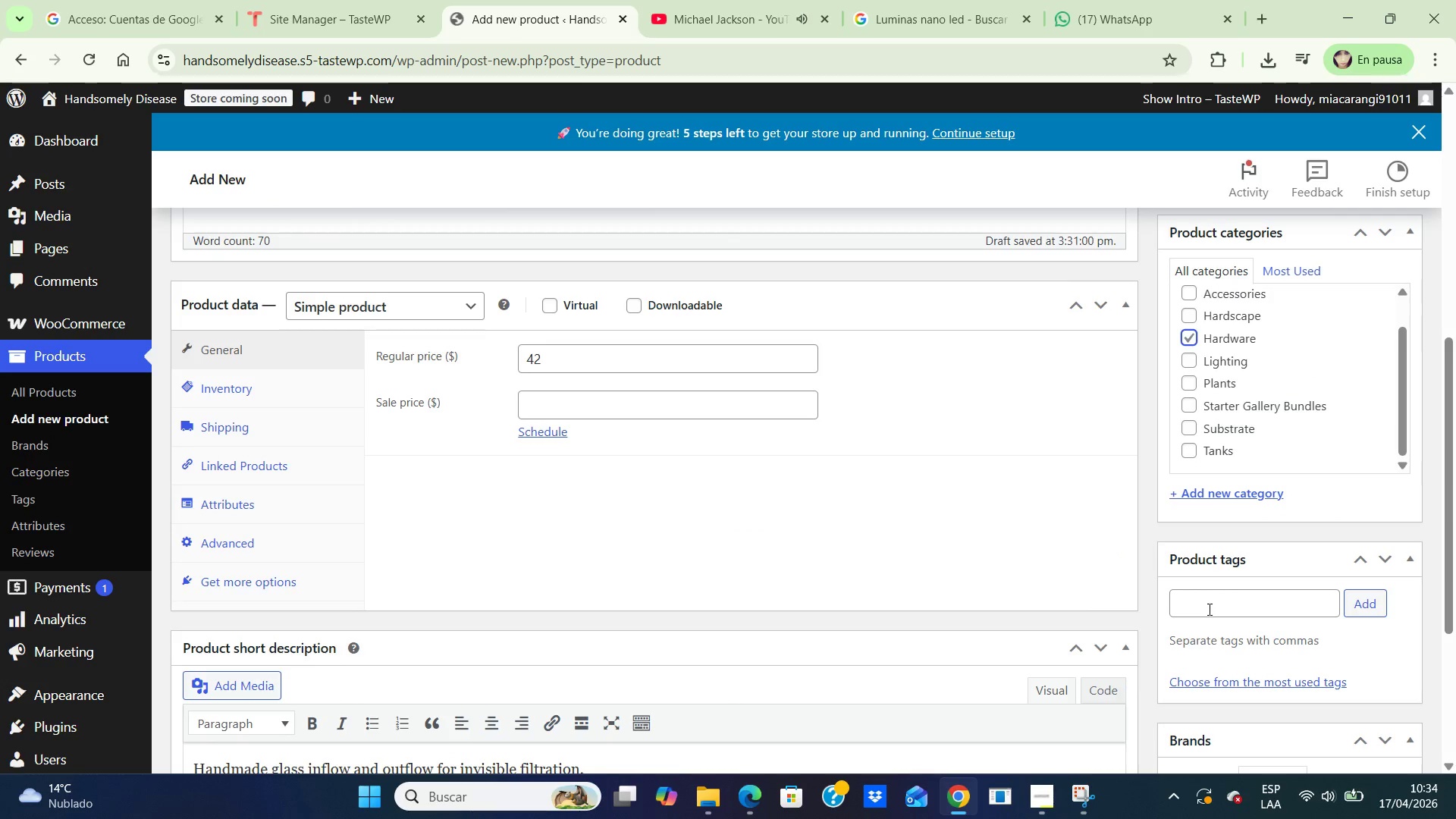 
left_click([1209, 607])
 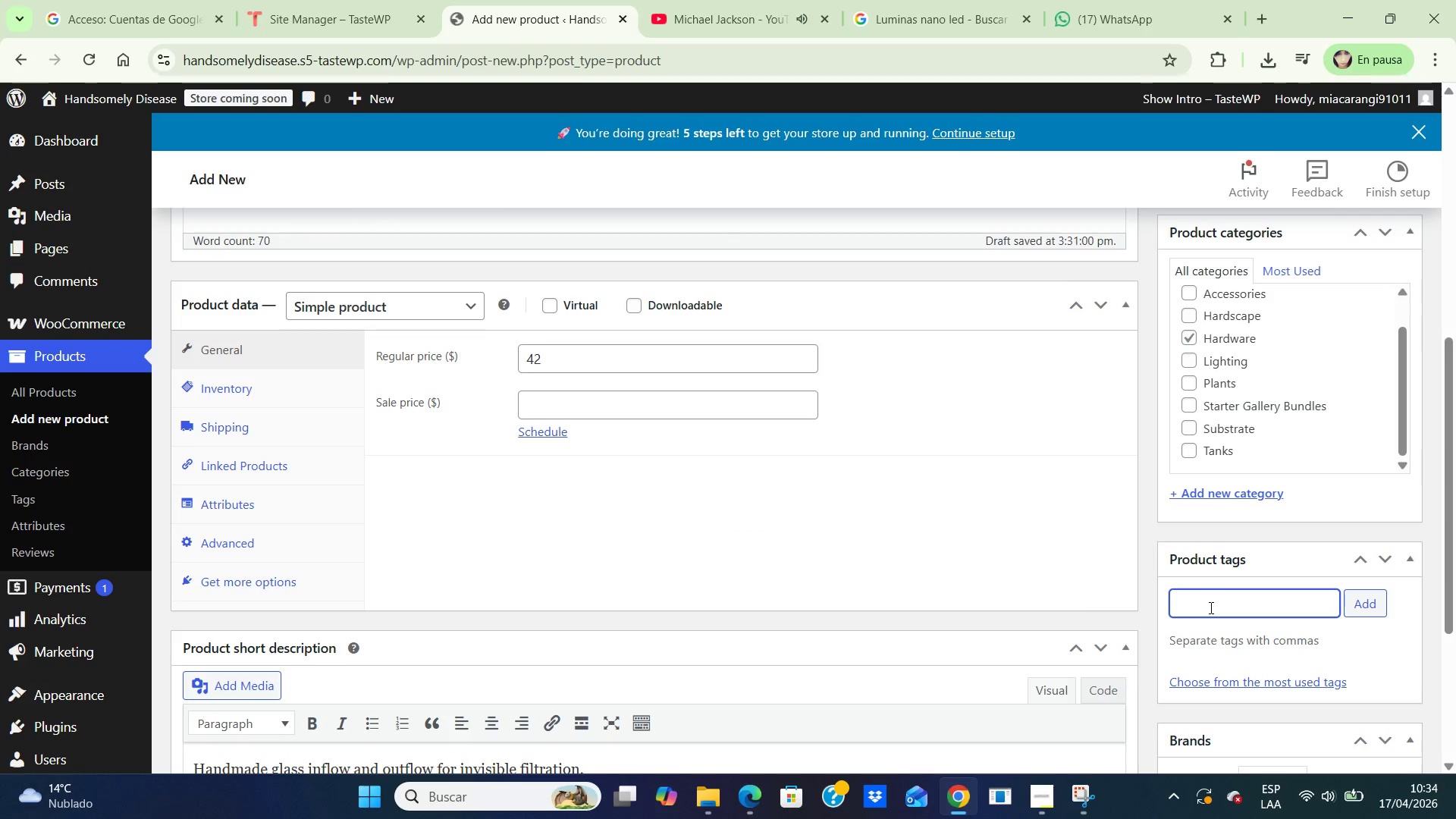 
wait(11.94)
 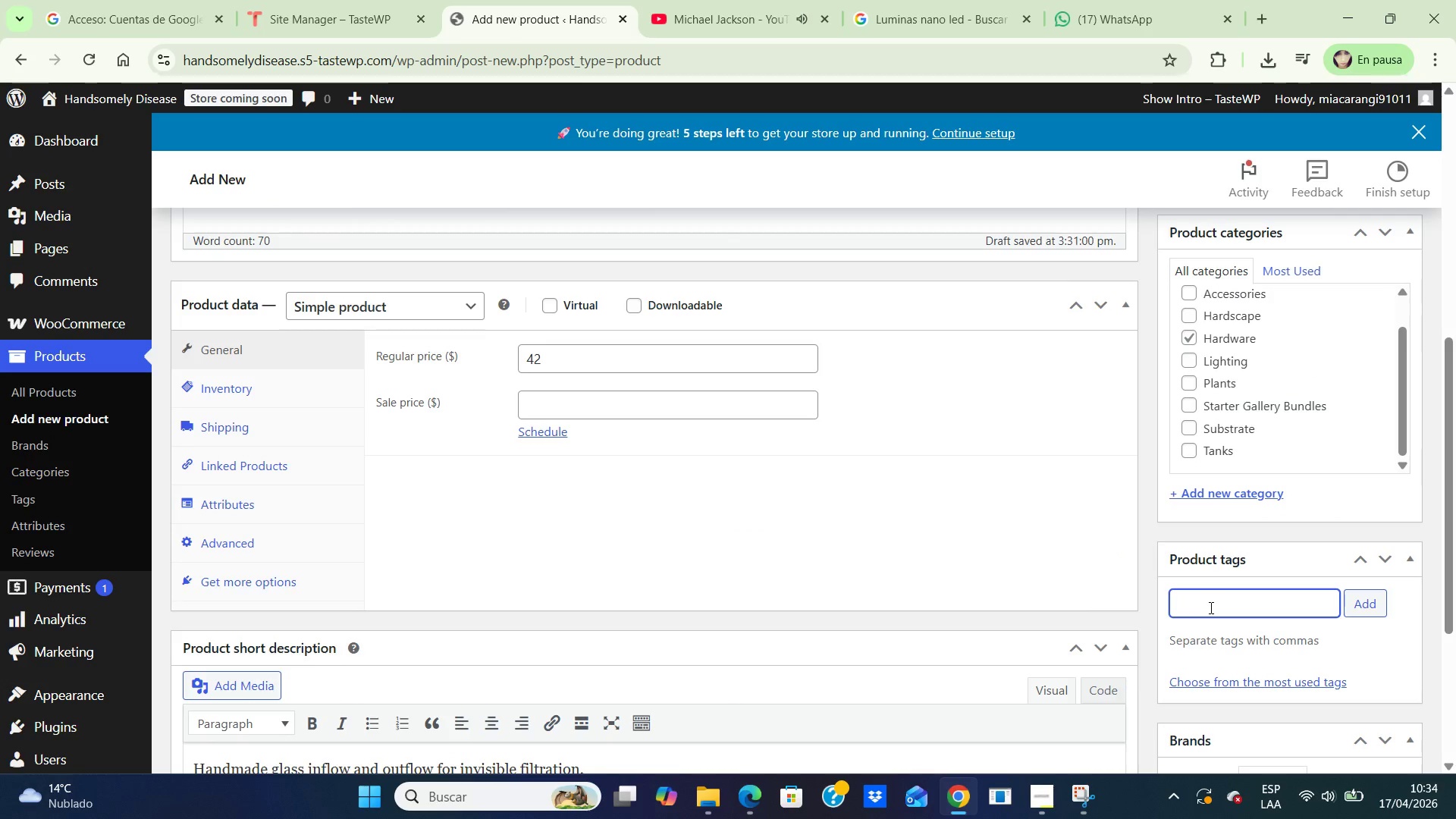 
type(glass lily pipe)
 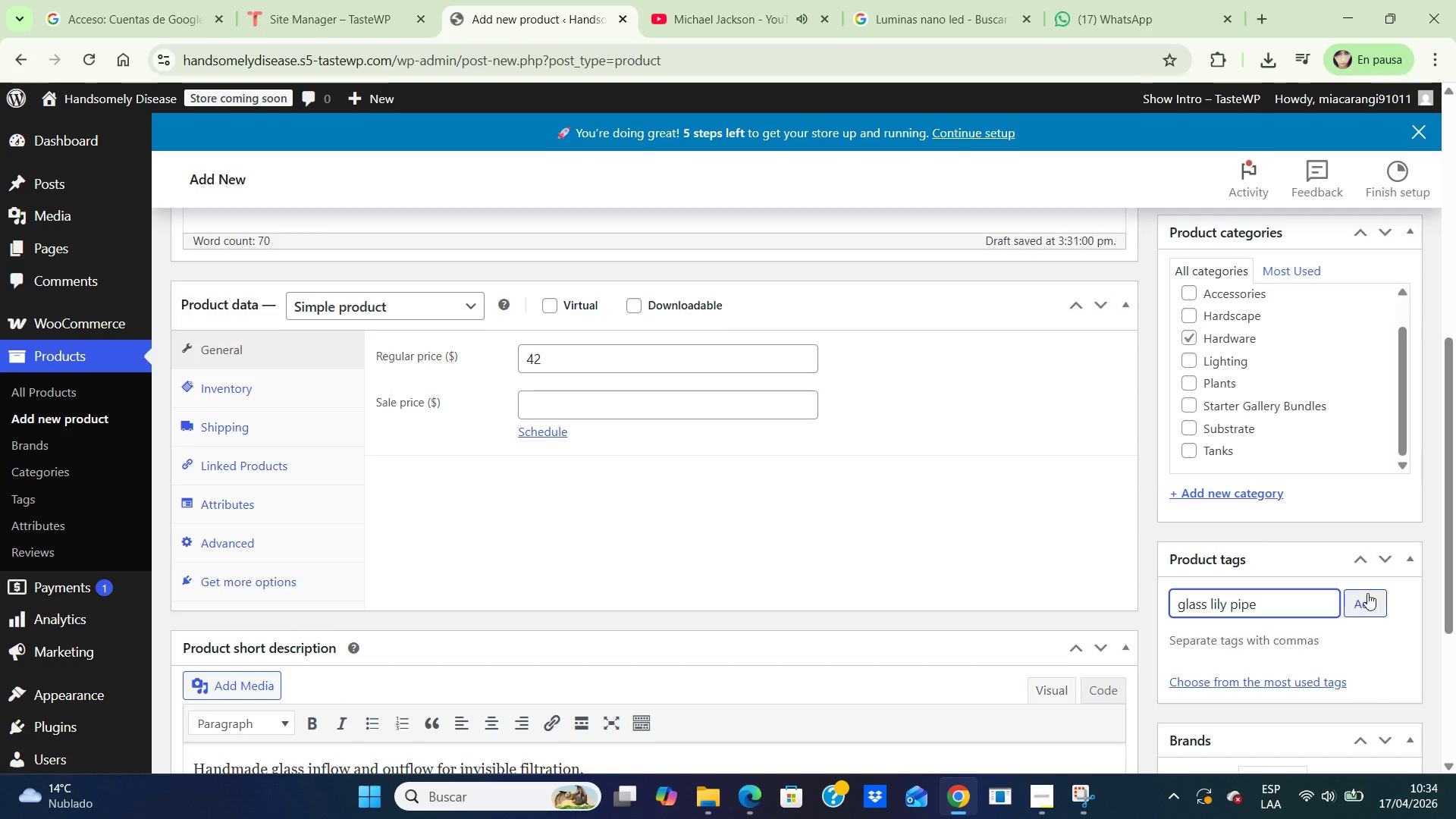 
left_click([1362, 602])
 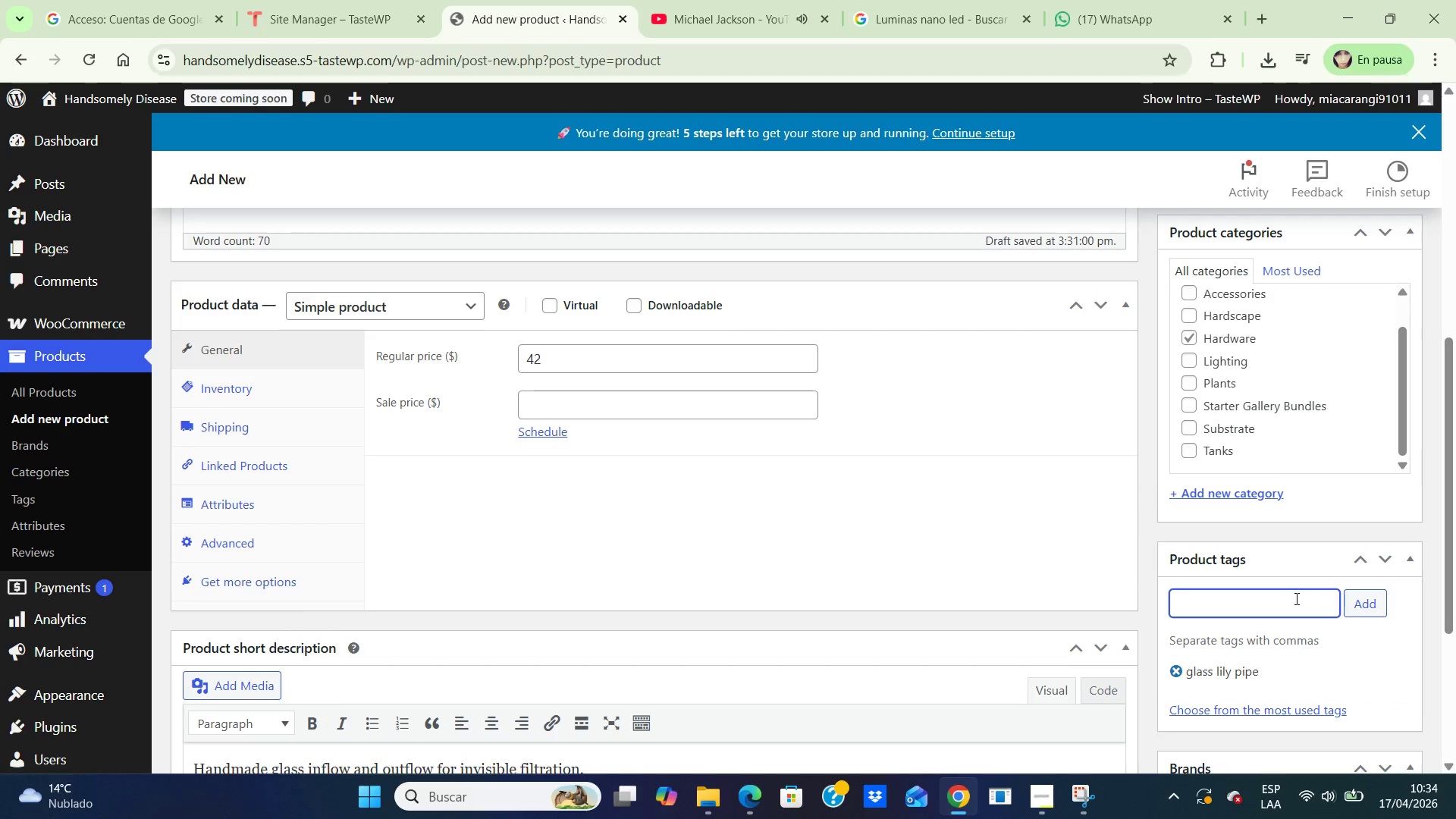 
left_click([1295, 598])
 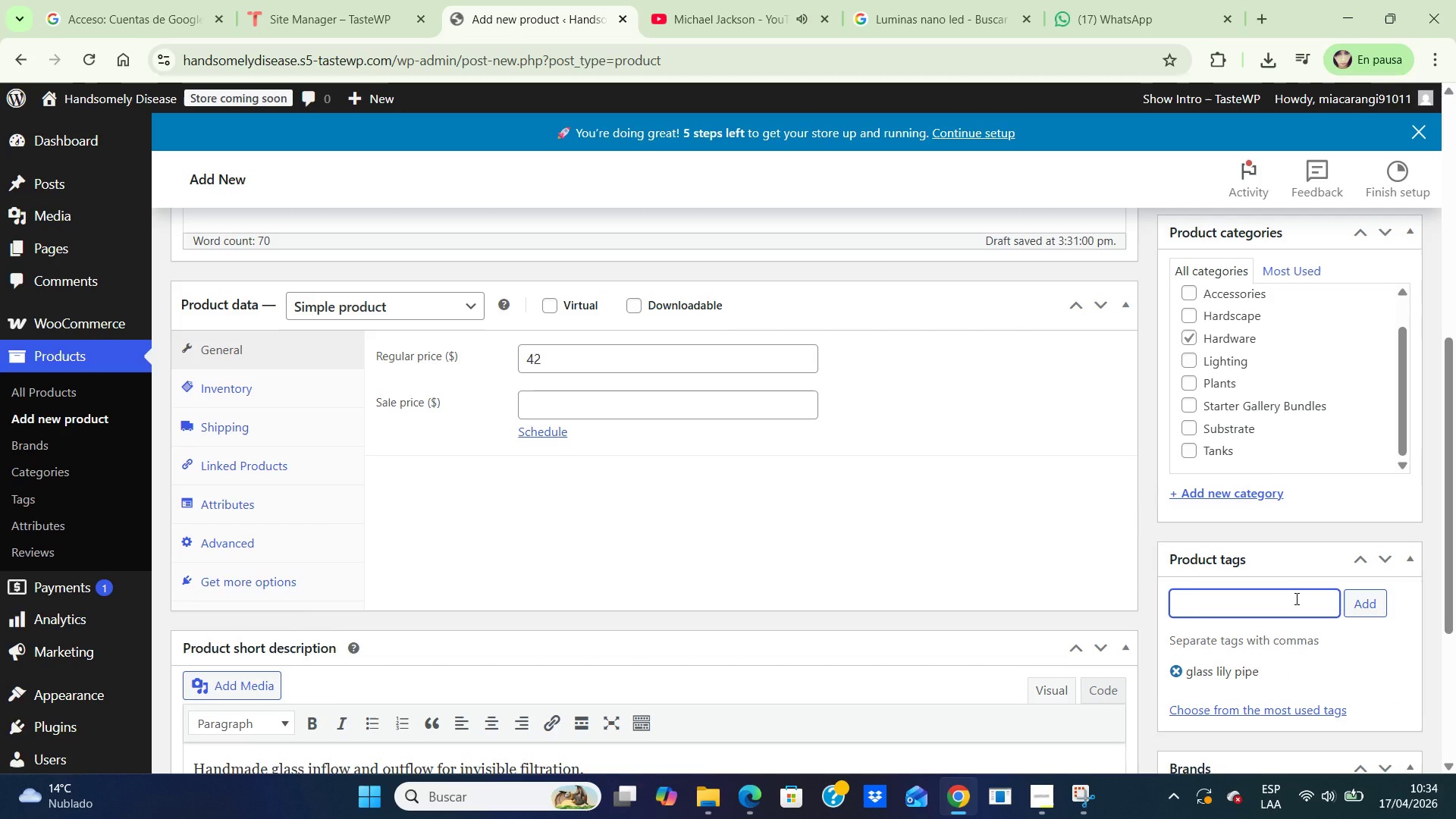 
type(aquarium glassware)
 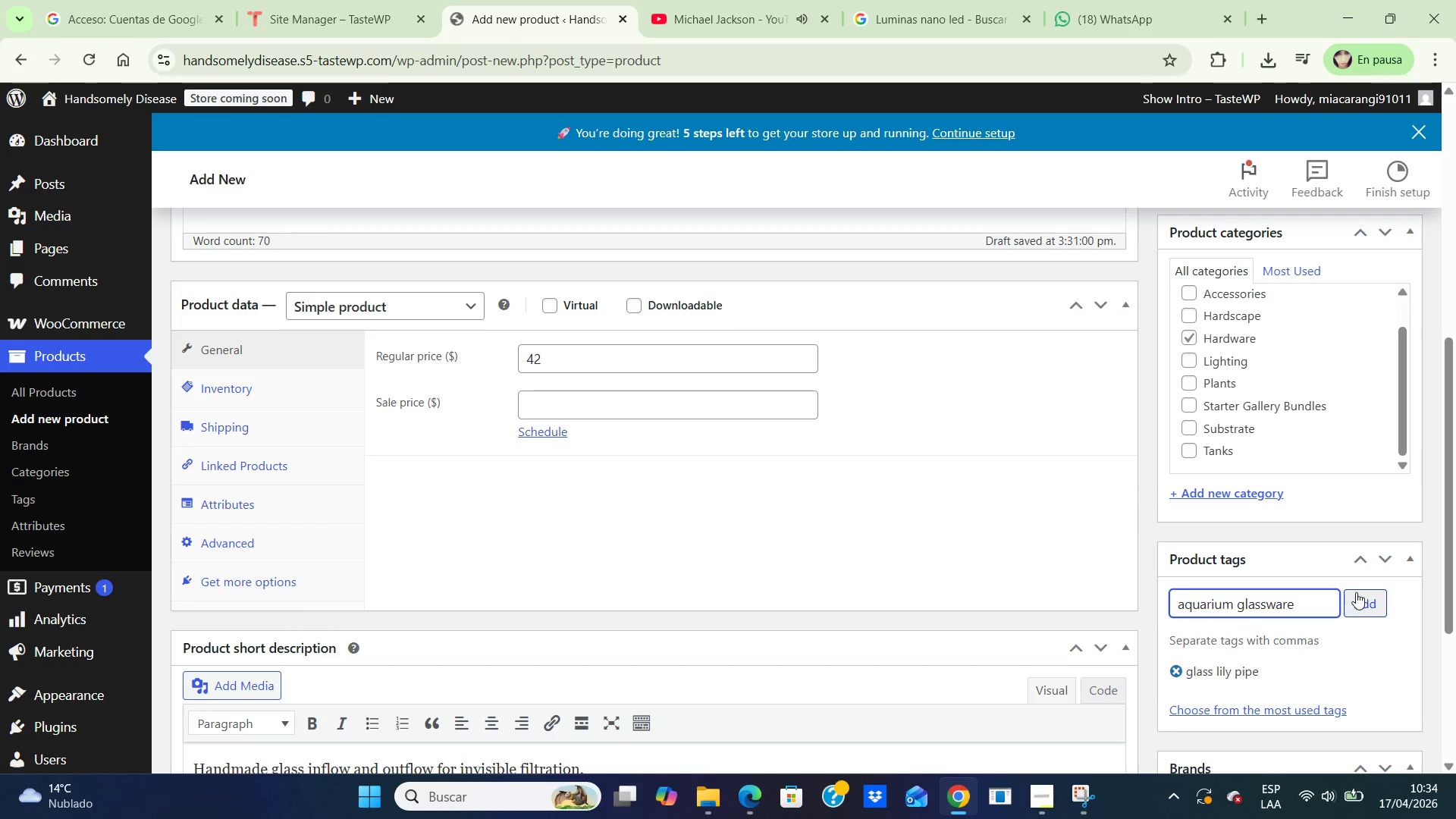 
left_click([1367, 597])
 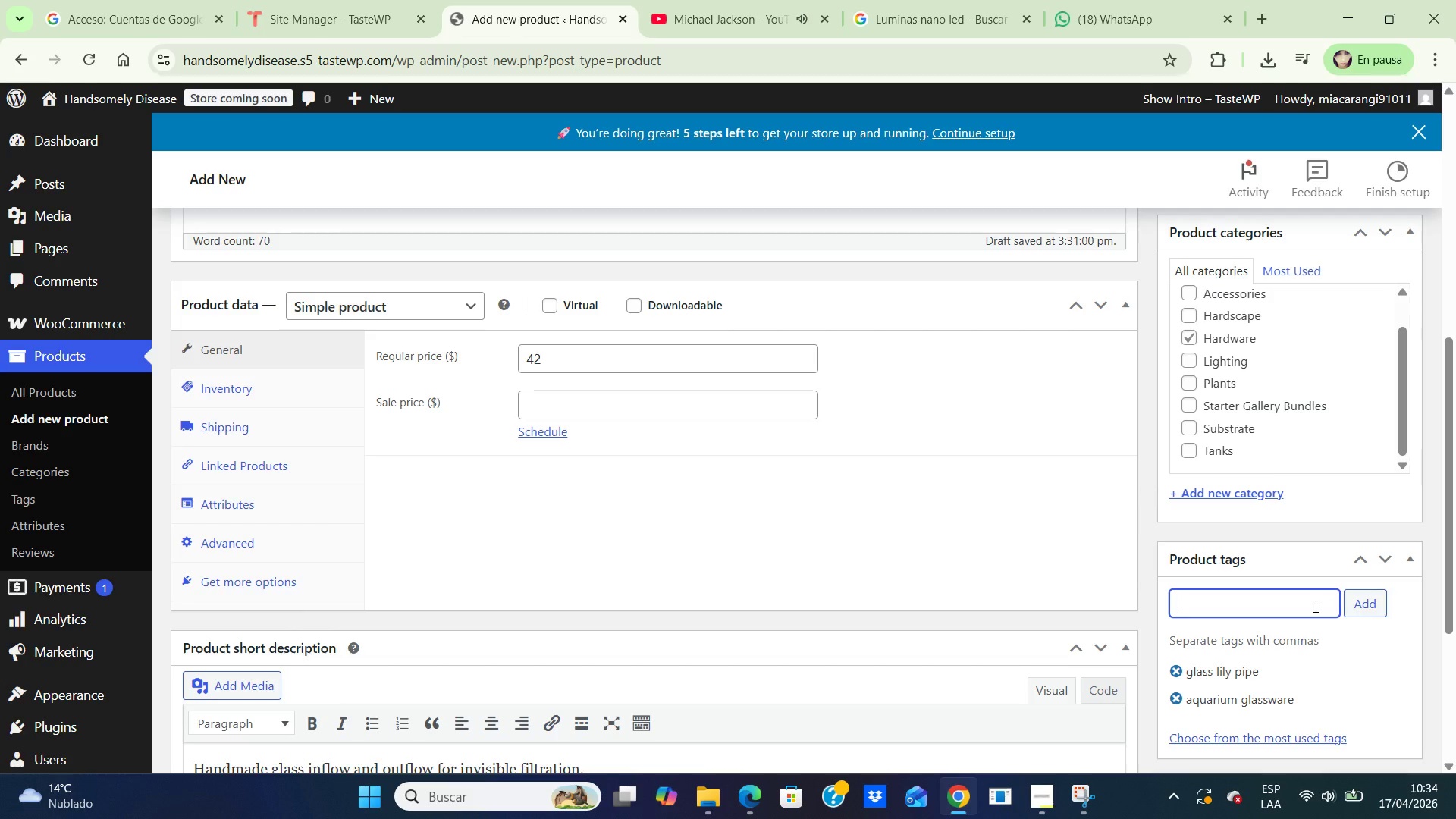 
type(minimalist filtration)
 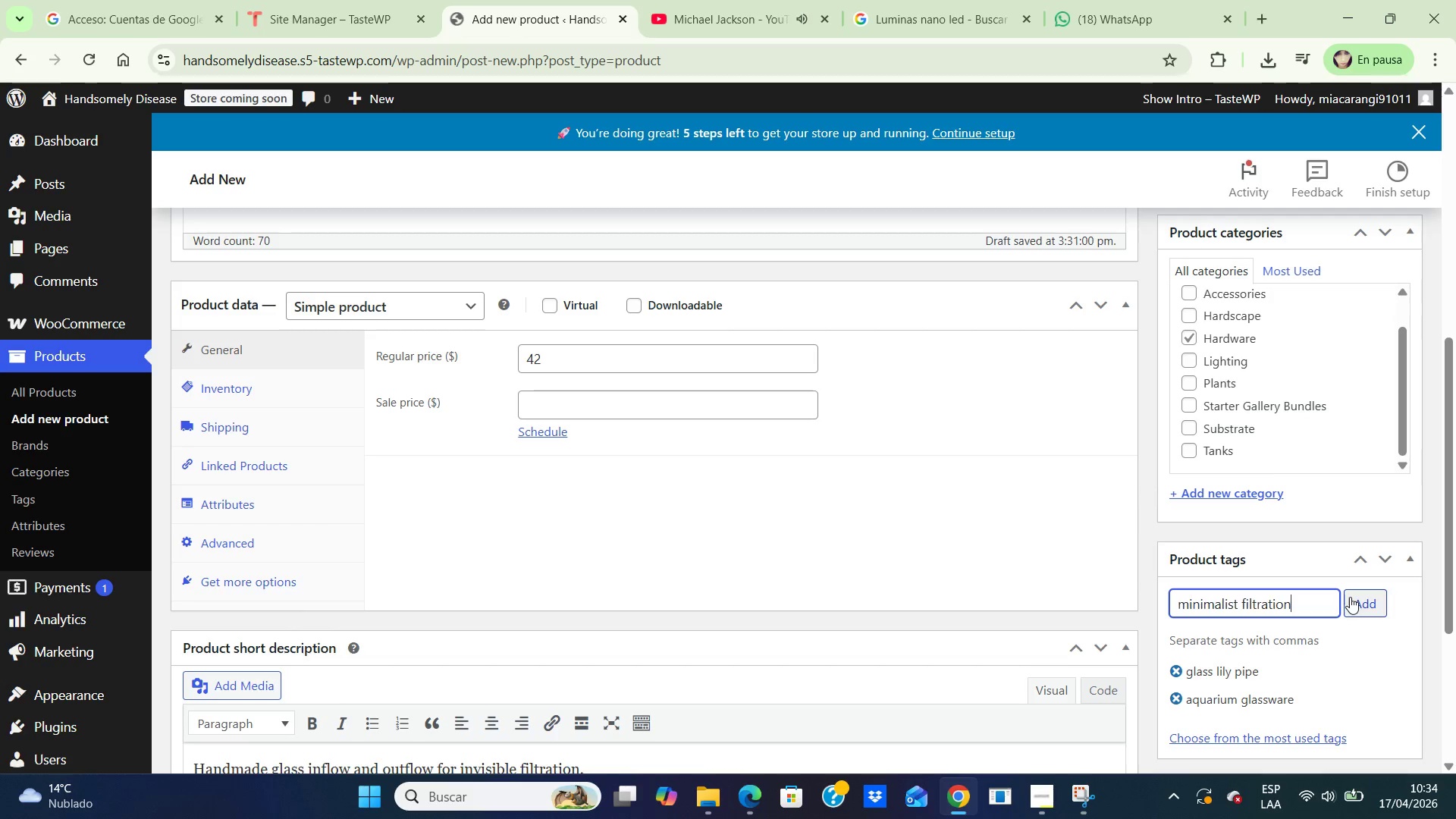 
left_click([1356, 600])
 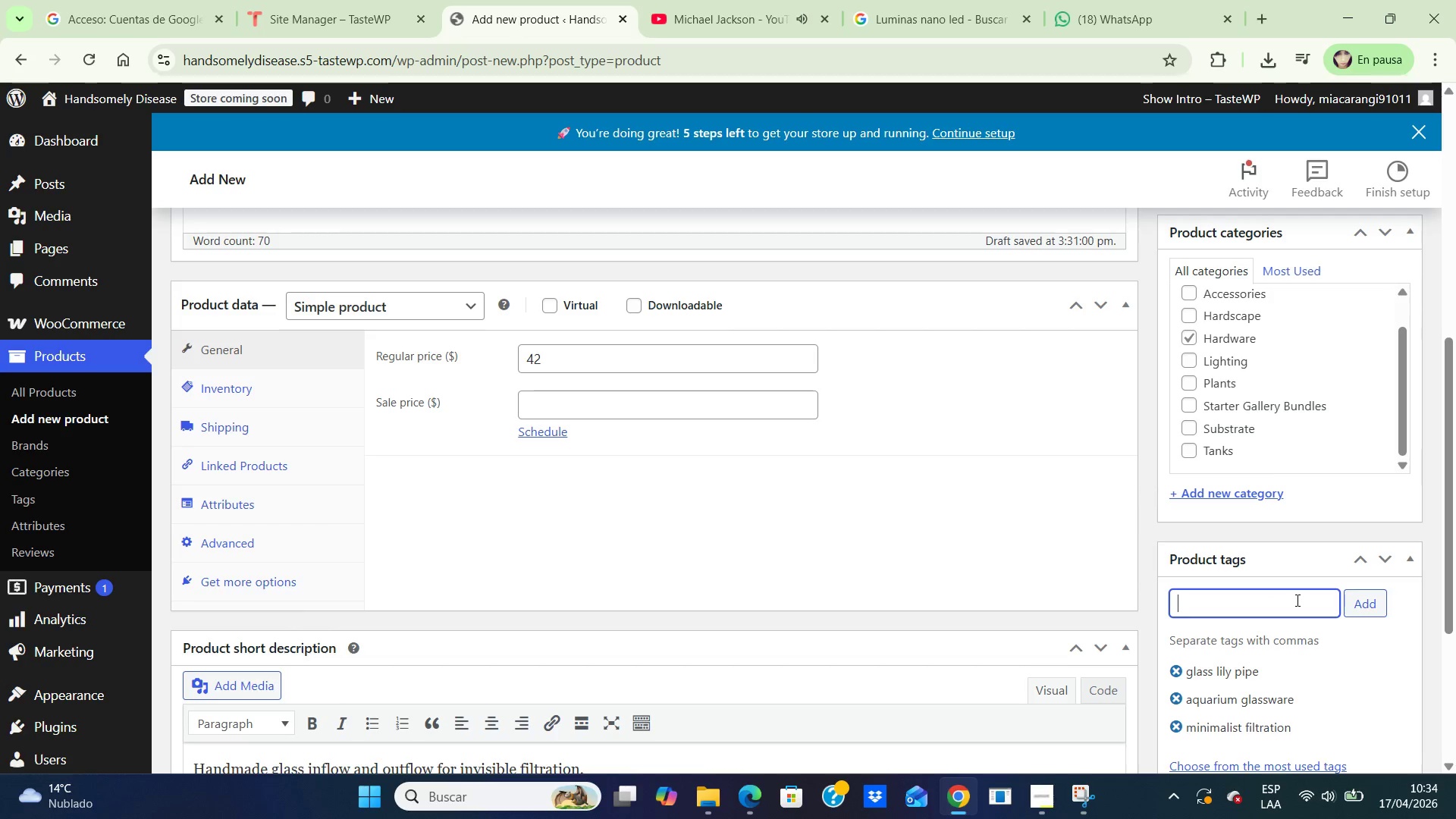 
left_click([1296, 600])
 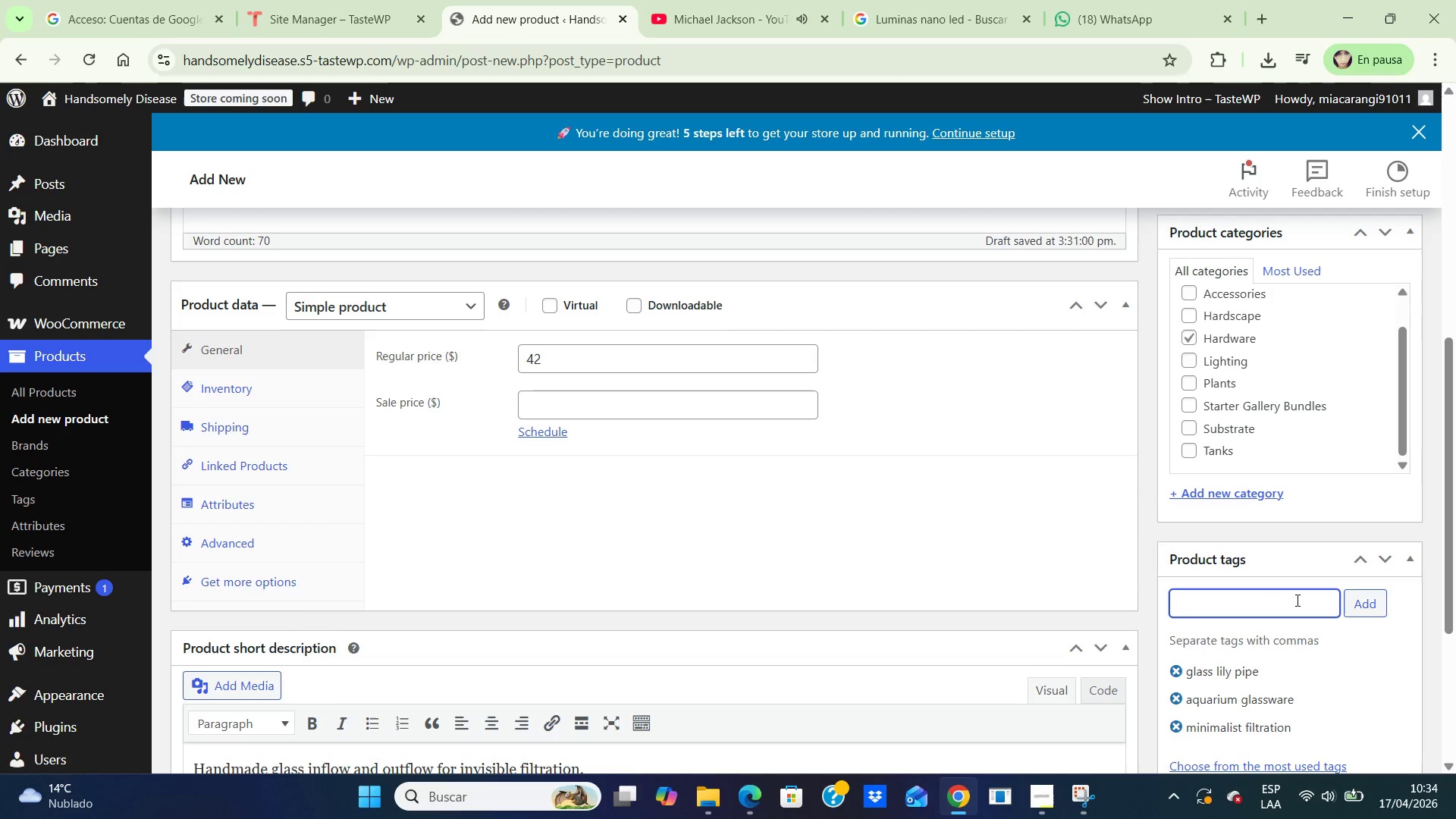 
type(boros)
 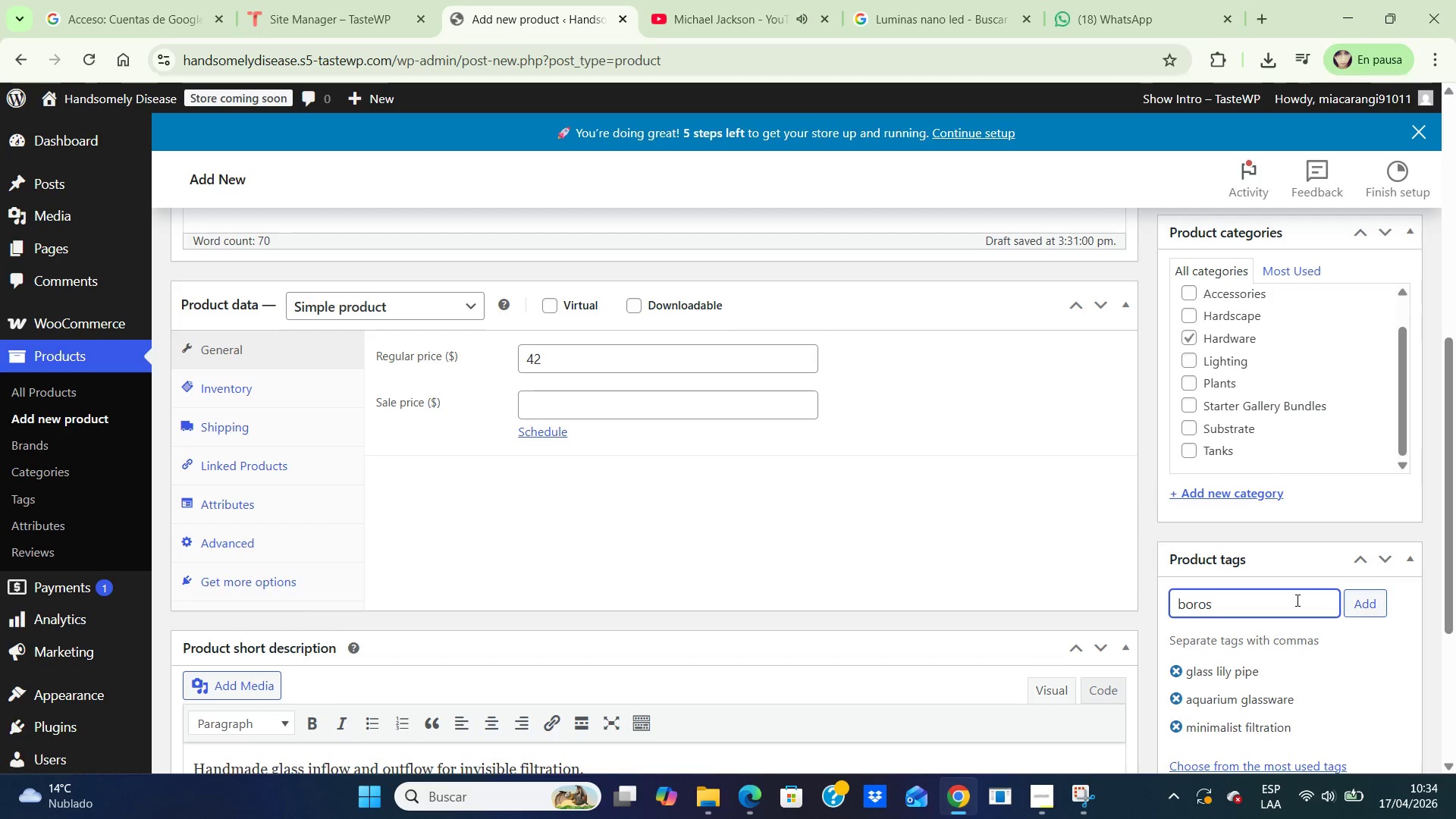 
type(ilicate aquarium hardware)
 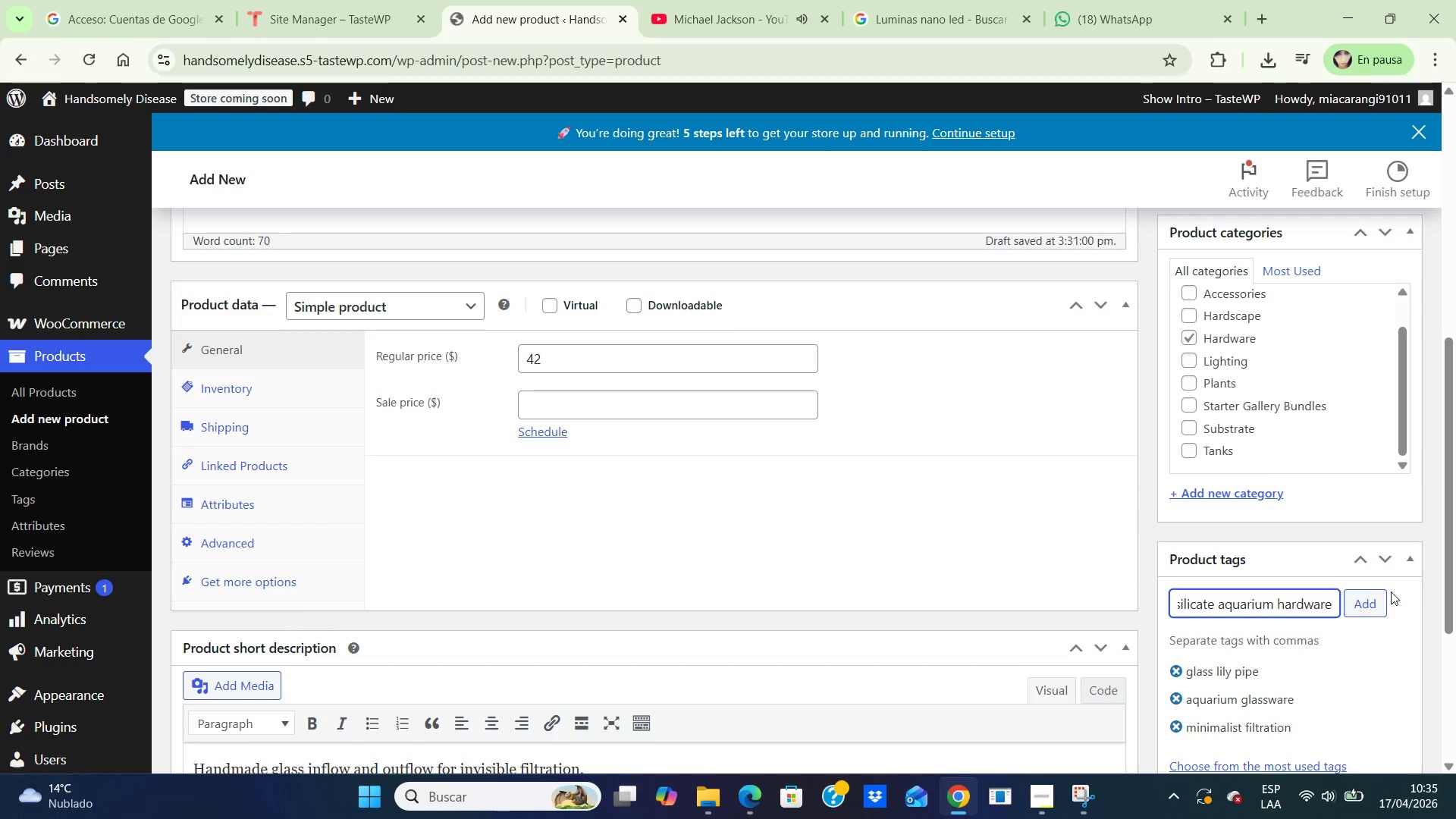 
wait(5.44)
 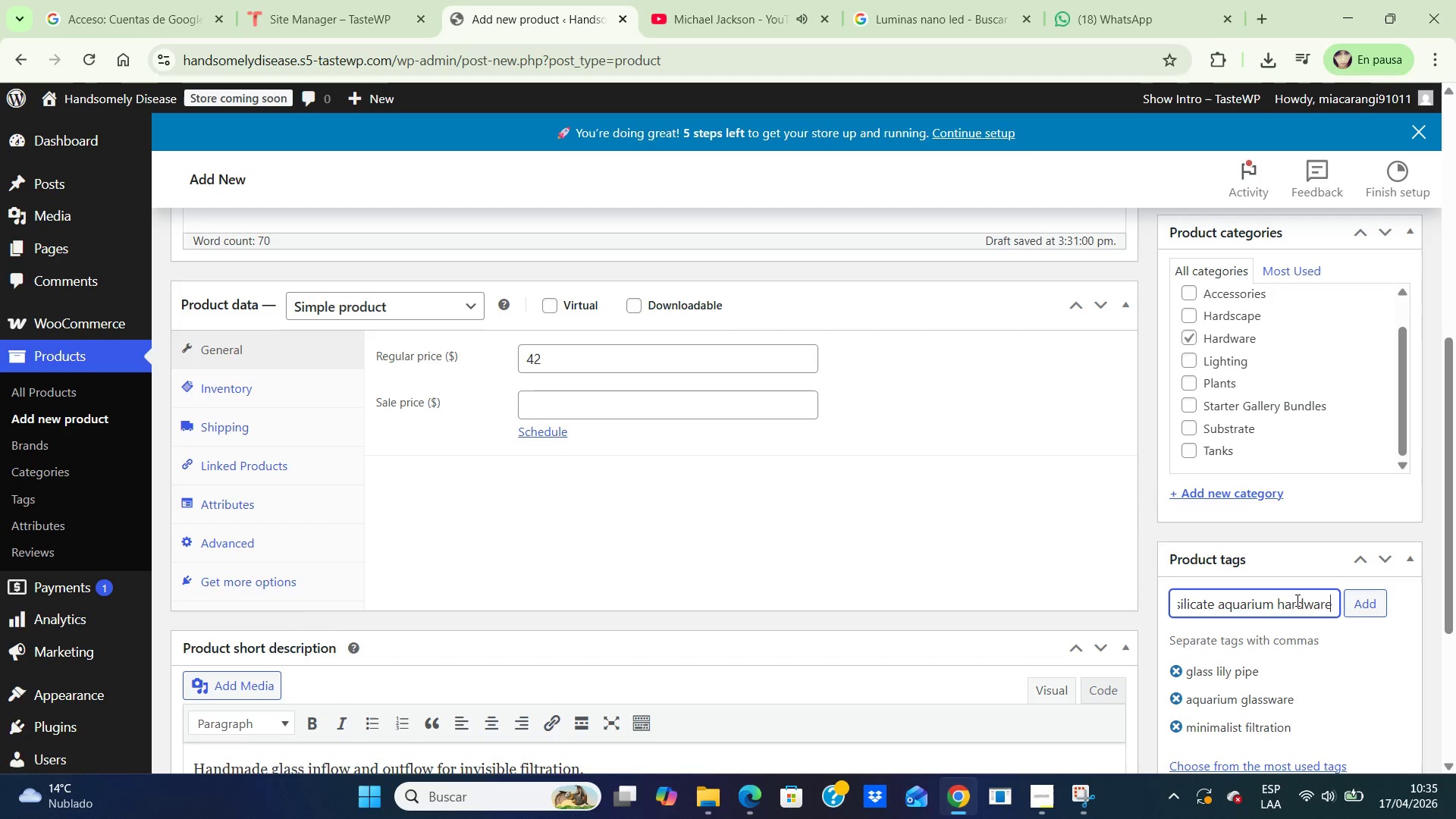 
left_click([1372, 604])
 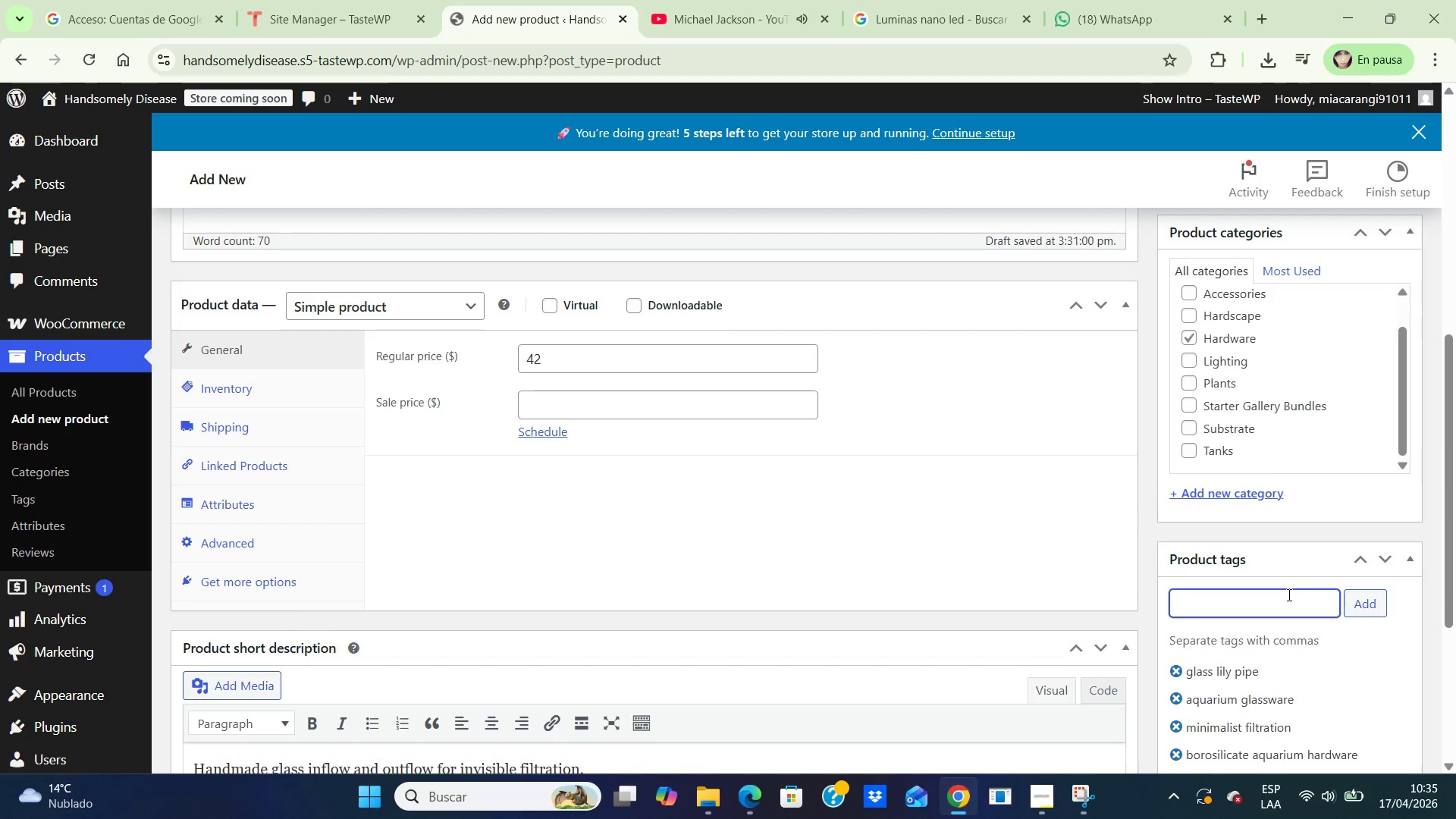 
left_click([1288, 595])
 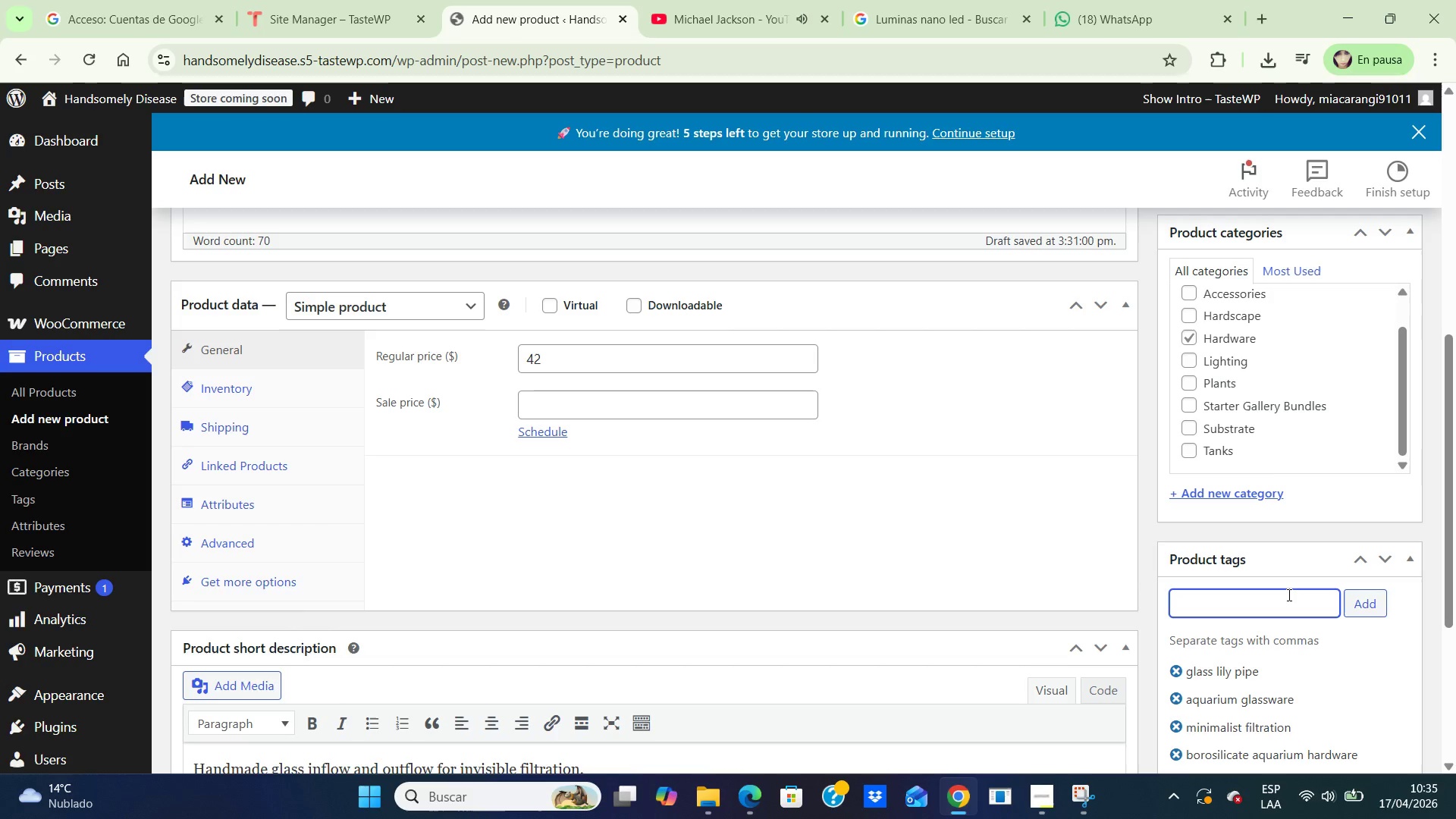 
type(premium aquascape hardware)
 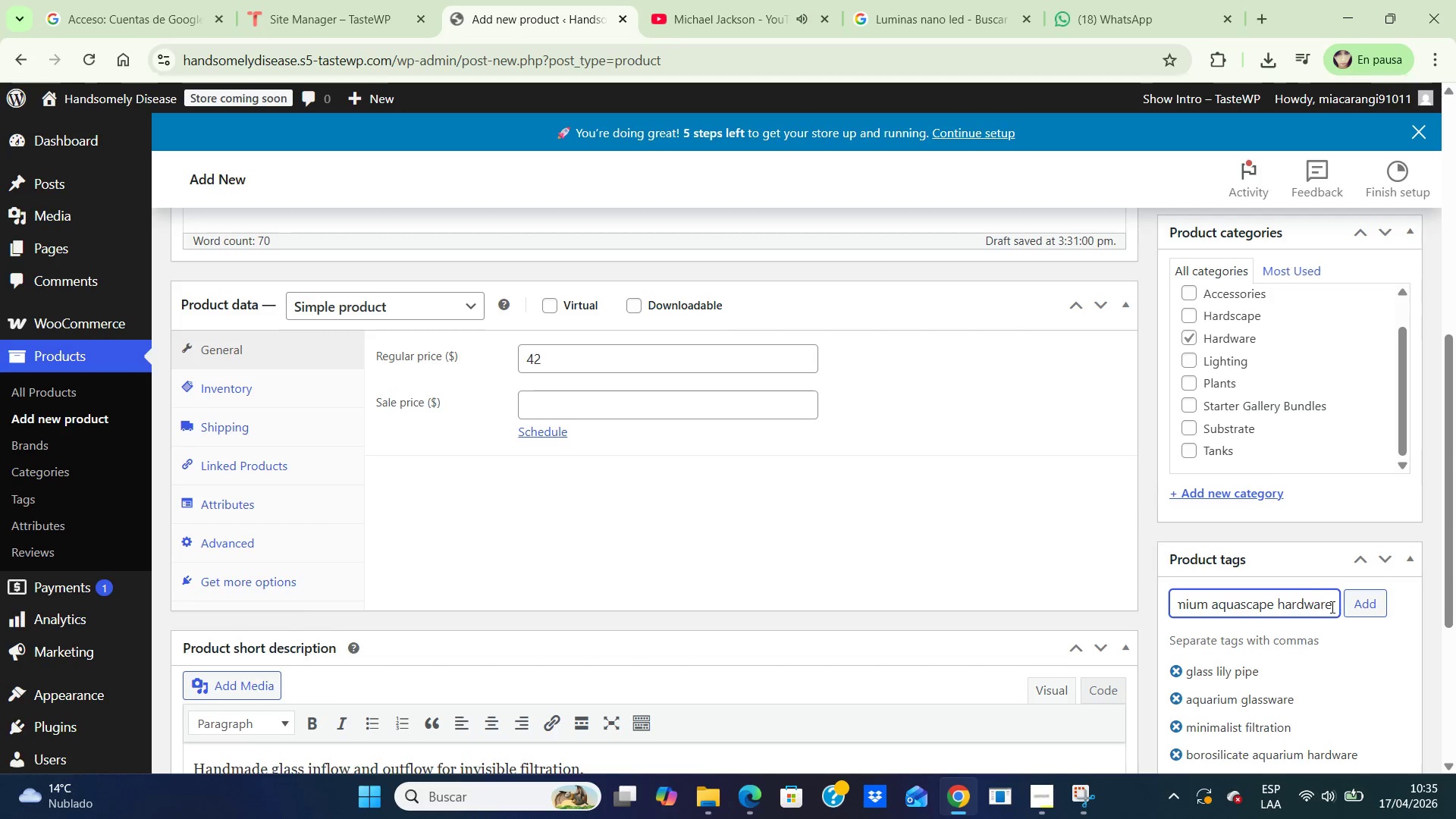 
left_click([1357, 601])
 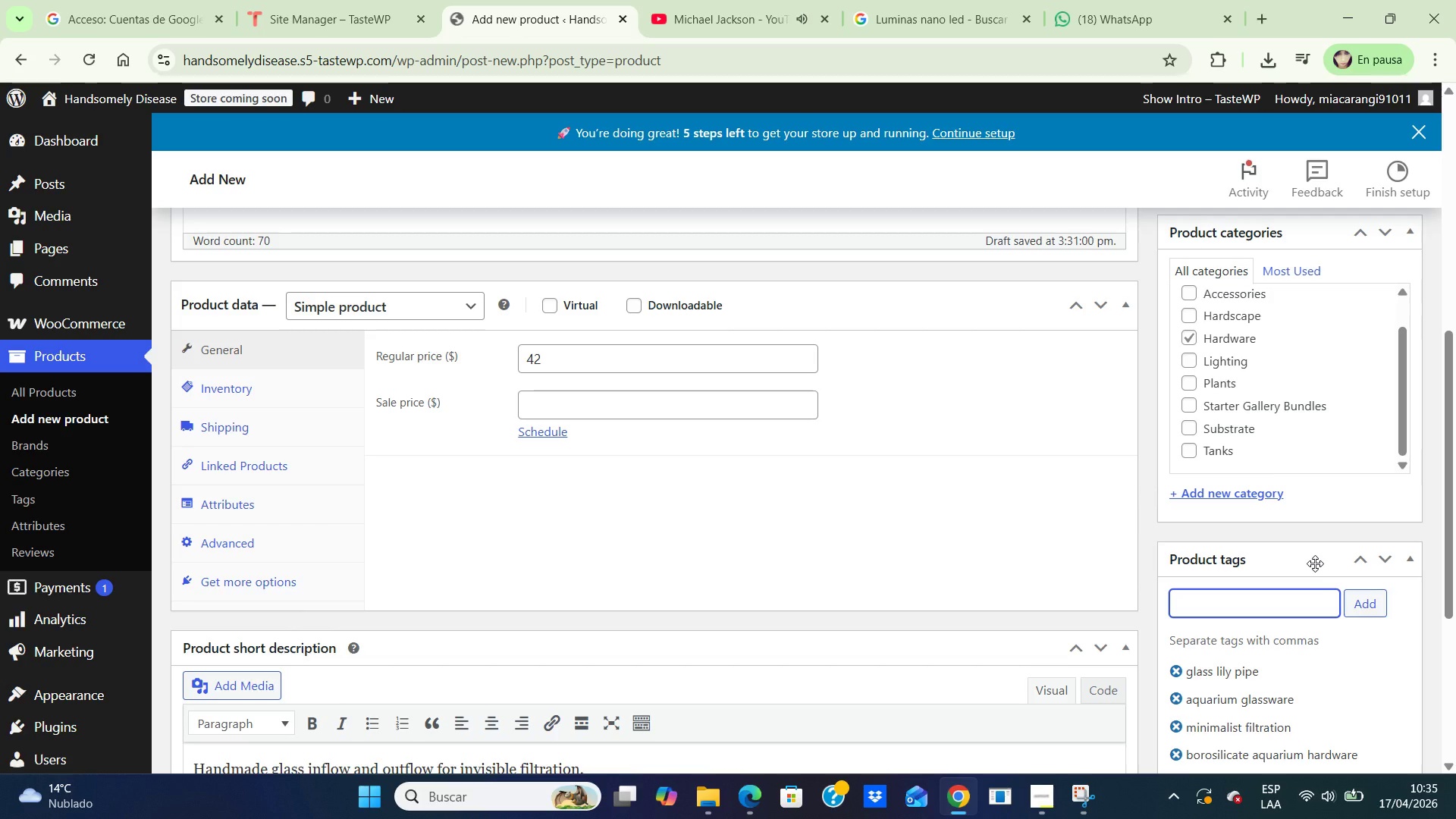 
wait(18.38)
 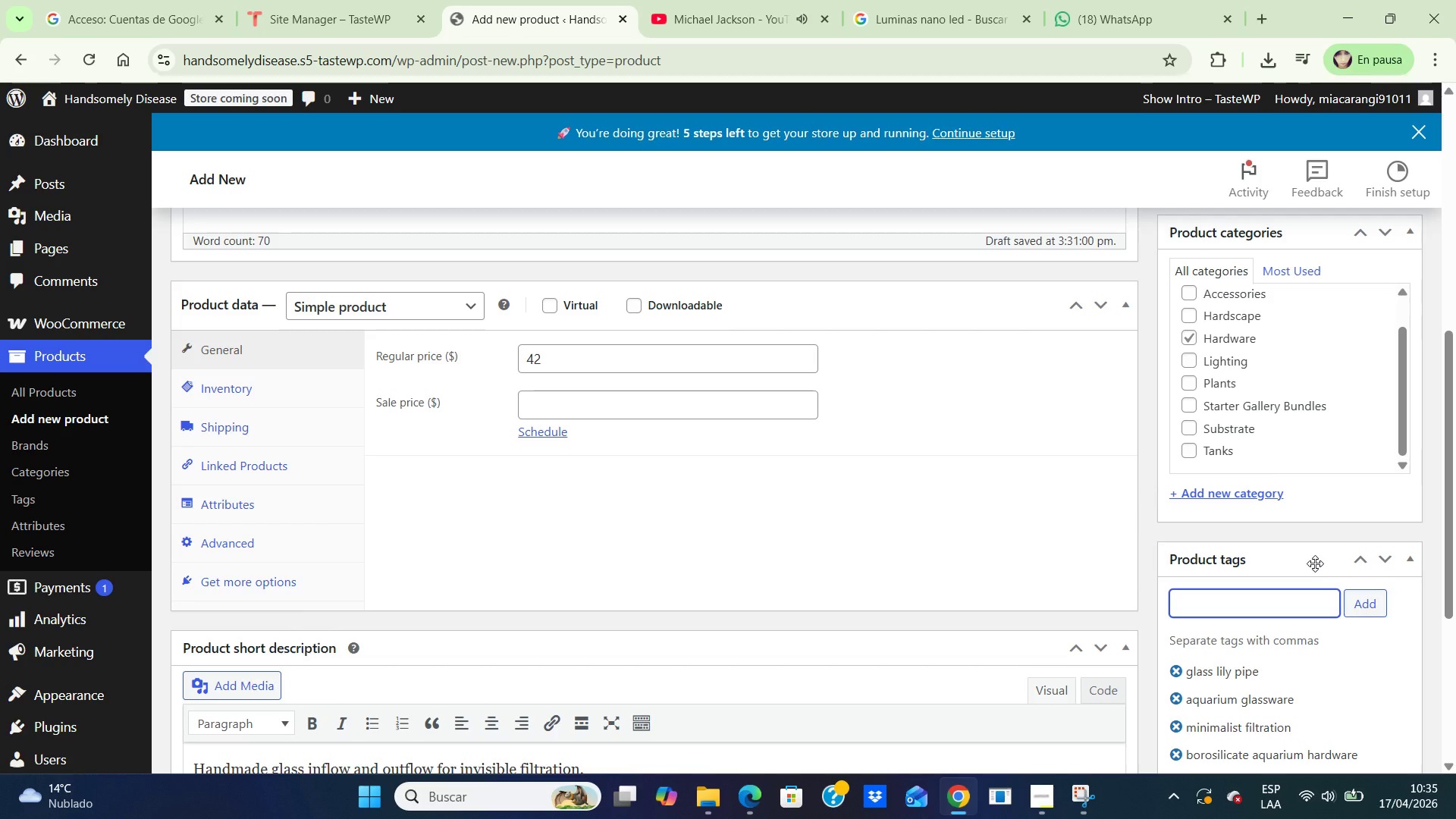 
scroll: coordinate [1274, 419], scroll_direction: up, amount: 3.0
 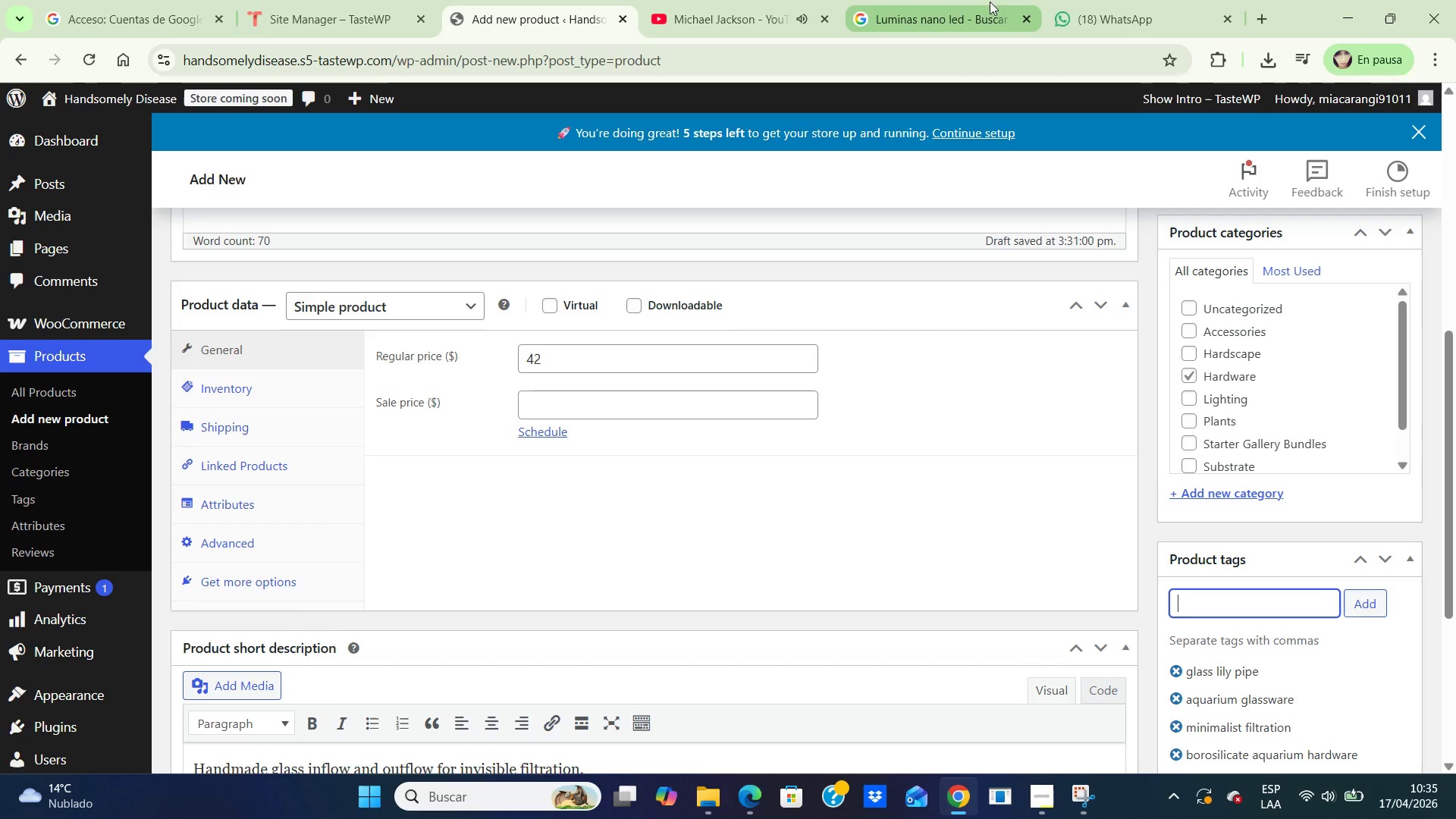 
left_click([977, 6])
 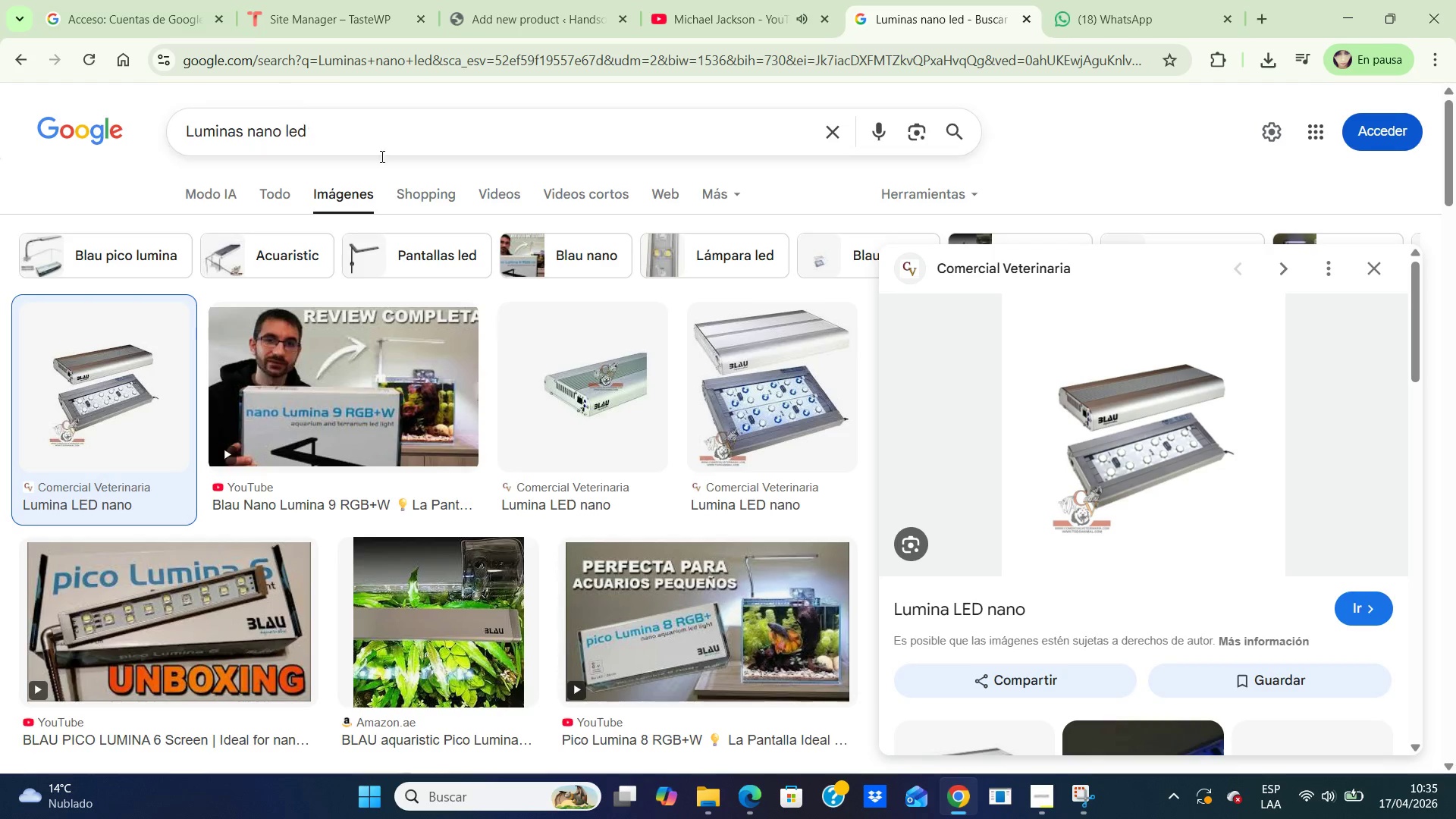 
left_click([375, 136])
 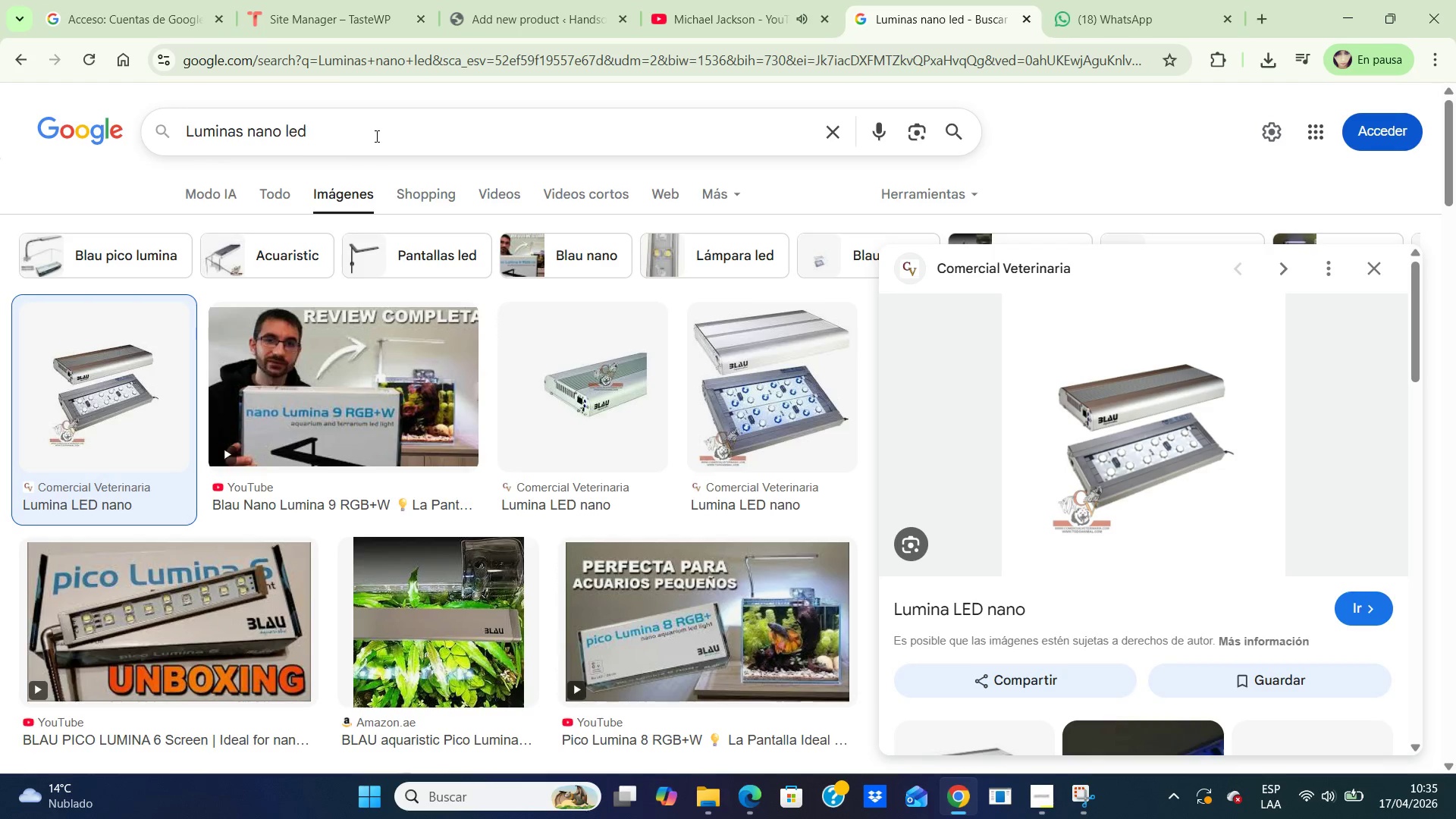 
key(Backspace)
key(Backspace)
key(Backspace)
key(Backspace)
key(Backspace)
key(Backspace)
key(Backspace)
key(Backspace)
key(Backspace)
key(Backspace)
key(Backspace)
key(Backspace)
key(Backspace)
key(Backspace)
key(Backspace)
key(Backspace)
key(Backspace)
type(glass lily pipe set)
 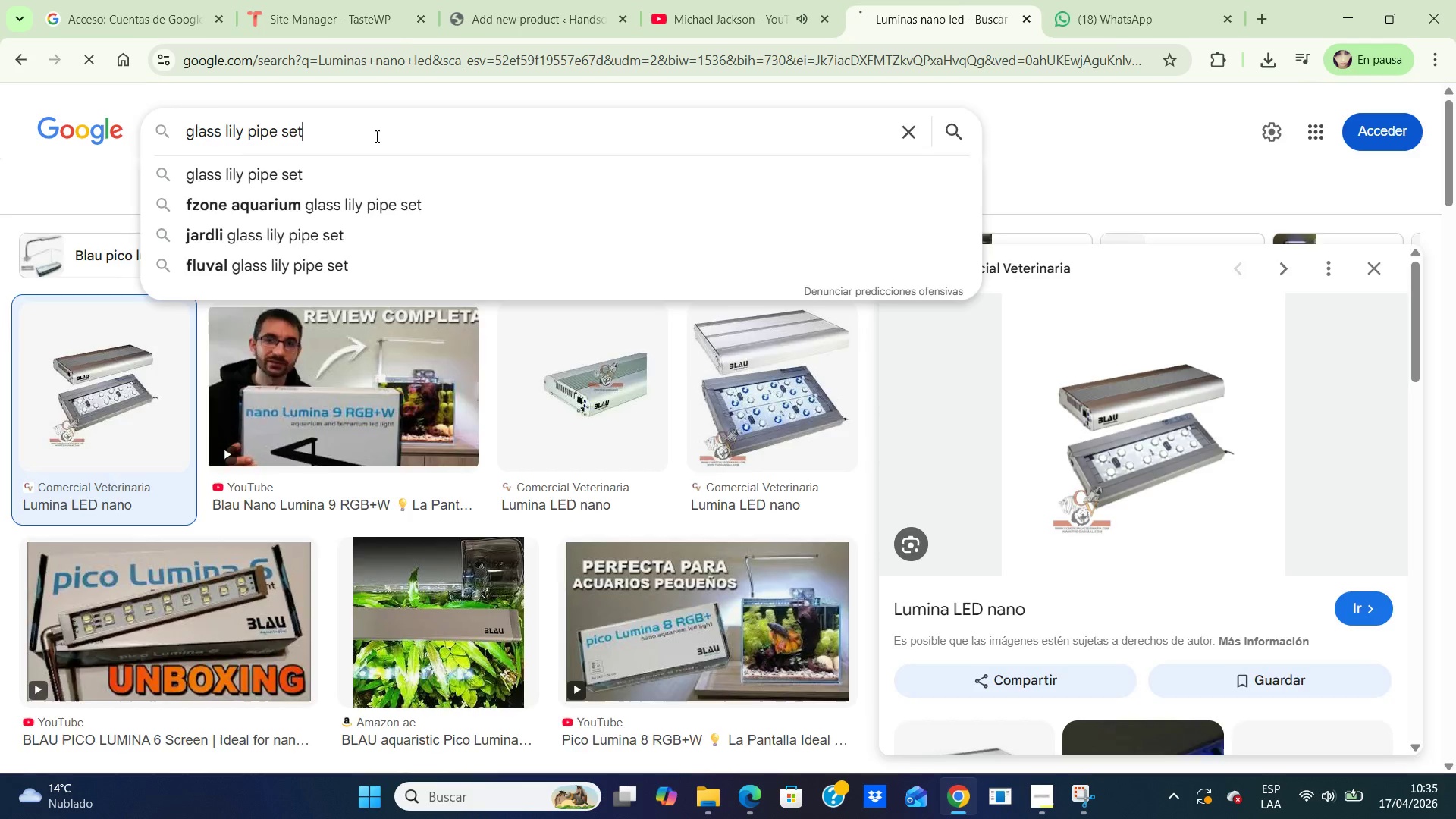 
key(Enter)
 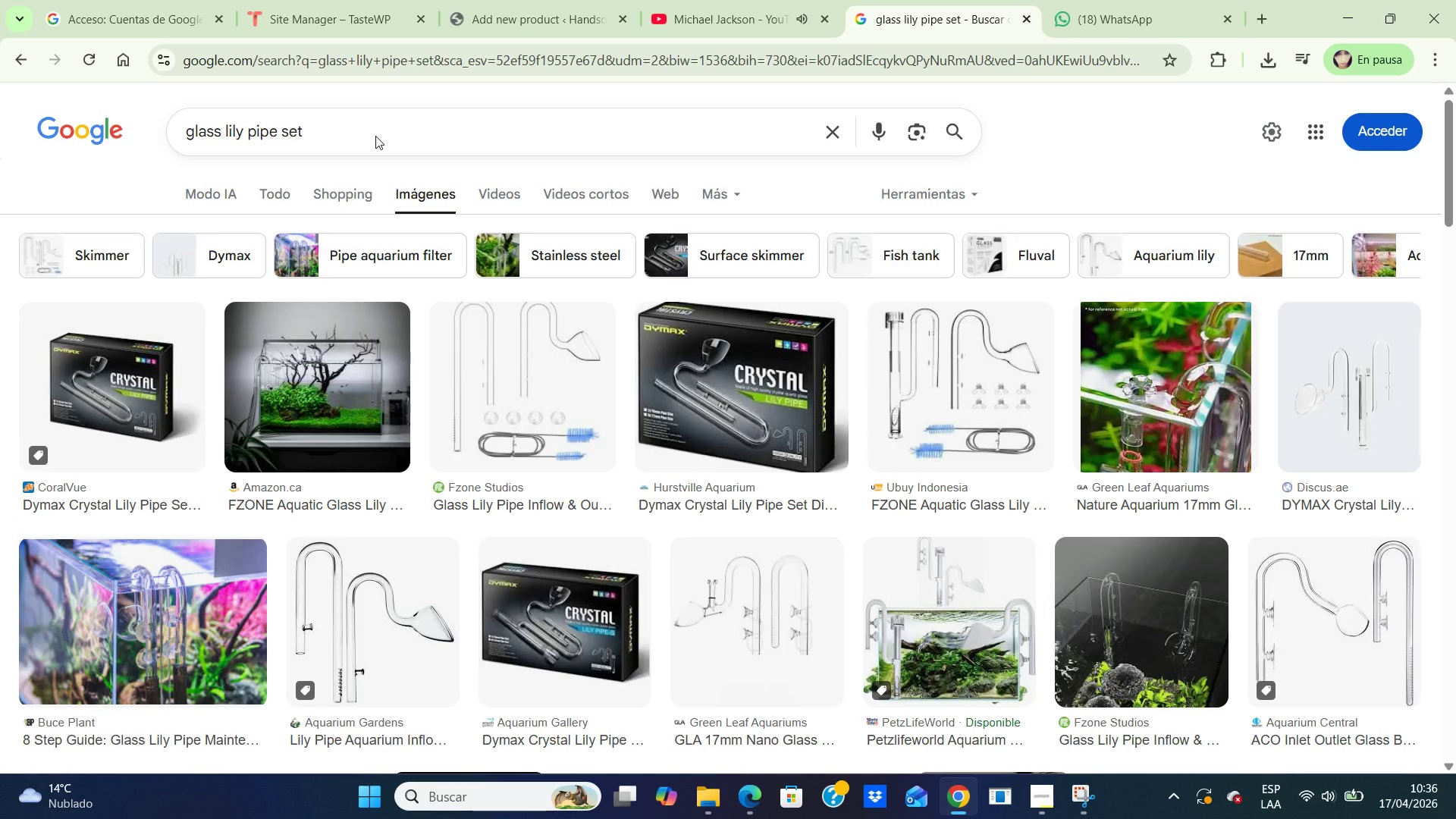 
wait(12.02)
 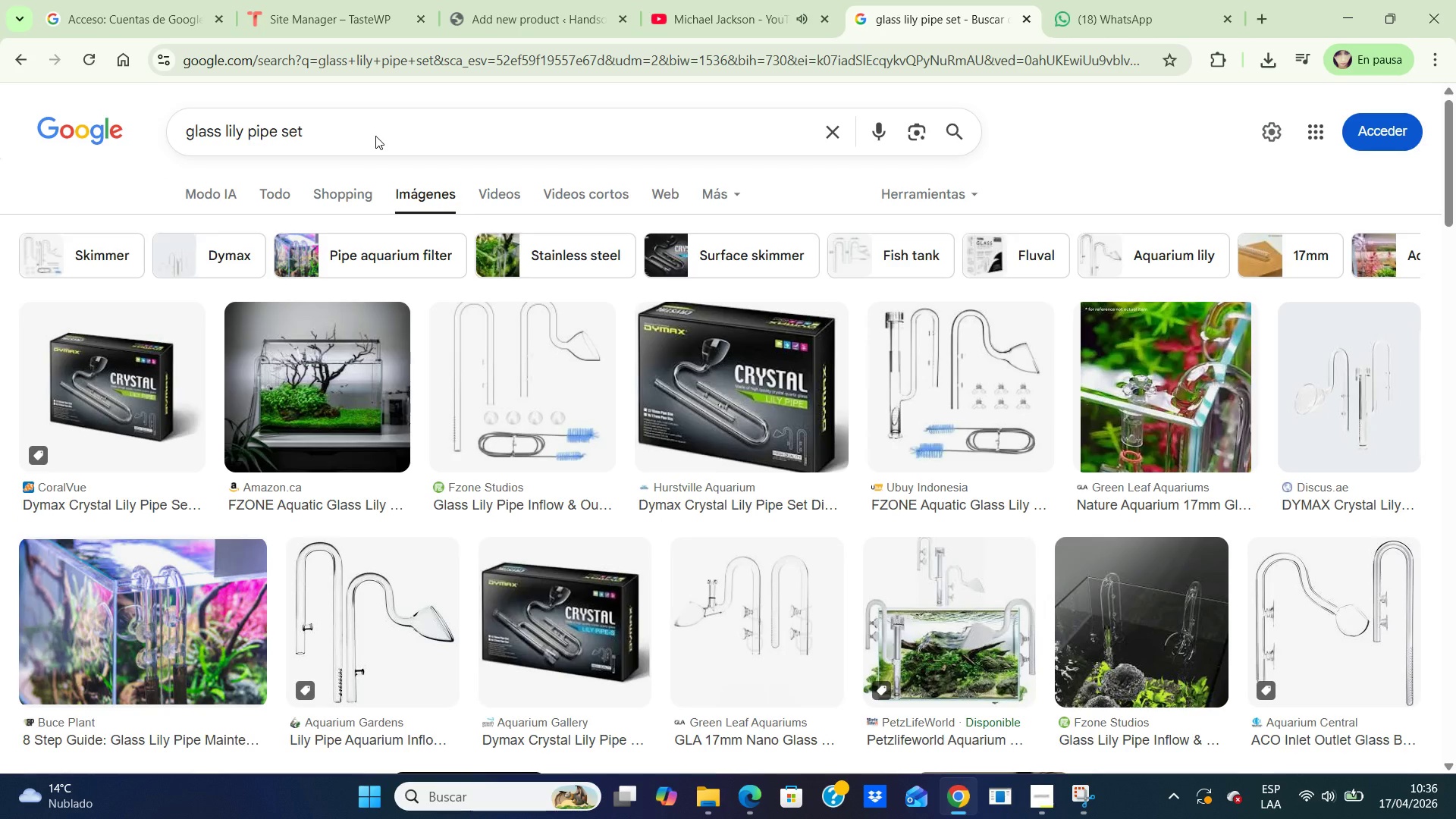 
left_click([497, 375])
 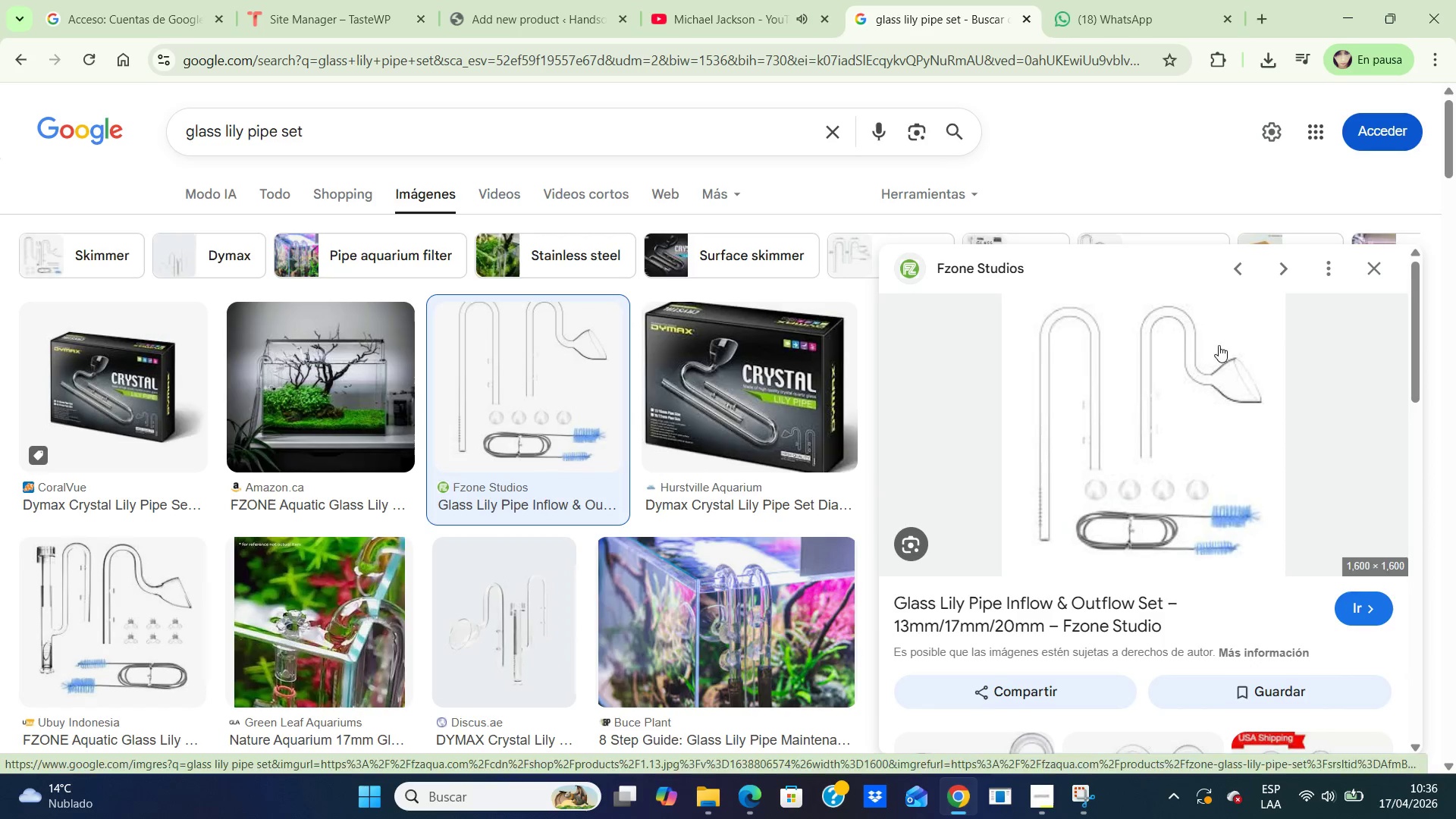 
right_click([1138, 372])
 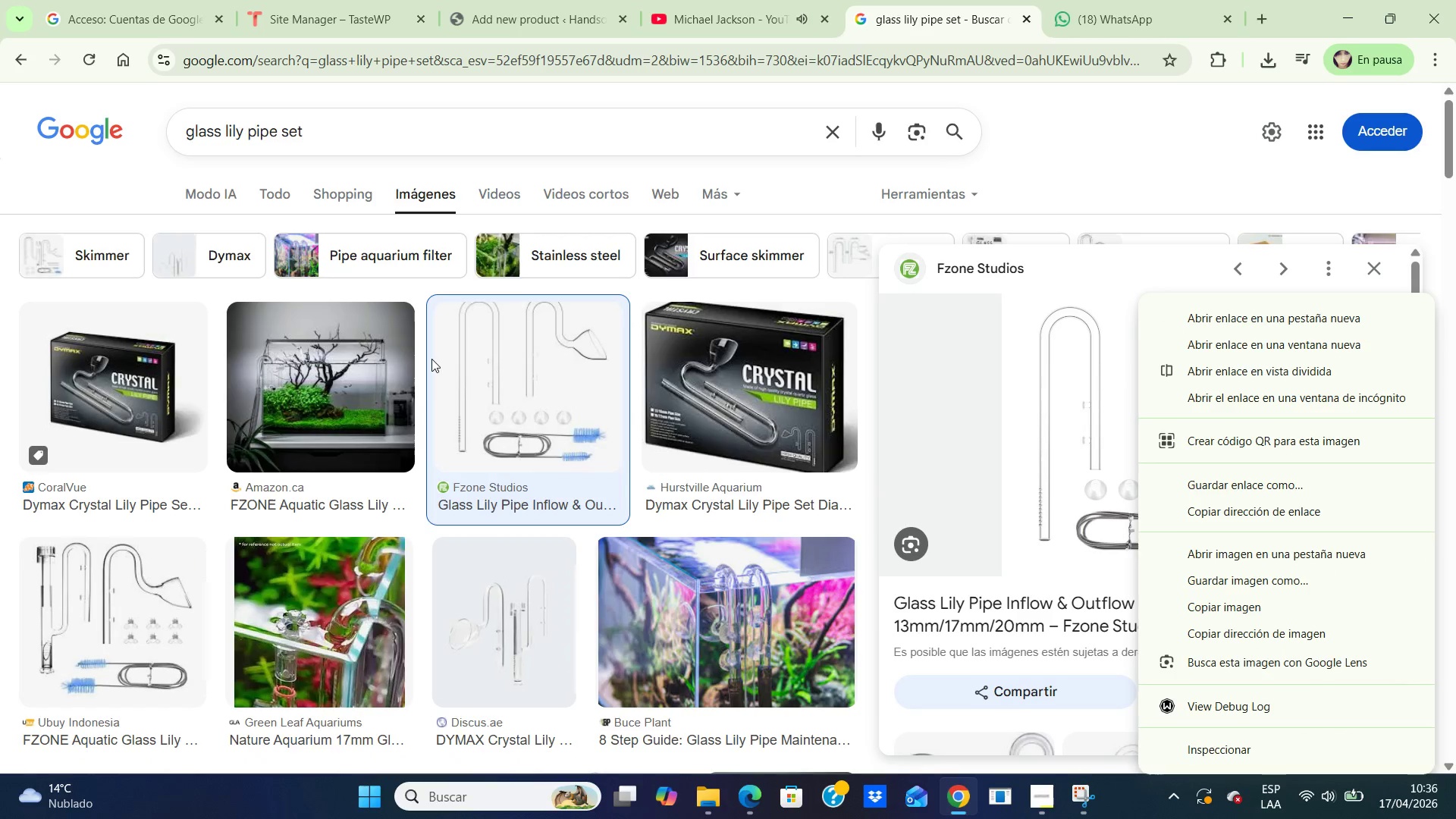 
wait(12.34)
 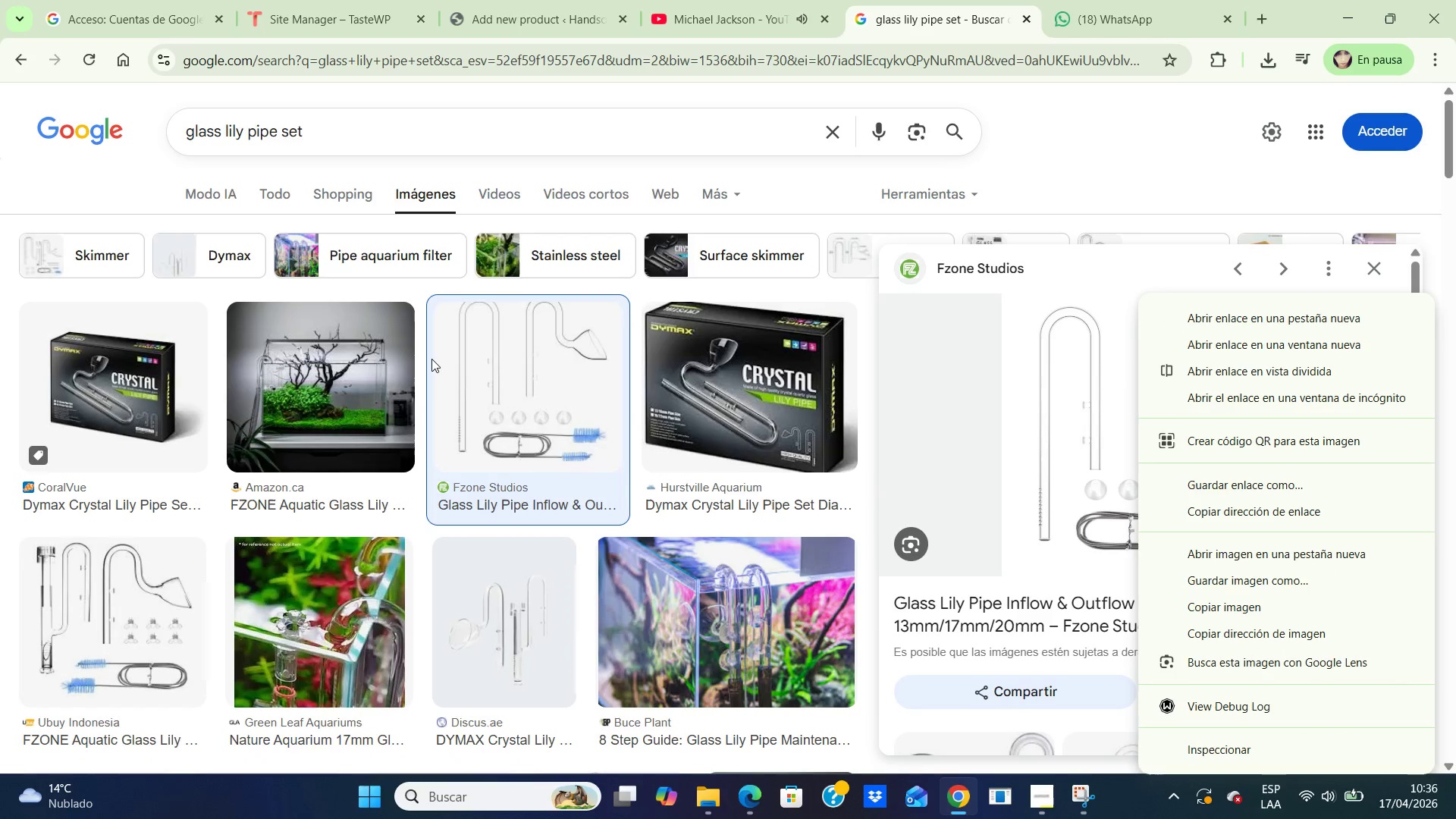 
left_click([1376, 273])
 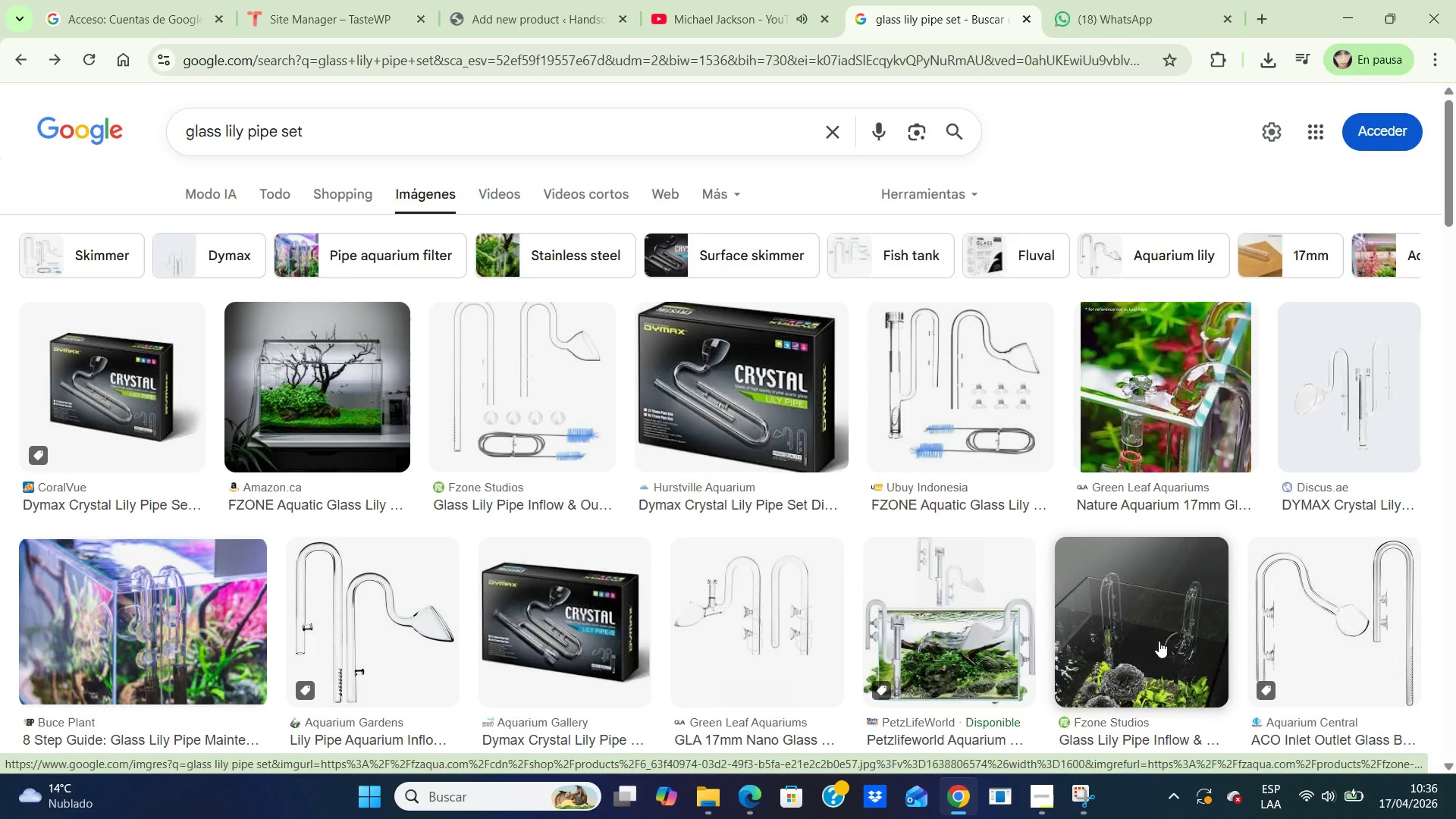 
wait(6.64)
 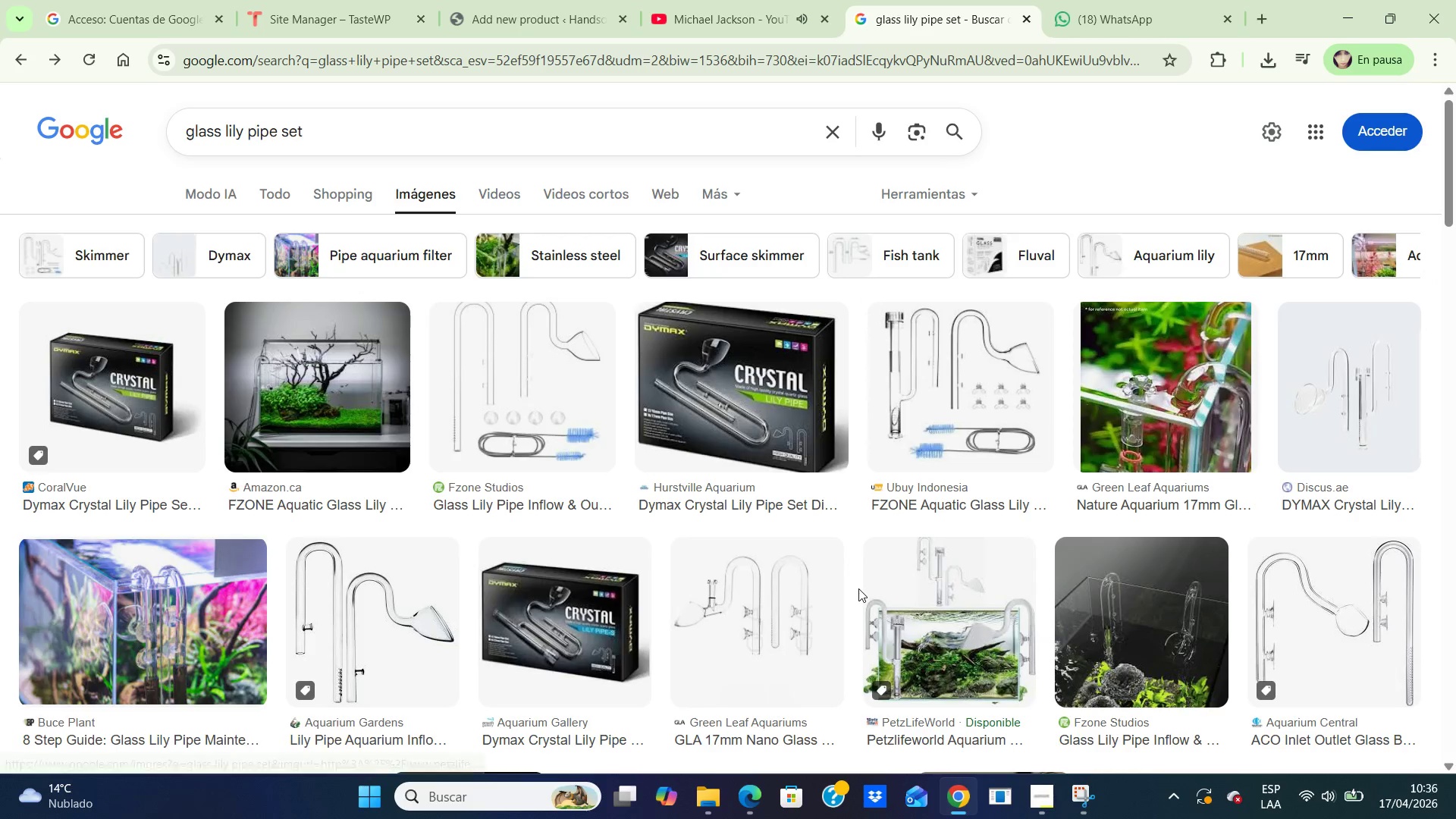 
right_click([1153, 337])
 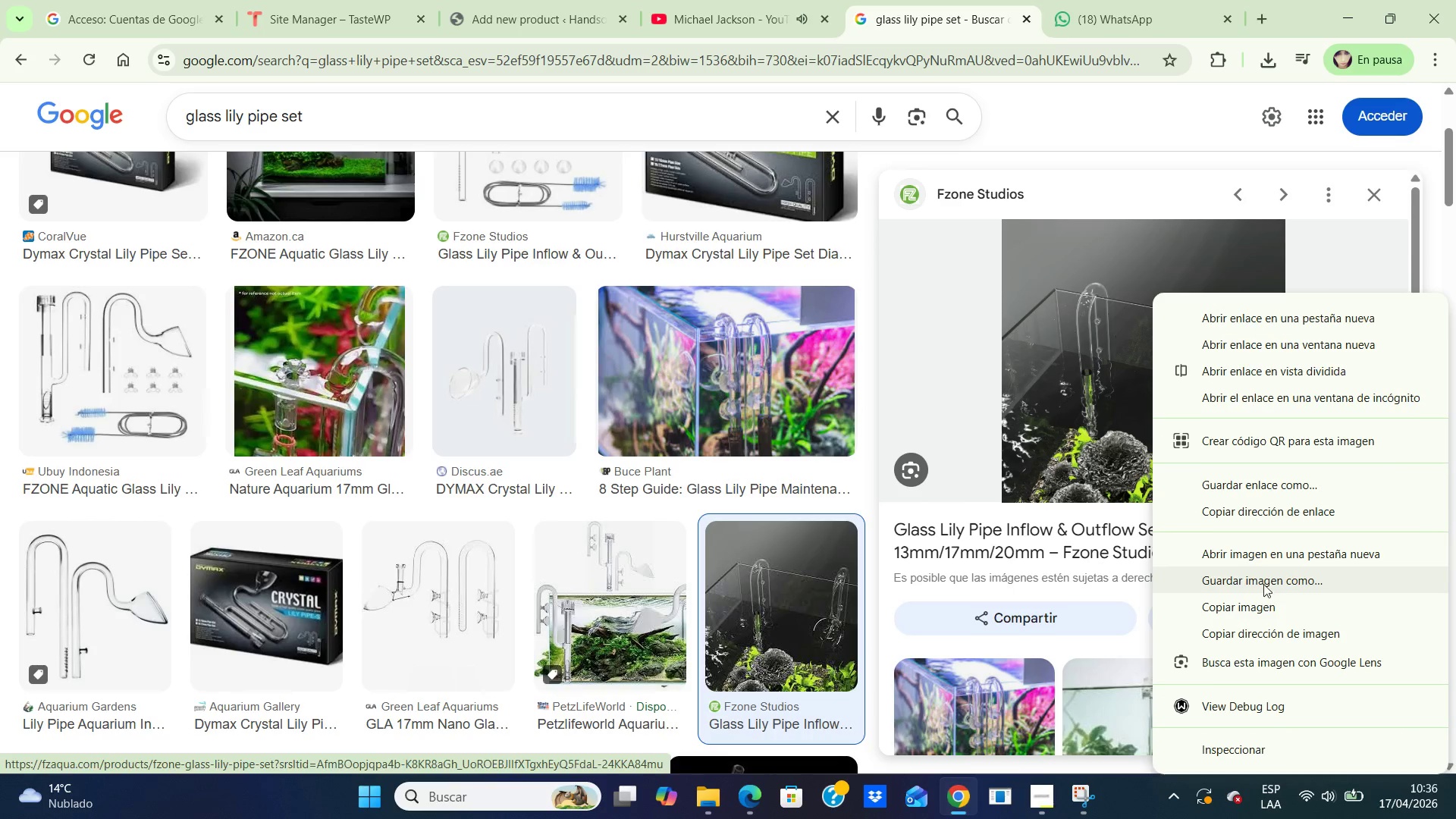 
left_click([1262, 577])
 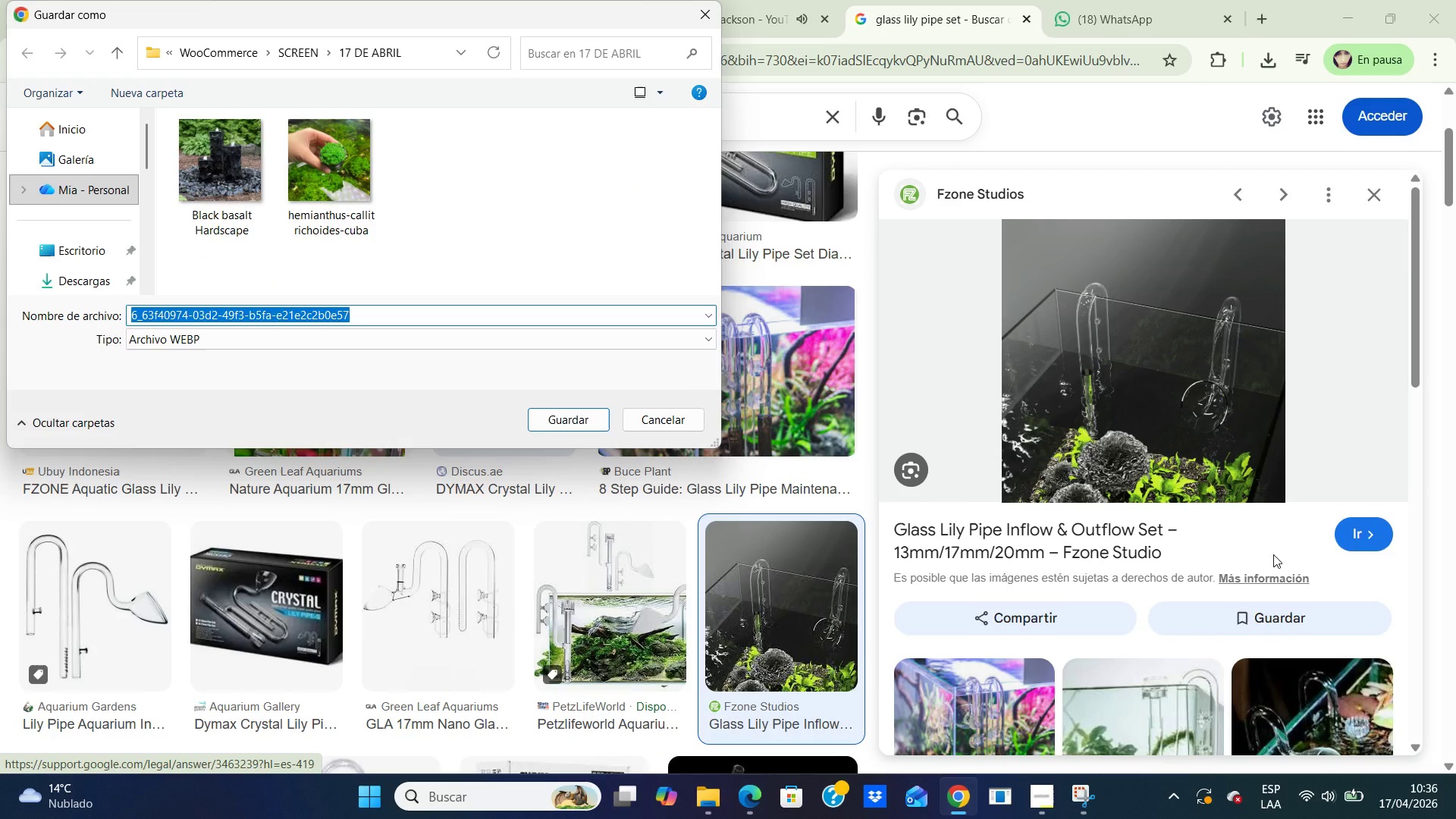 
type(Glass L)
key(Backspace)
type(lily pipe set)
 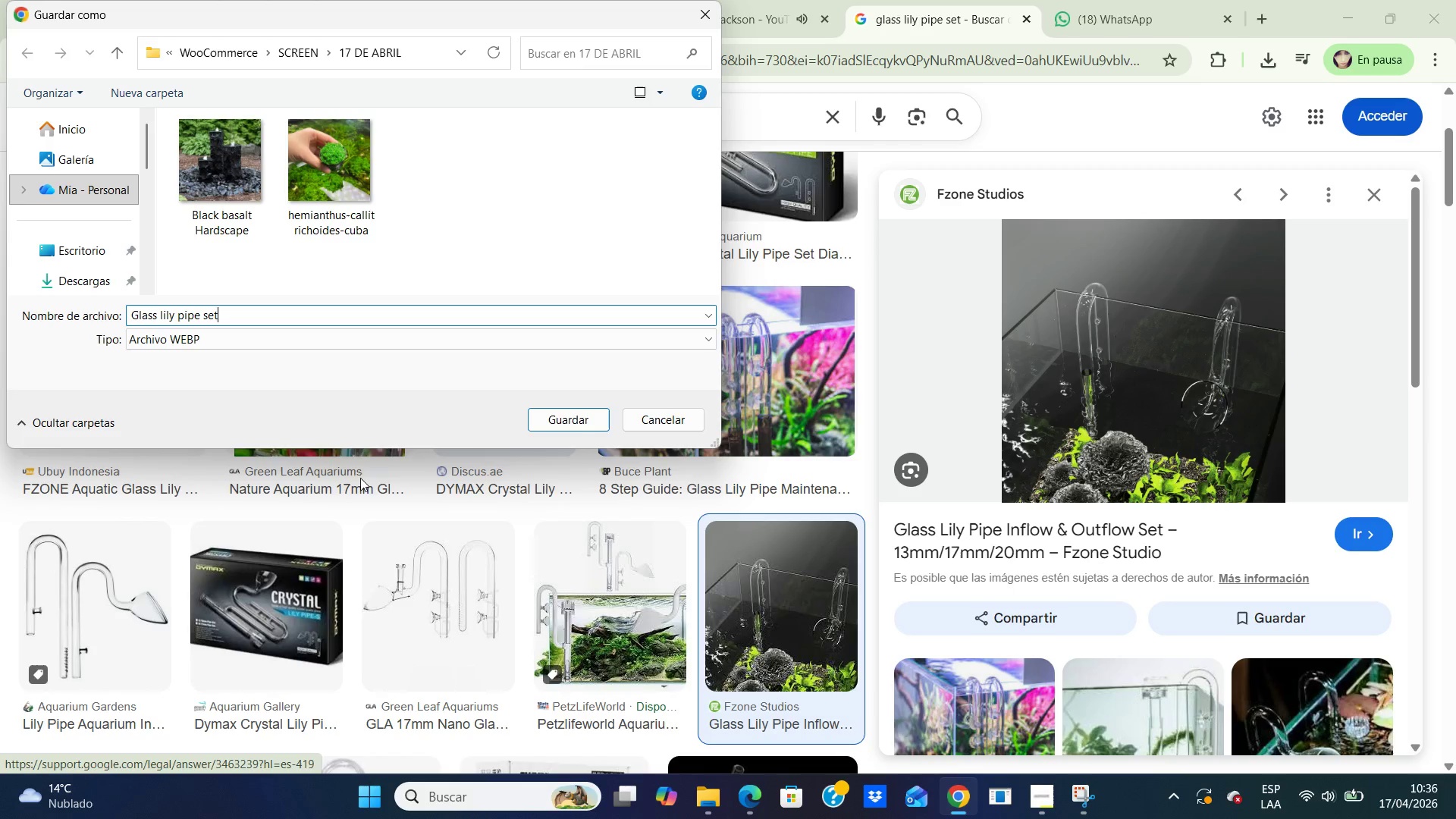 
left_click([544, 410])
 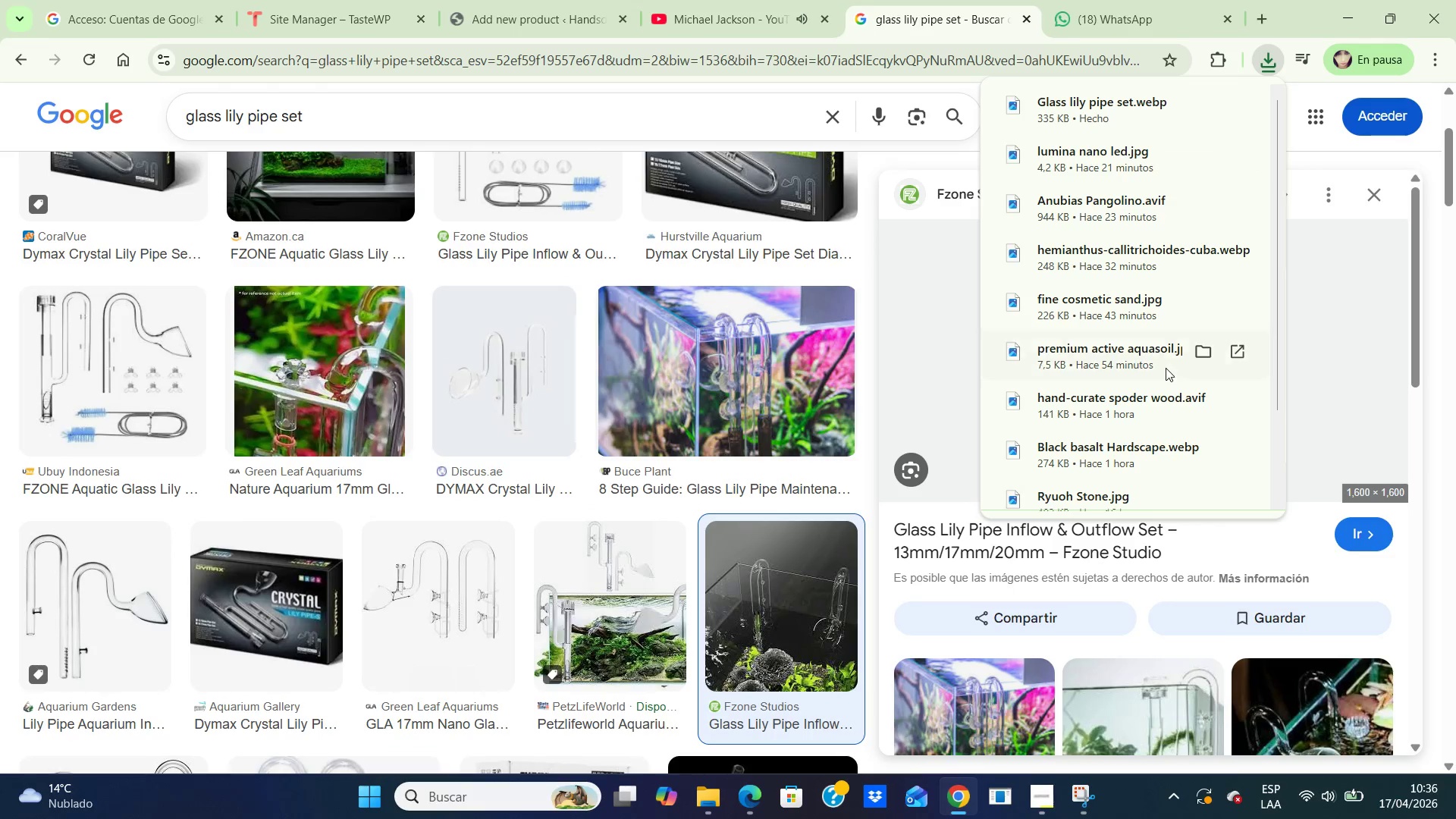 
wait(9.91)
 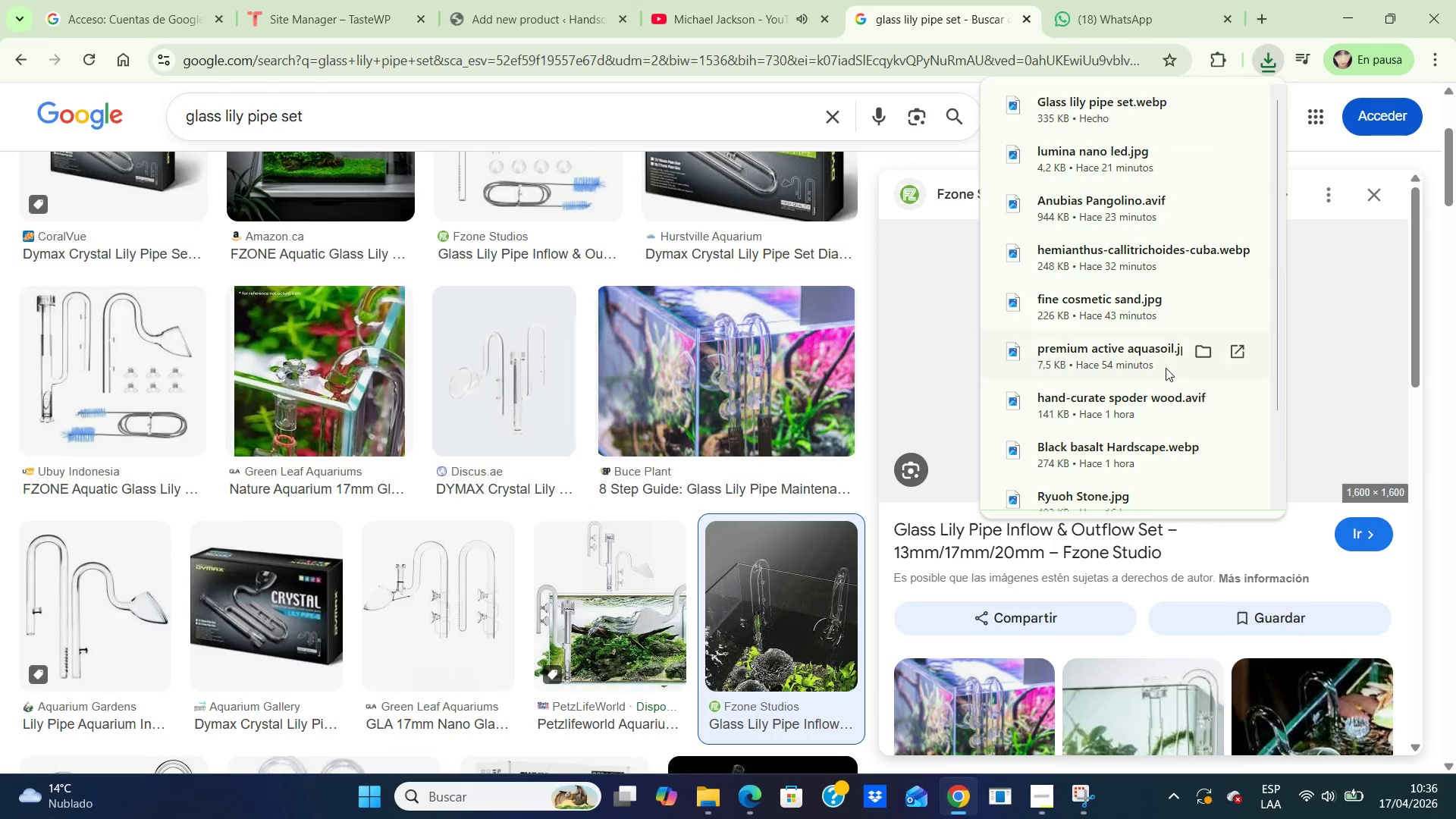 
left_click([474, 26])
 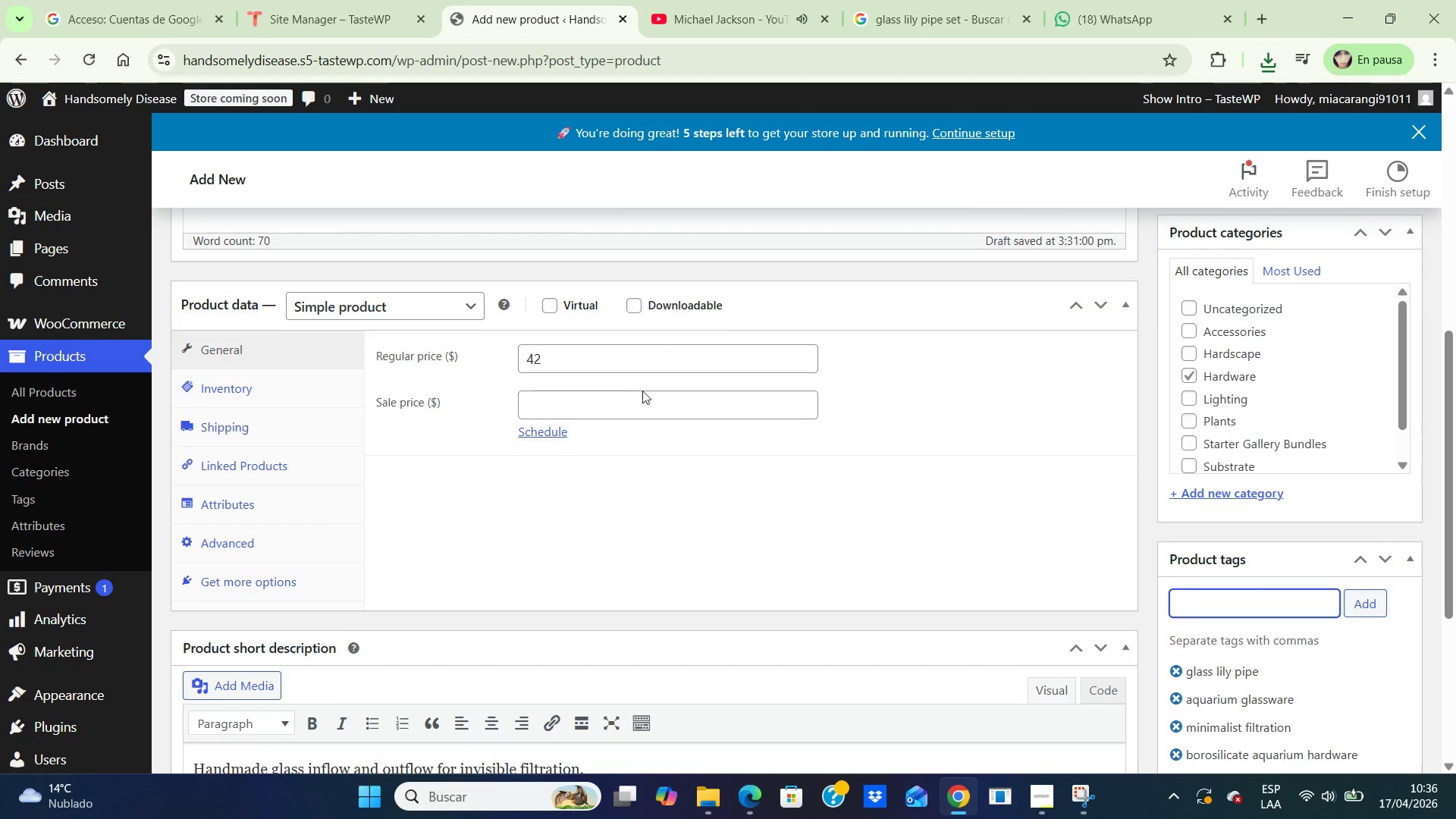 
scroll: coordinate [630, 450], scroll_direction: up, amount: 9.0
 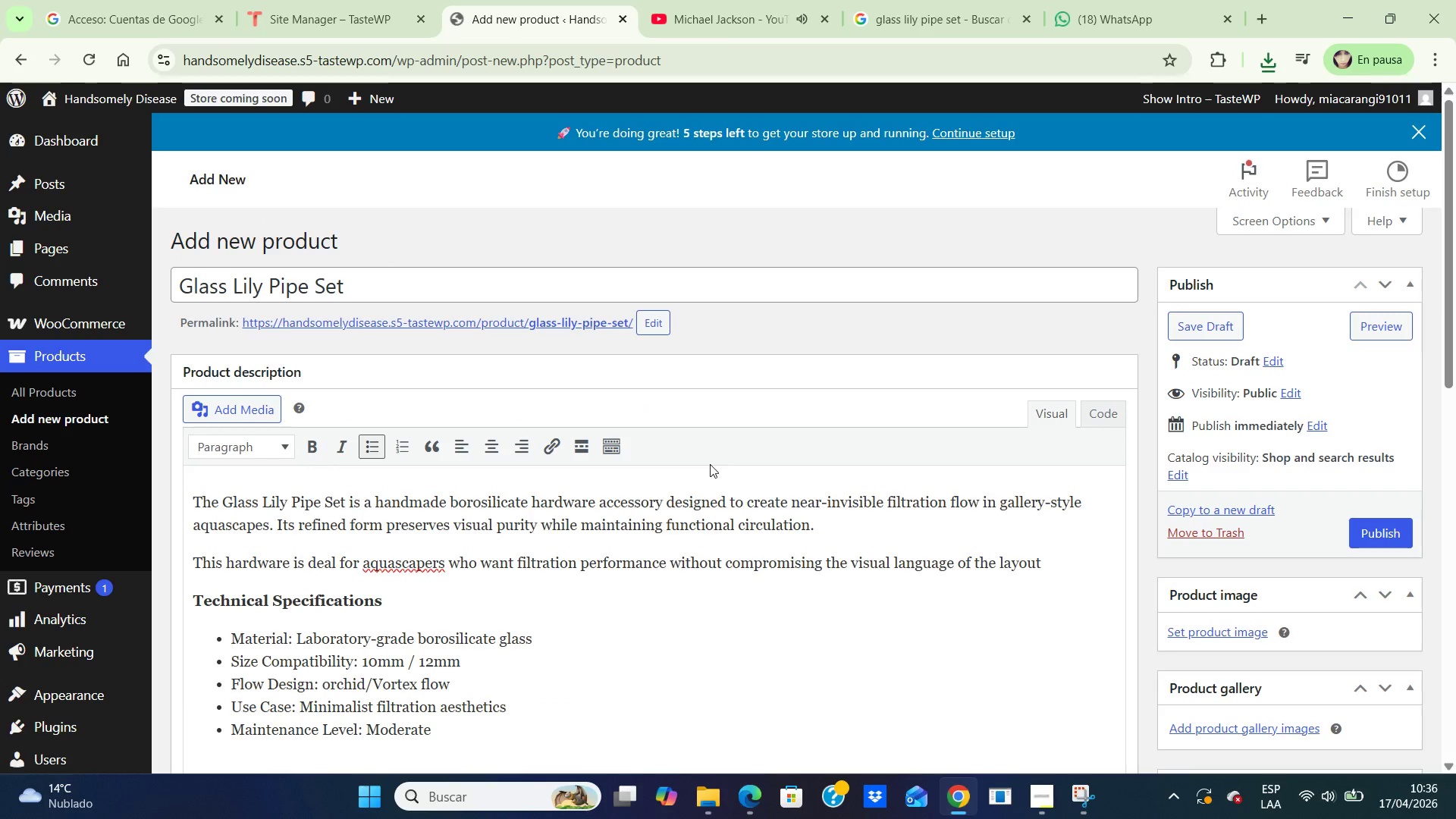 
scroll: coordinate [1237, 501], scroll_direction: down, amount: 3.0
 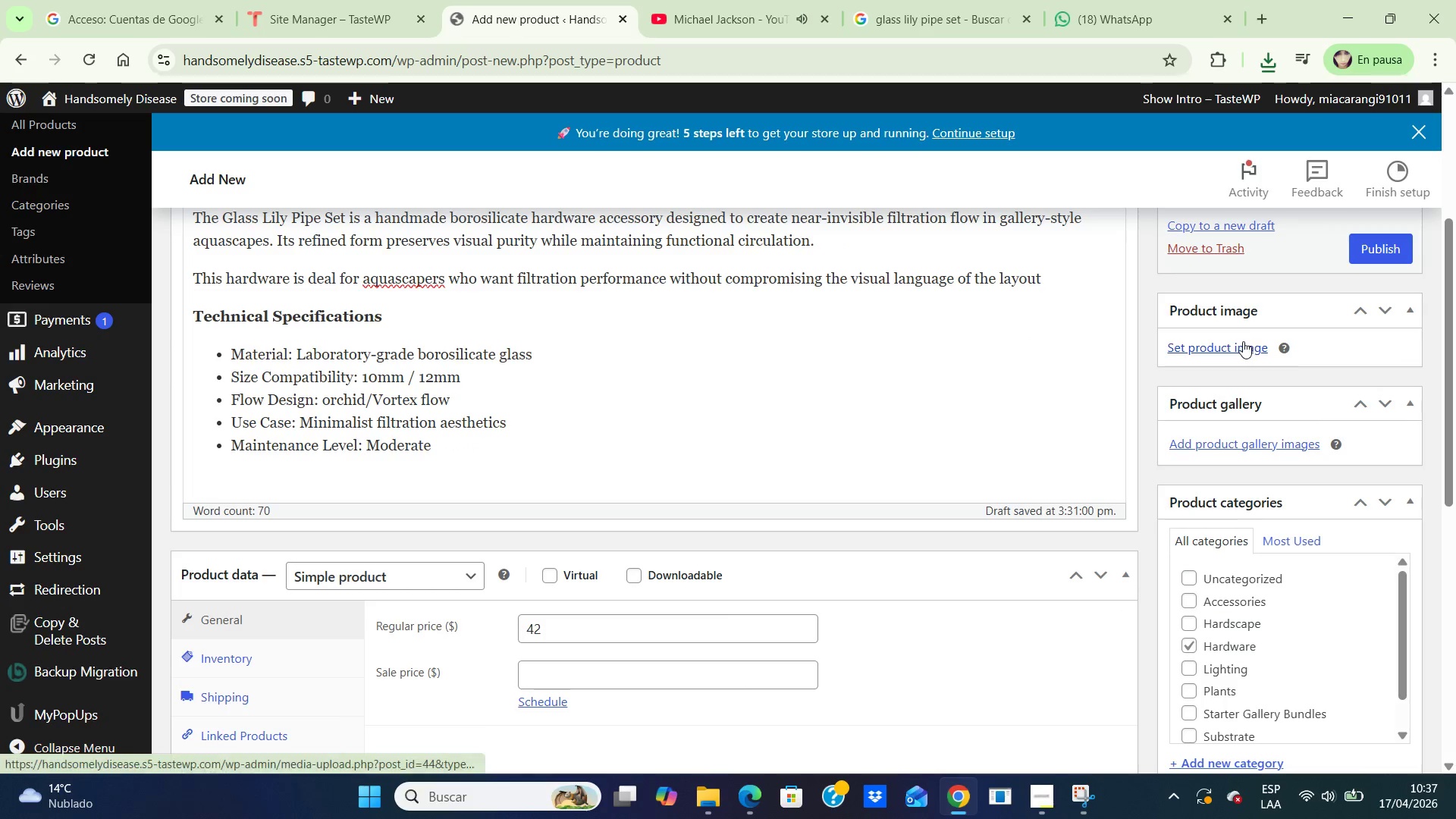 
left_click([1243, 341])
 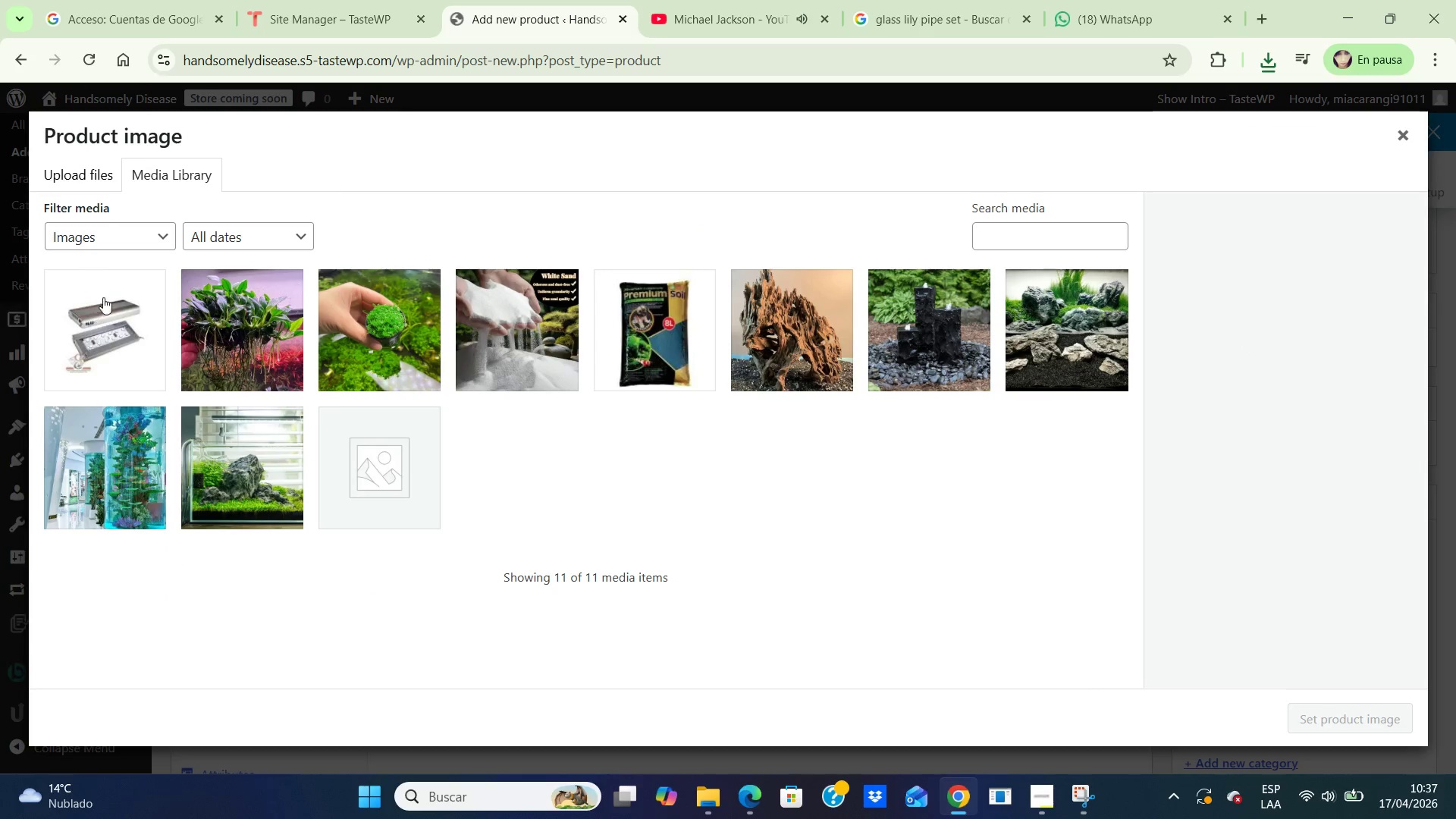 
left_click([86, 174])
 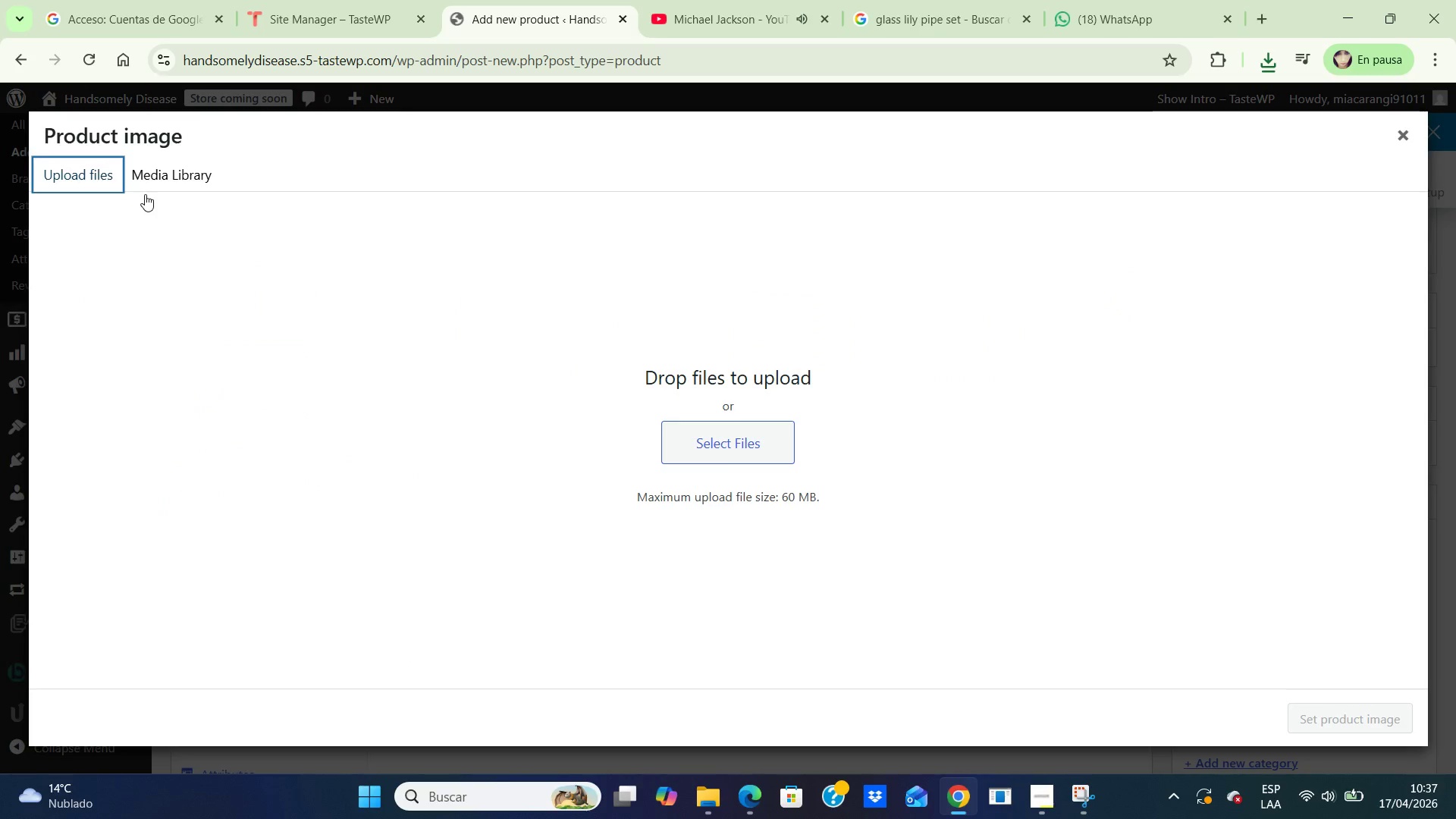 
left_click([723, 441])
 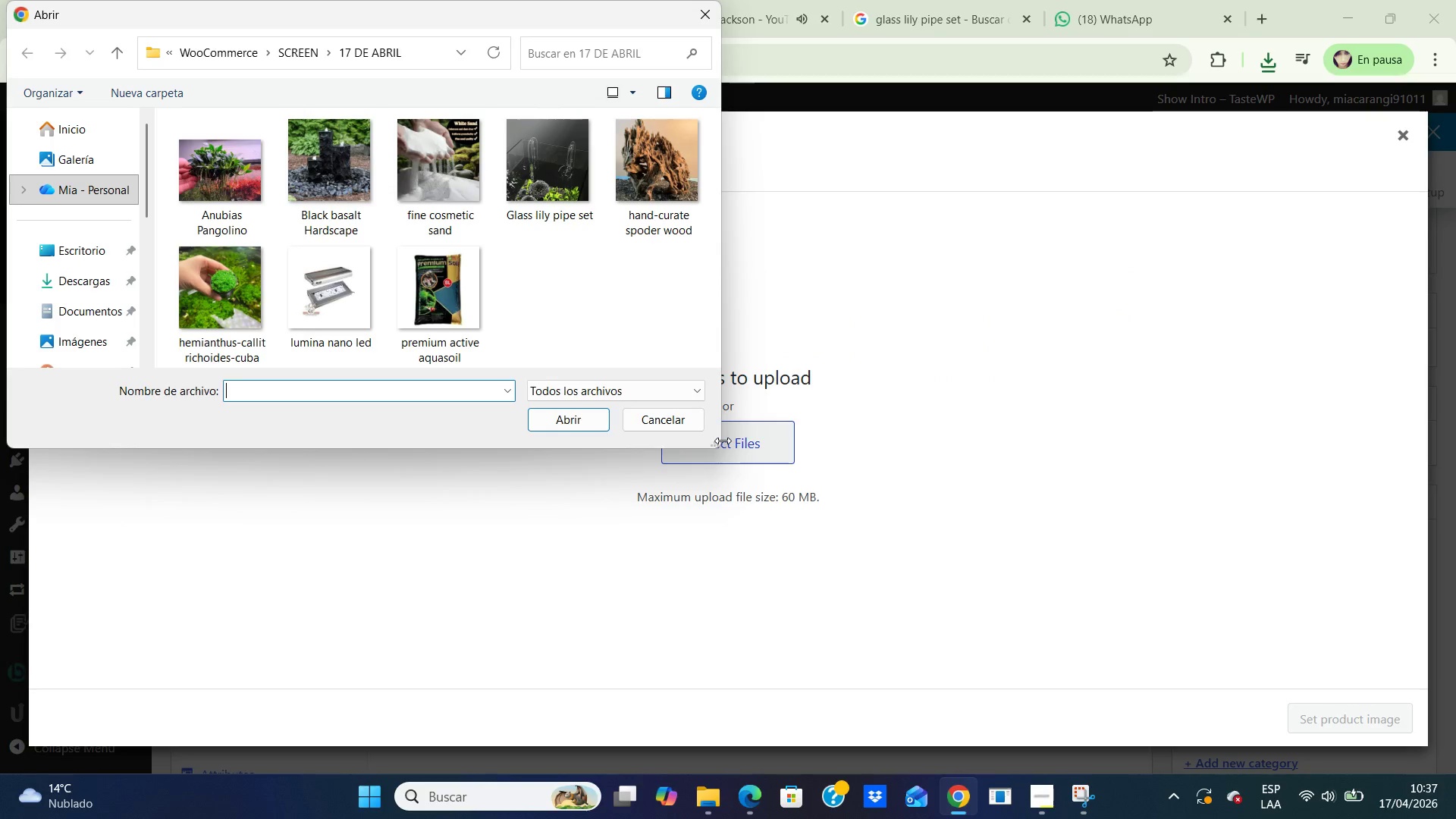 
left_click([532, 191])
 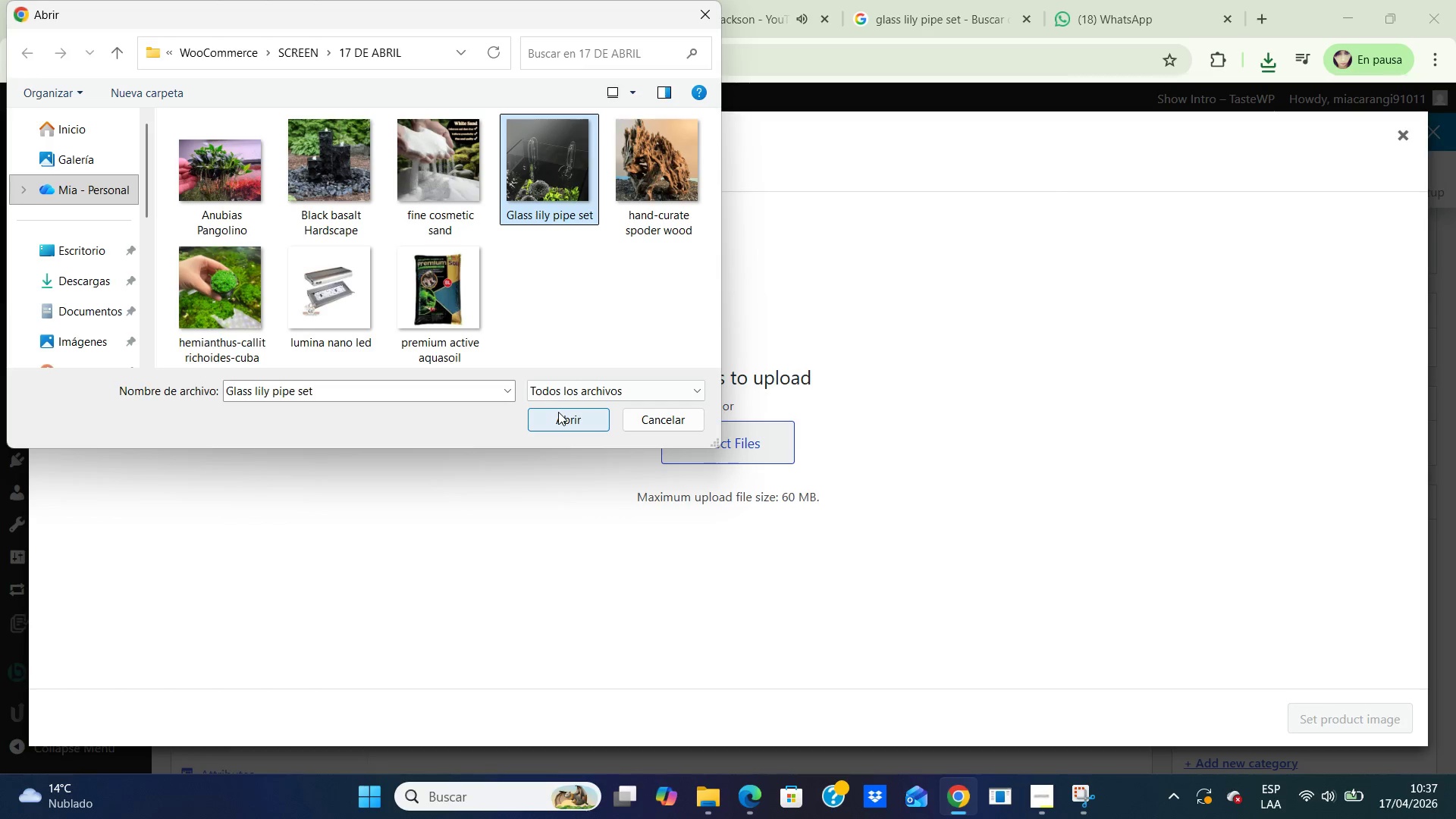 
left_click([558, 412])
 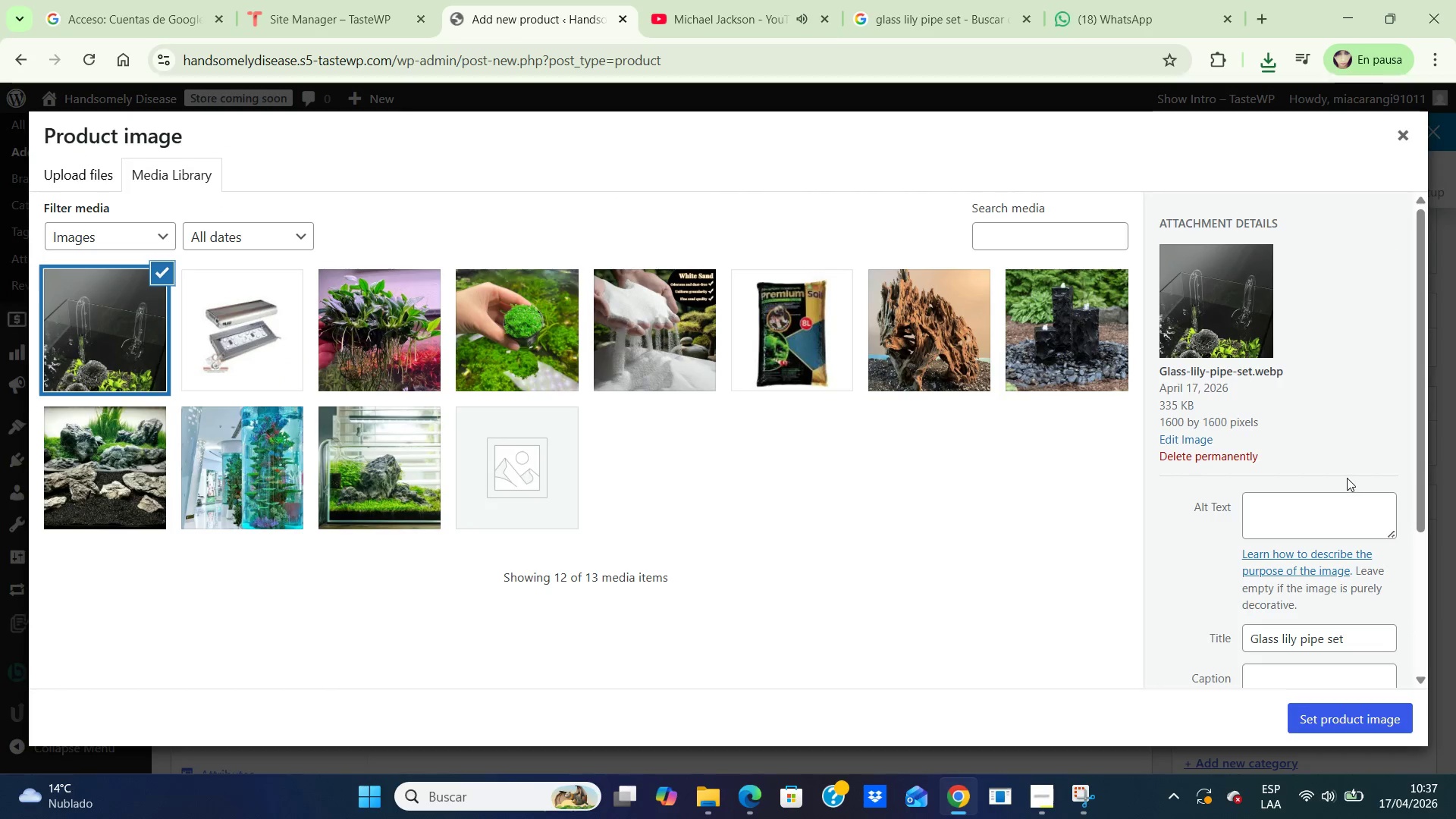 
wait(5.92)
 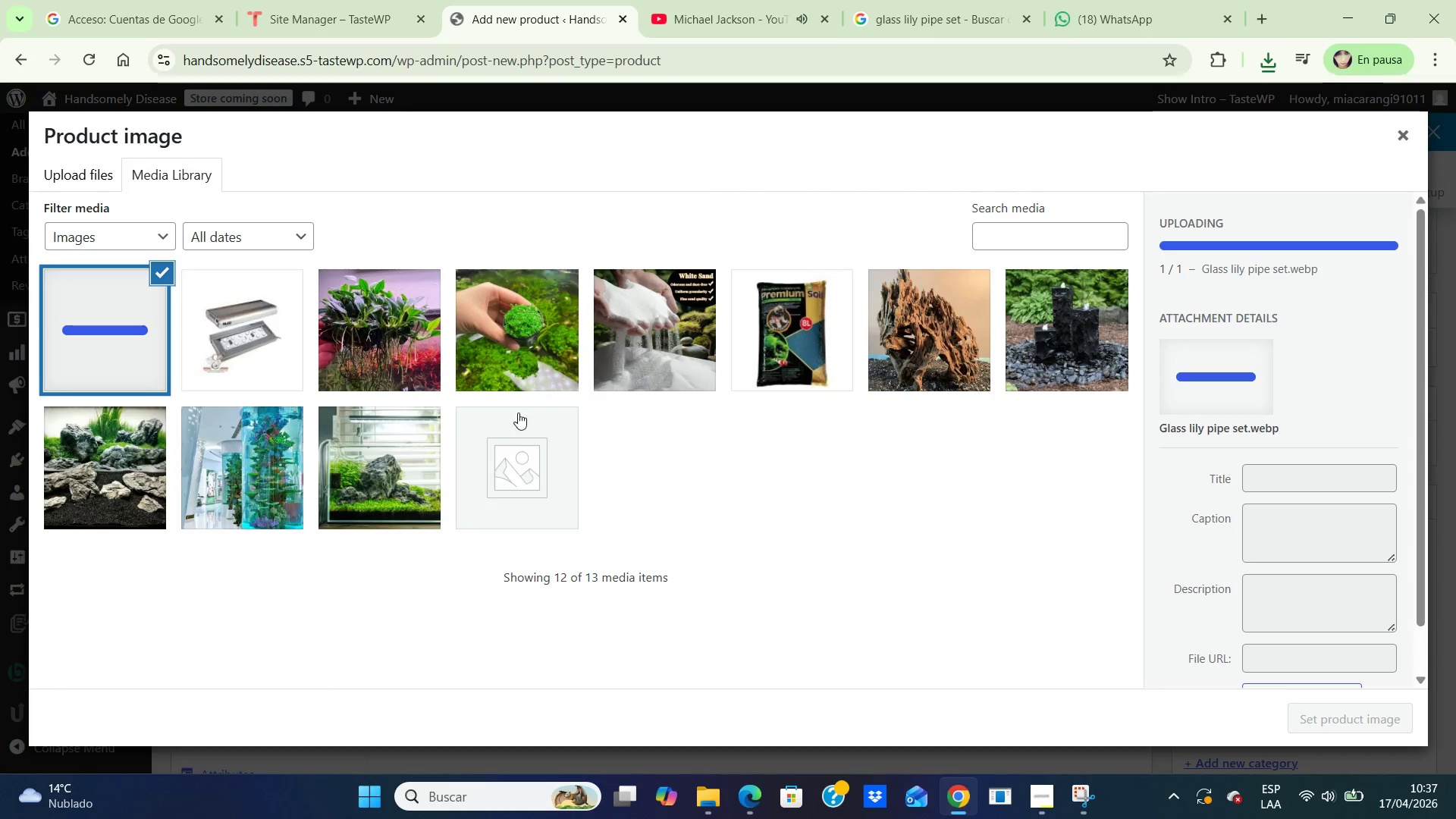 
left_click([1308, 519])
 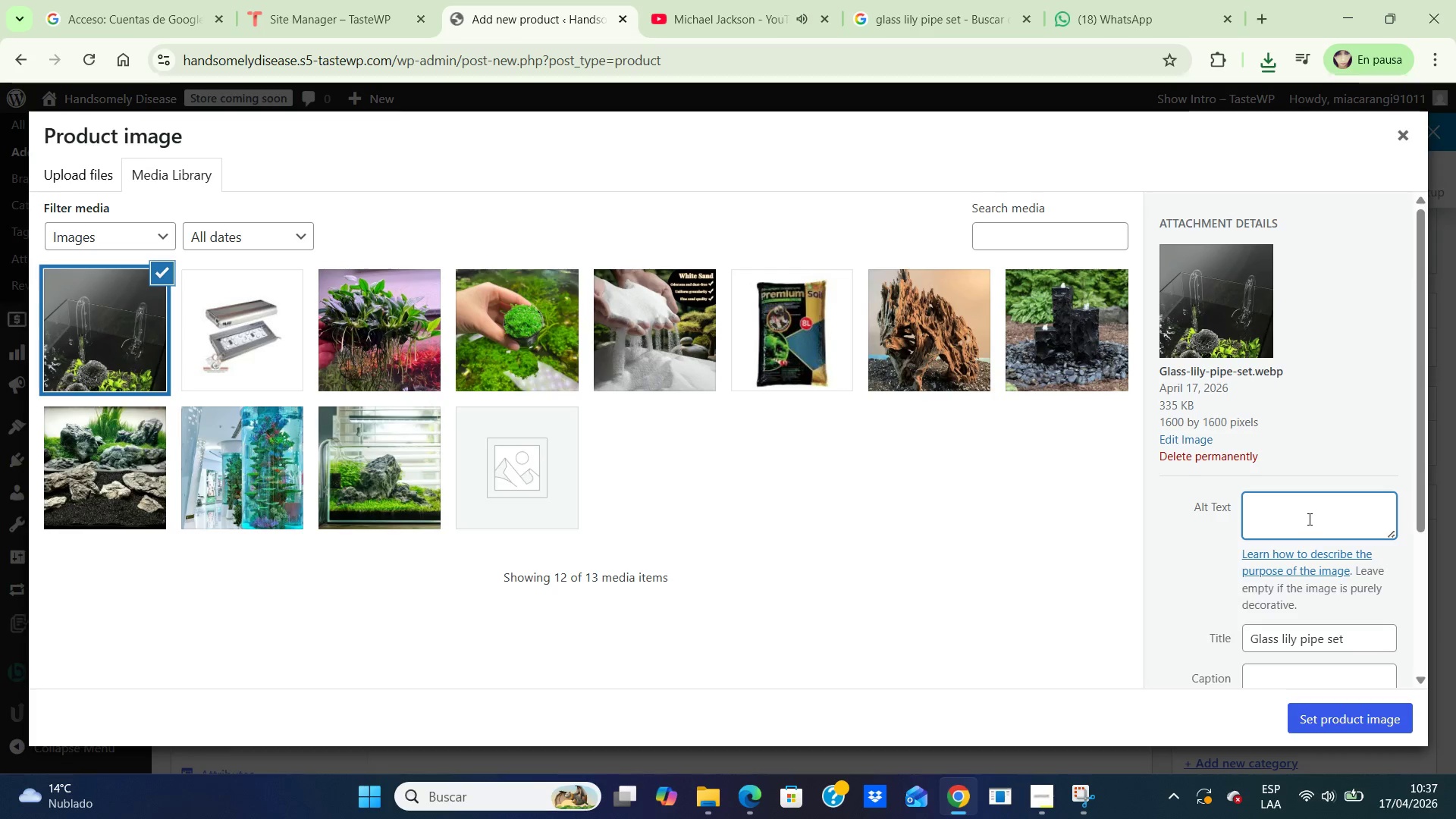 
wait(7.83)
 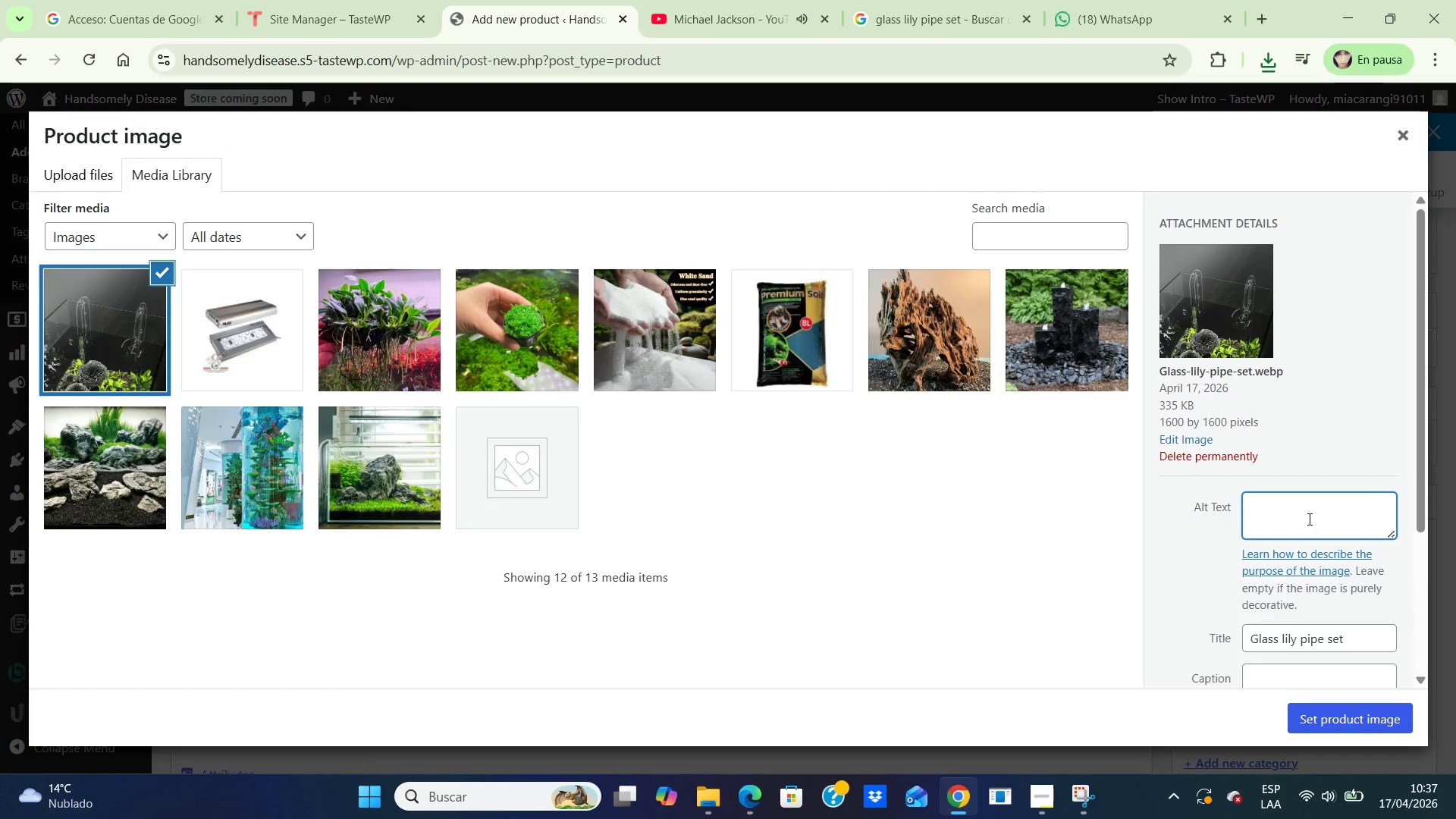 
type(Handmade glass inflow and outflow for invisible filtration)
 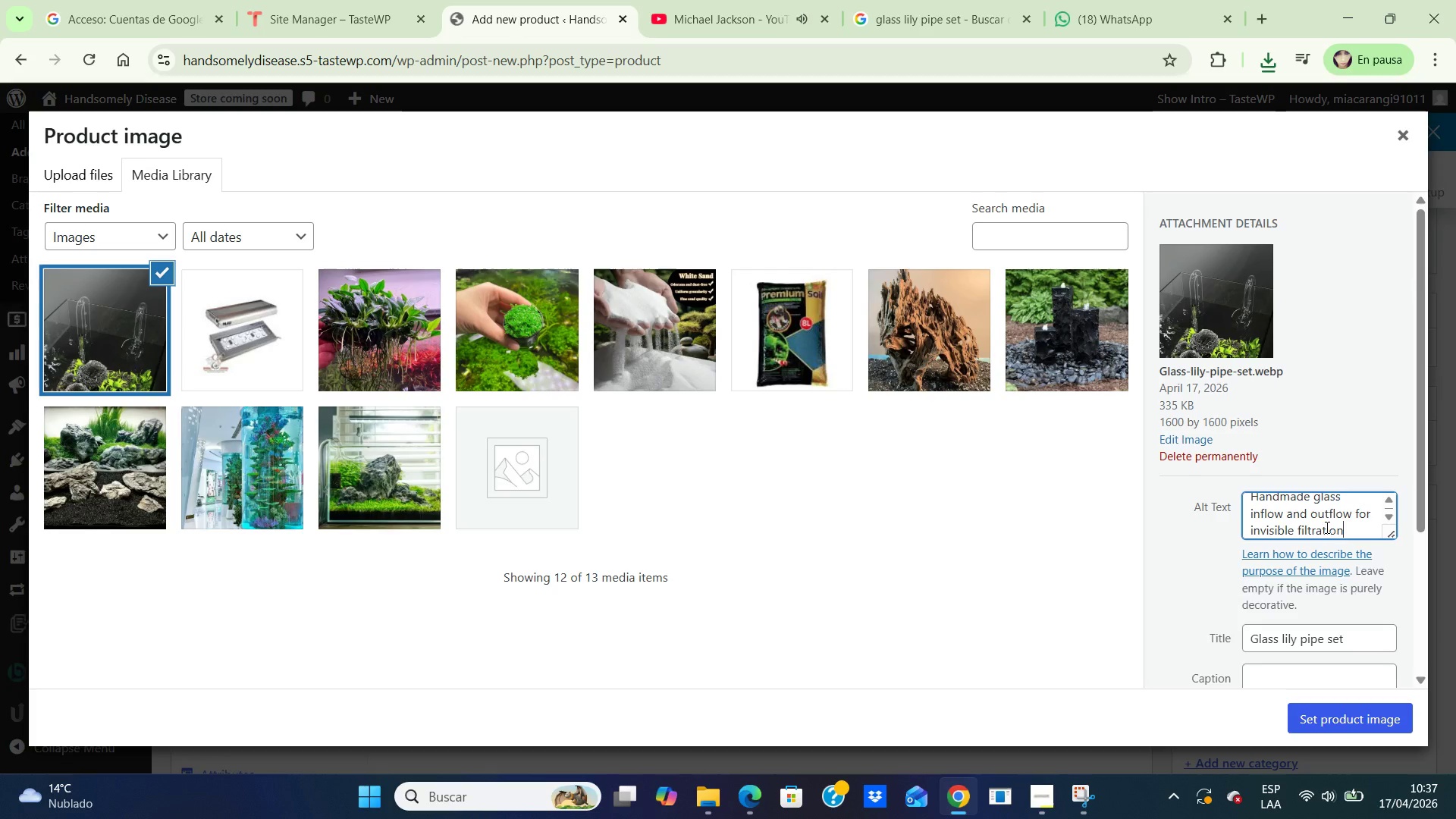 
scroll: coordinate [1379, 560], scroll_direction: down, amount: 4.0
 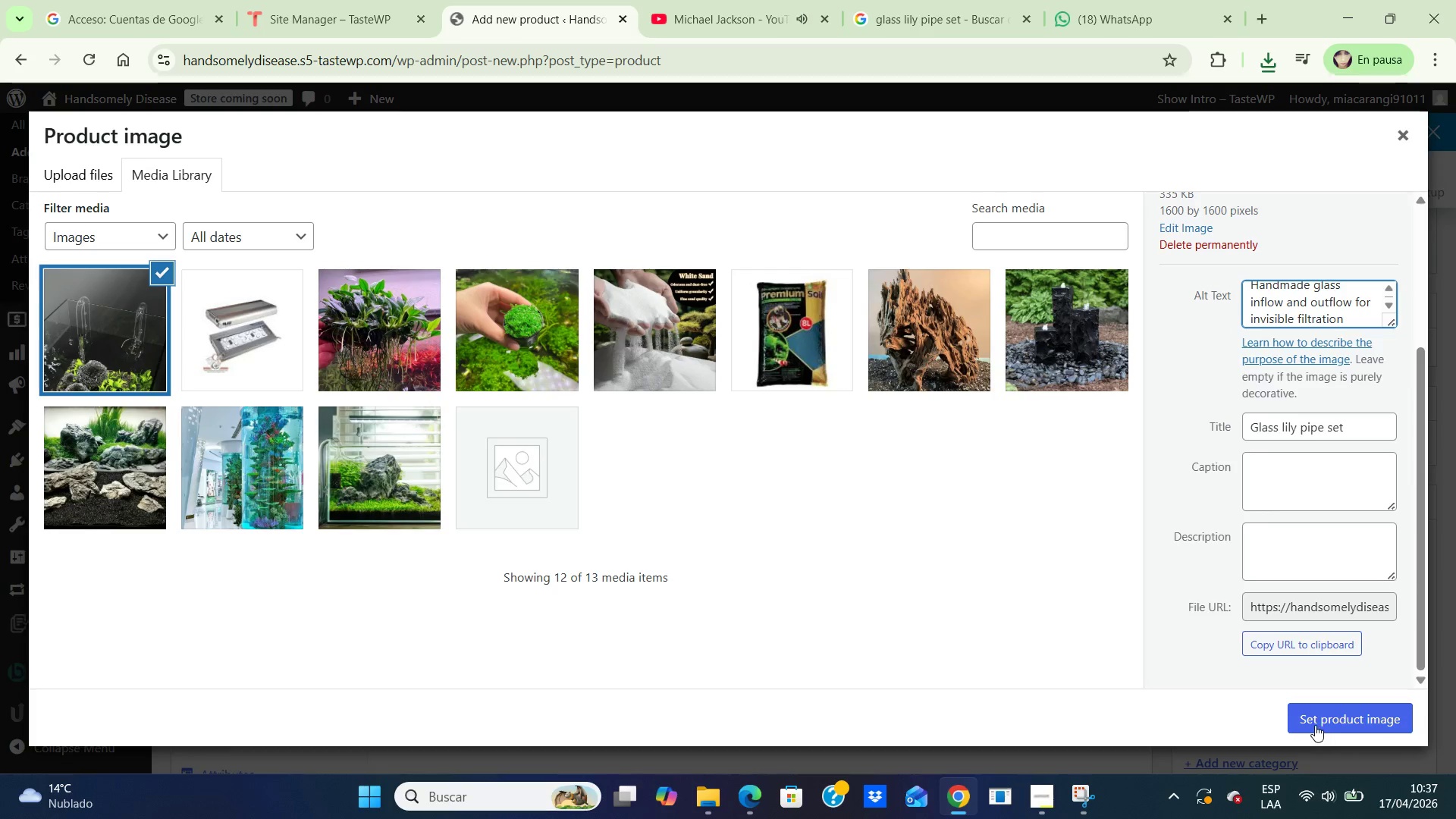 
left_click([1314, 724])
 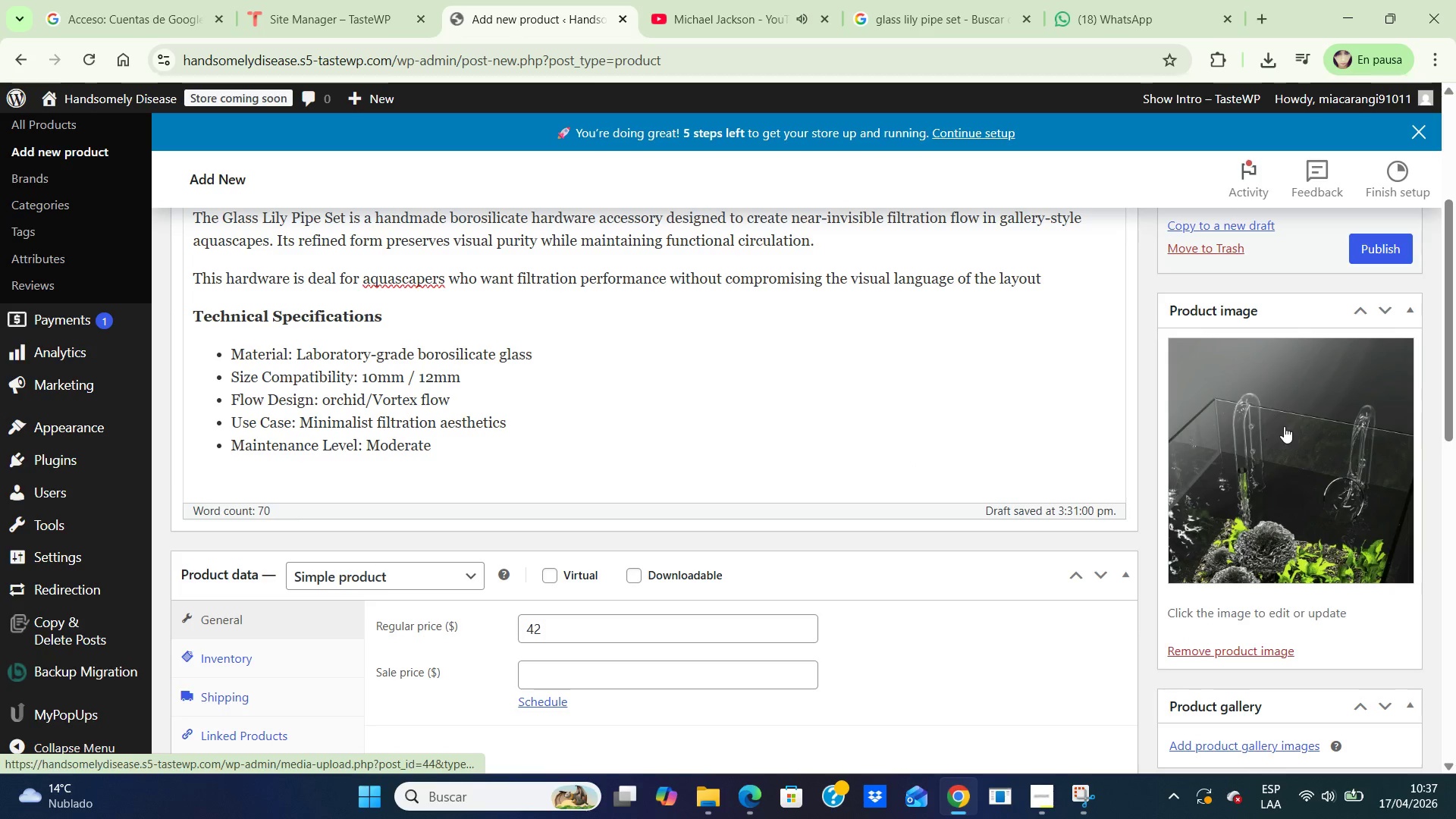 
scroll: coordinate [1287, 454], scroll_direction: down, amount: 3.0
 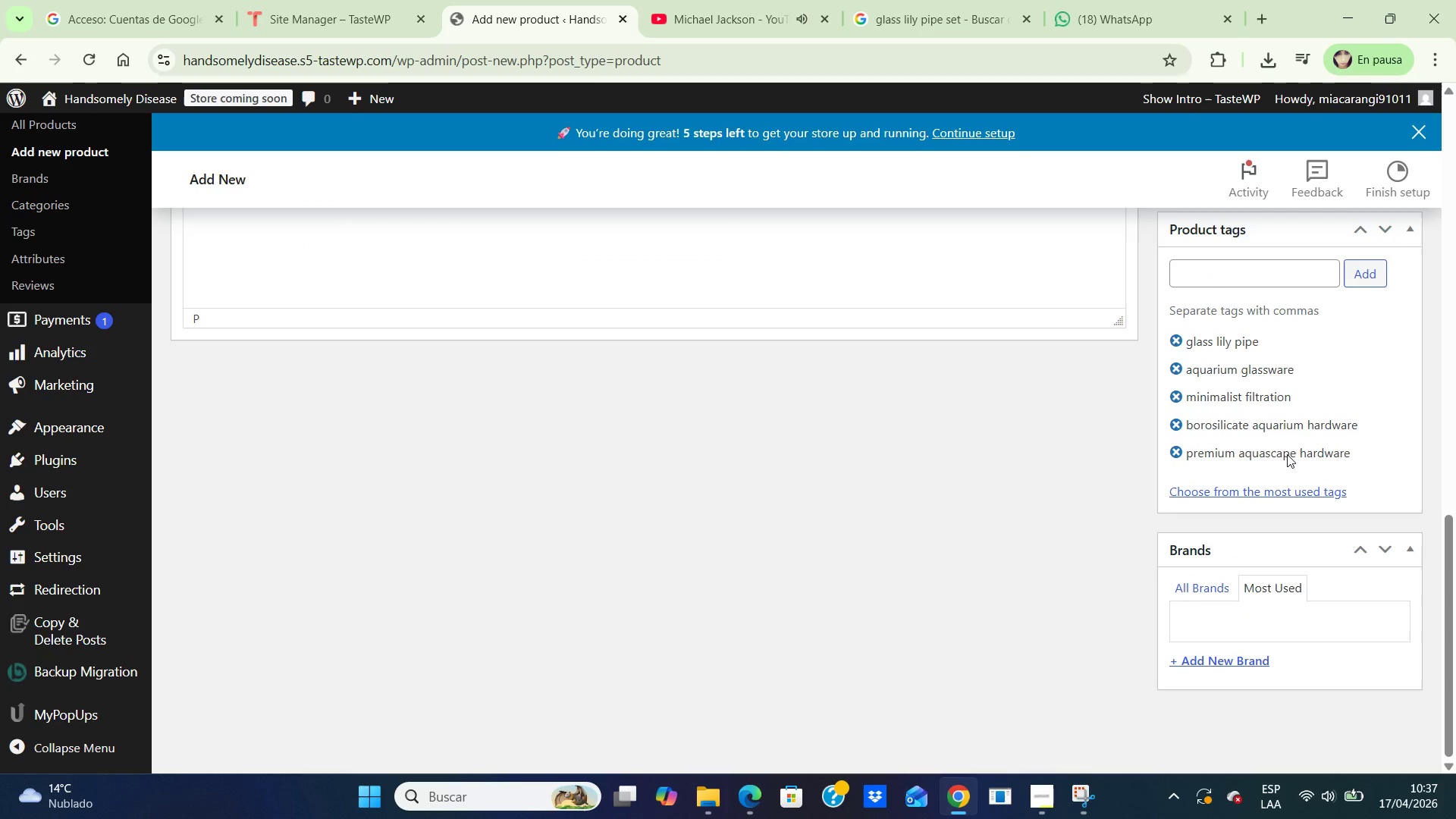 
scroll: coordinate [1287, 454], scroll_direction: up, amount: 19.0
 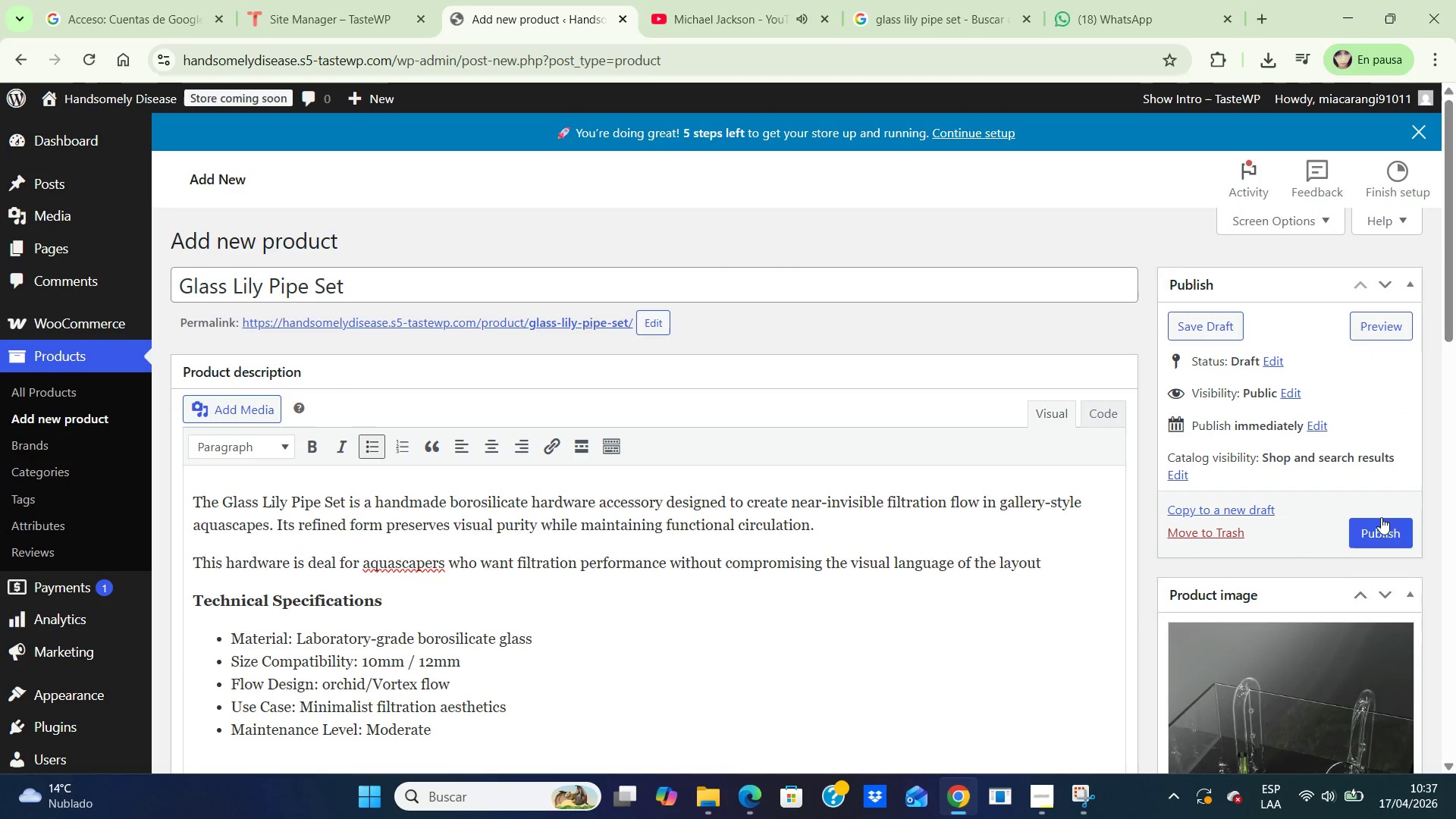 
left_click([1374, 527])
 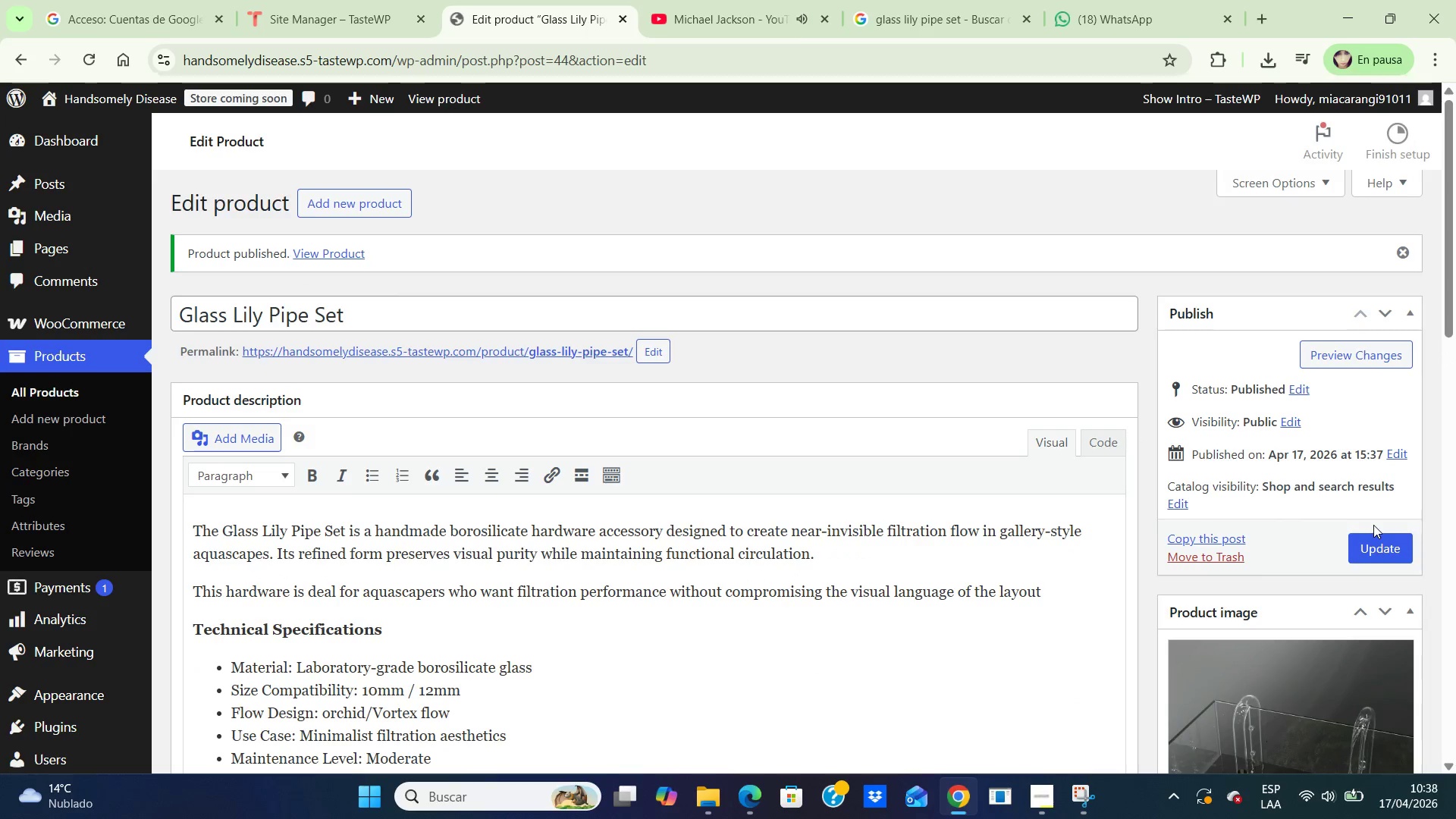 
wait(5.12)
 